 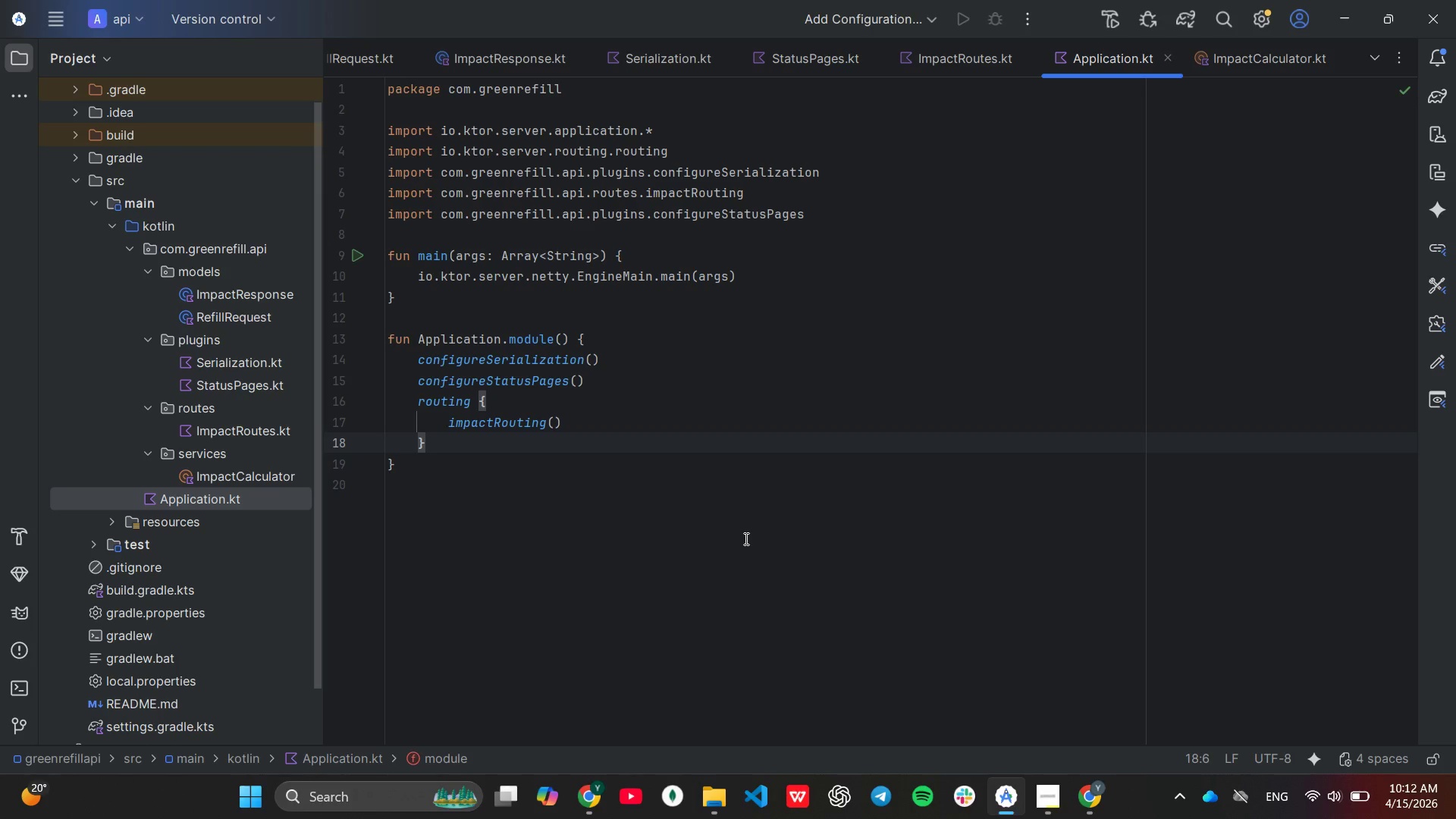 
left_click([4, 536])
 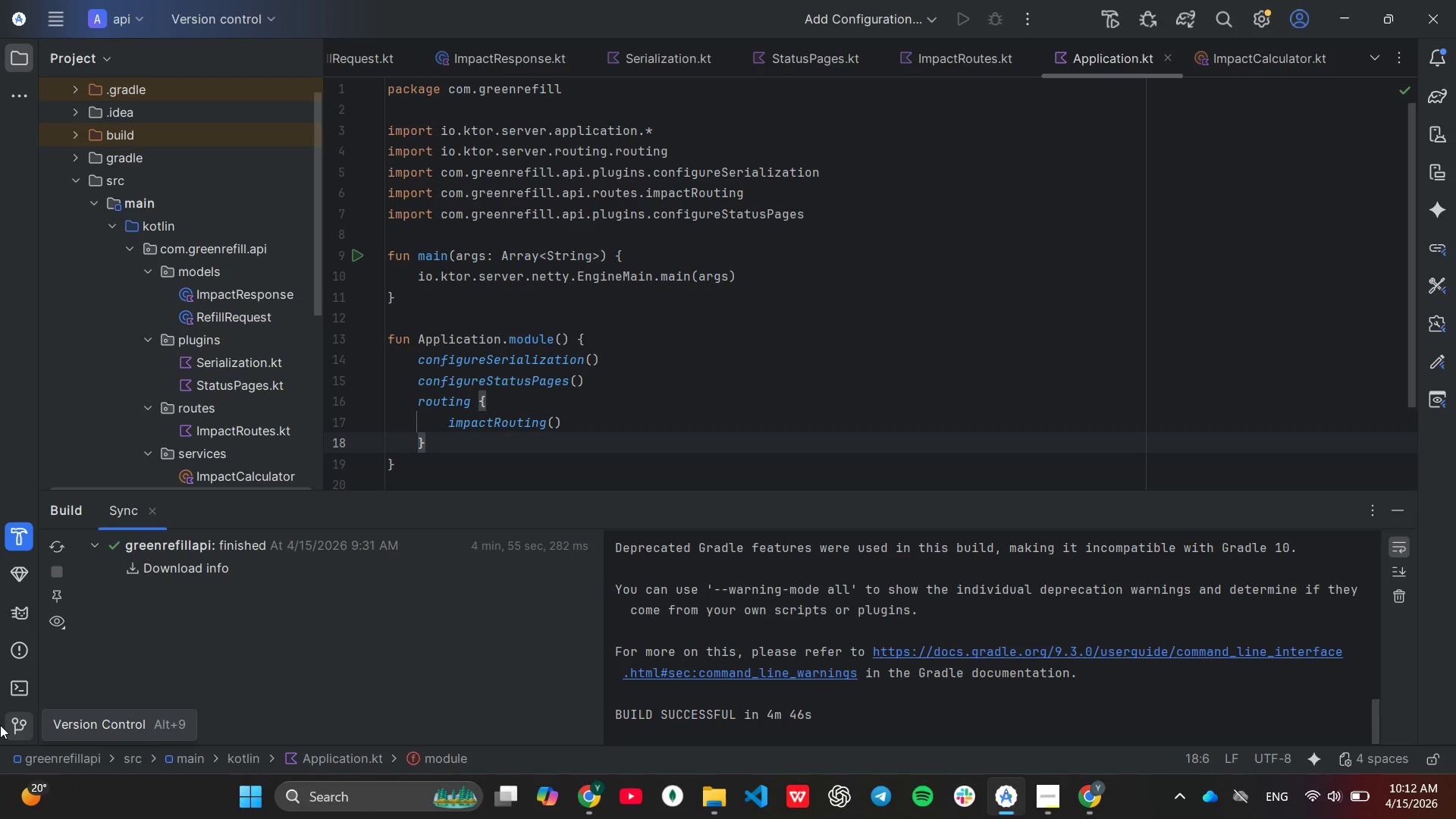 
left_click([11, 690])
 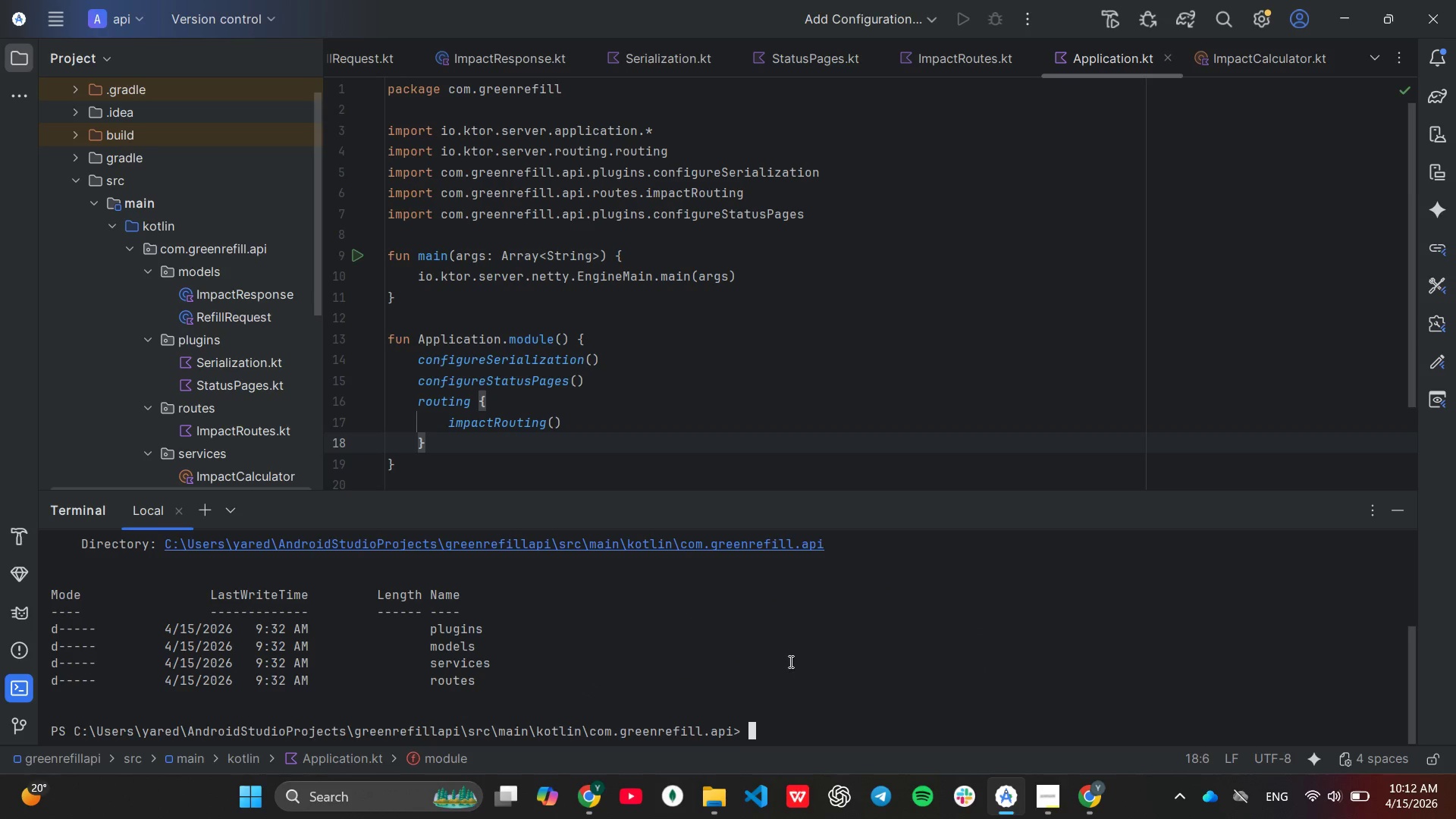 
wait(7.24)
 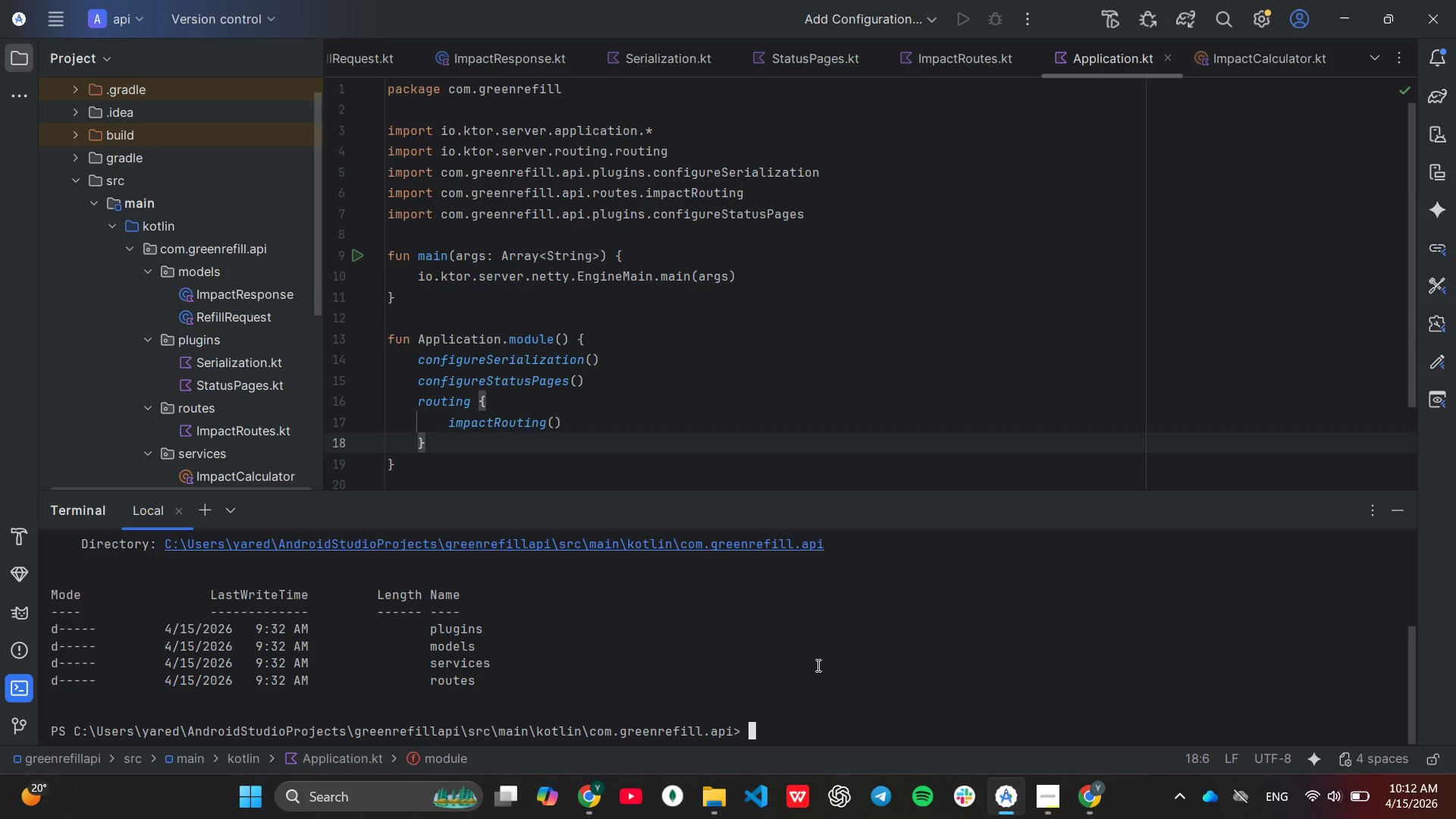 
left_click([196, 513])
 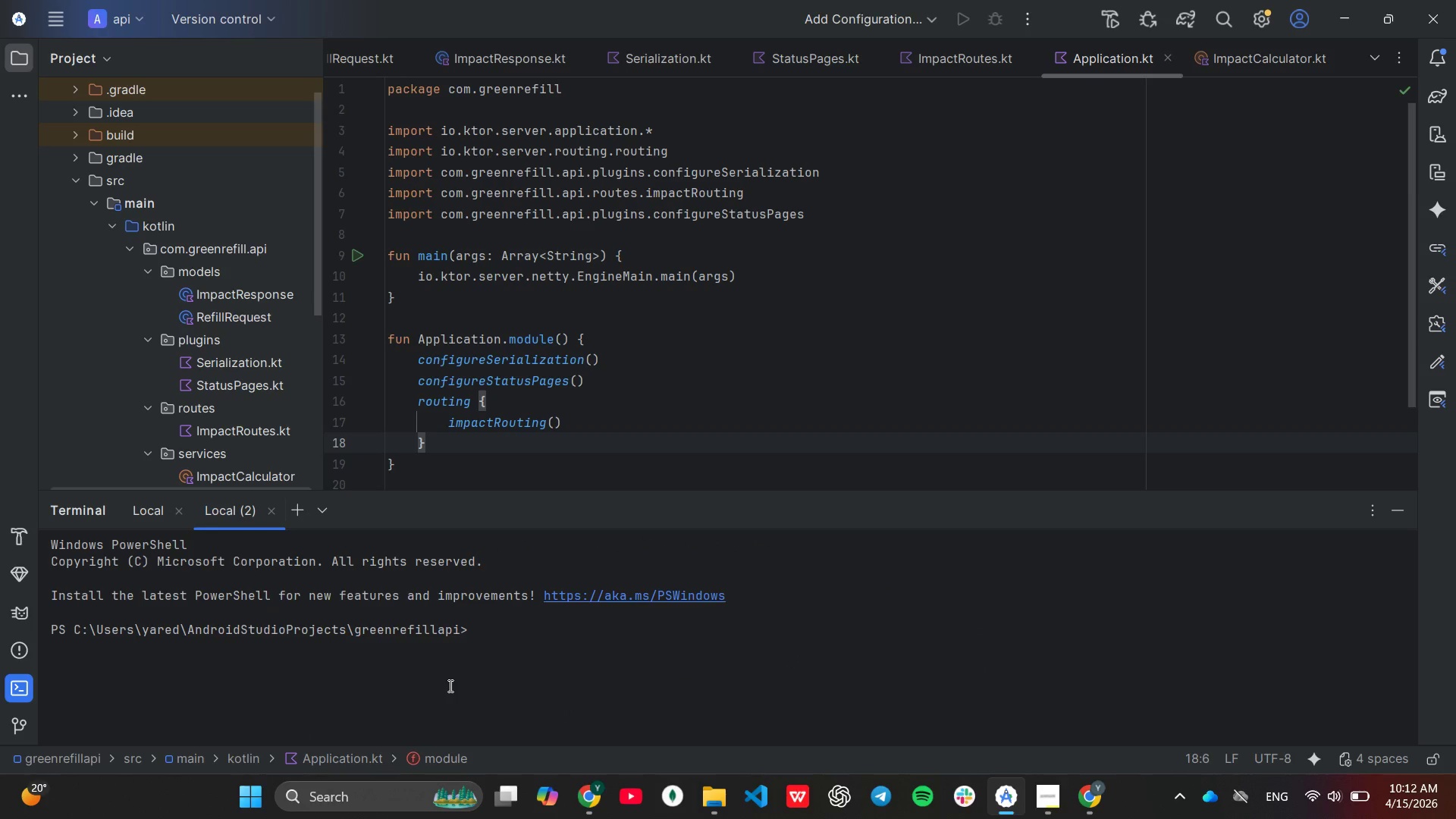 
type(./gradlew buil)
key(Backspace)
key(Backspace)
key(Backspace)
type(uild)
 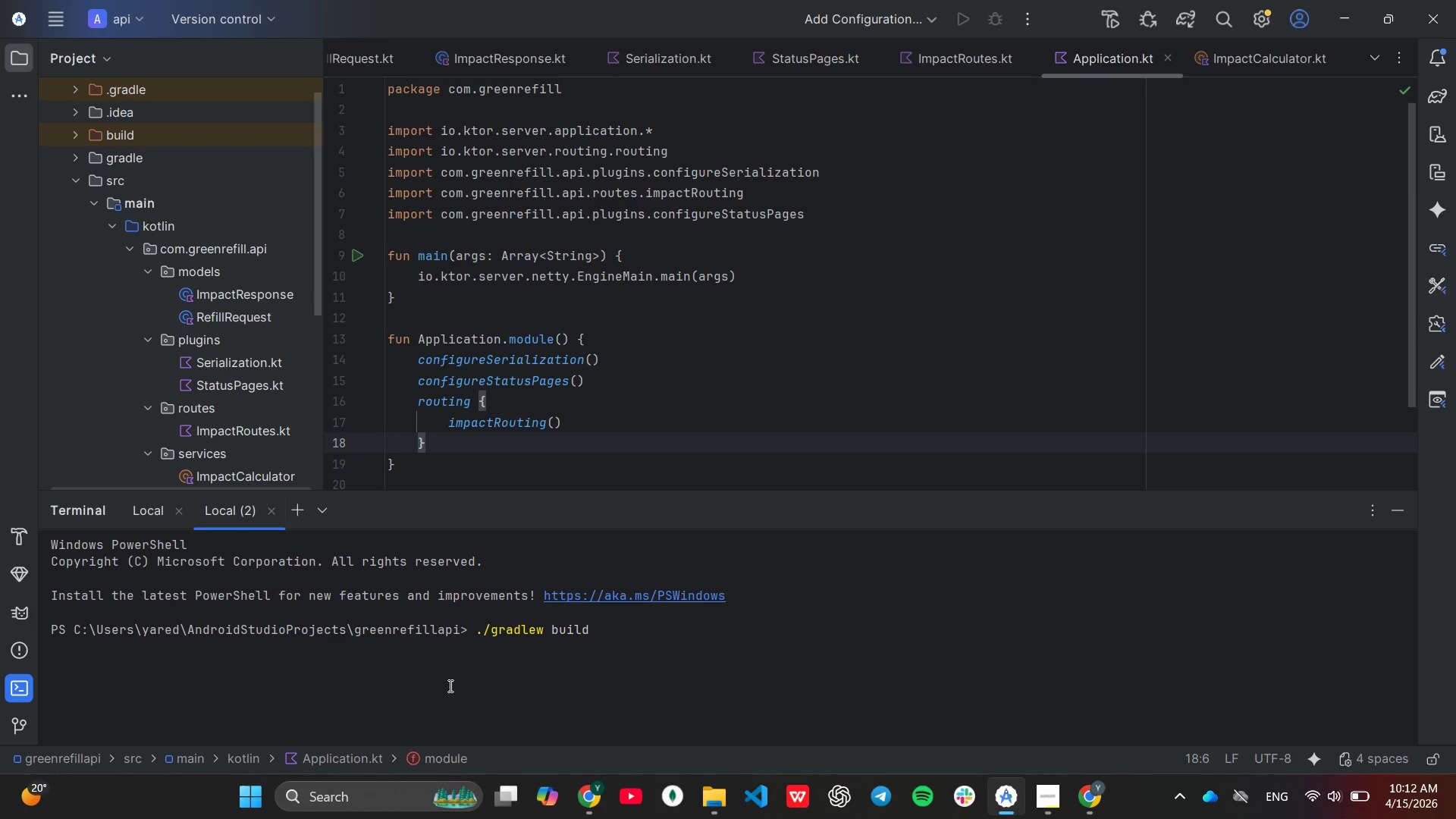 
key(Enter)
 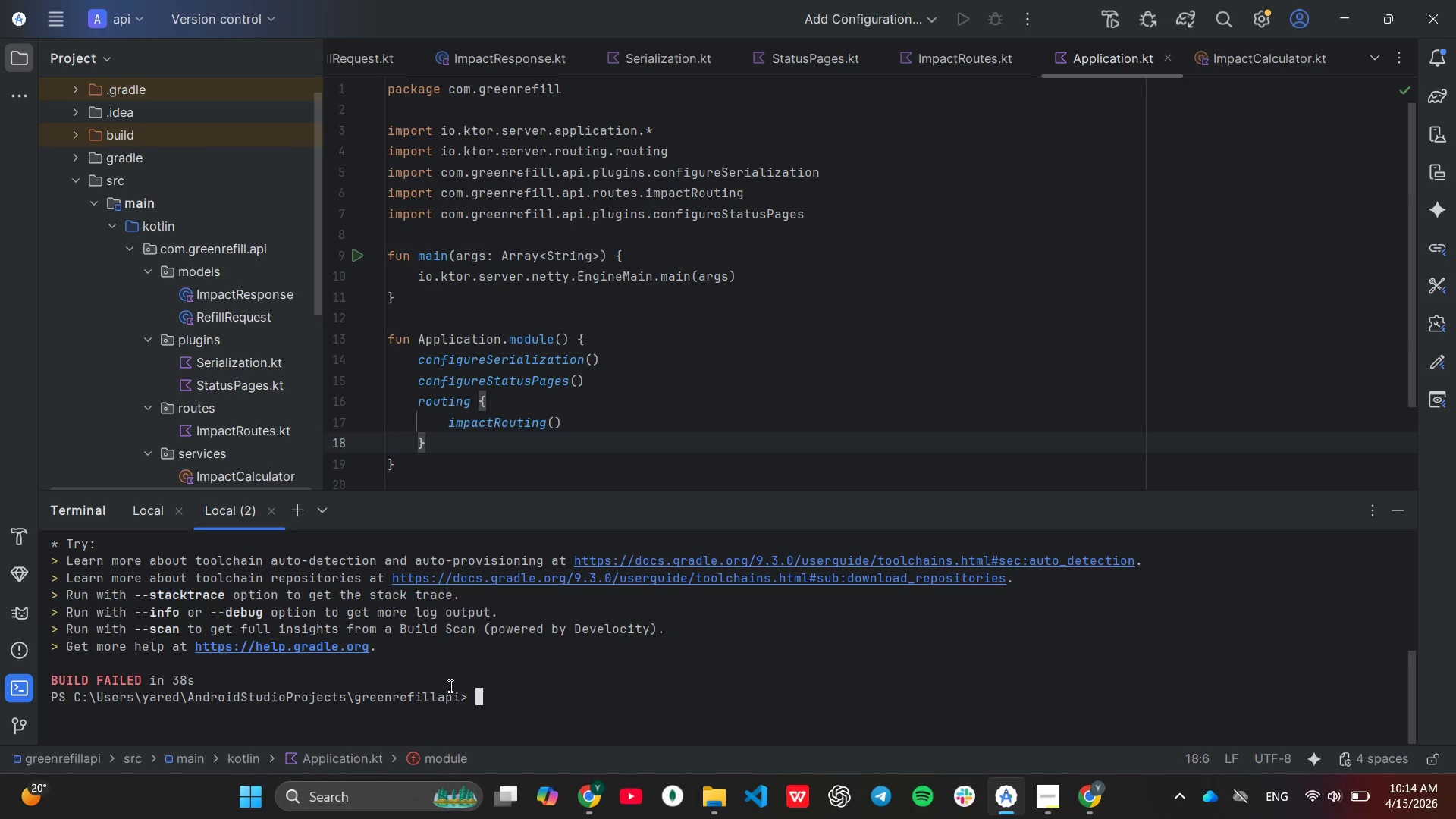 
wait(148.06)
 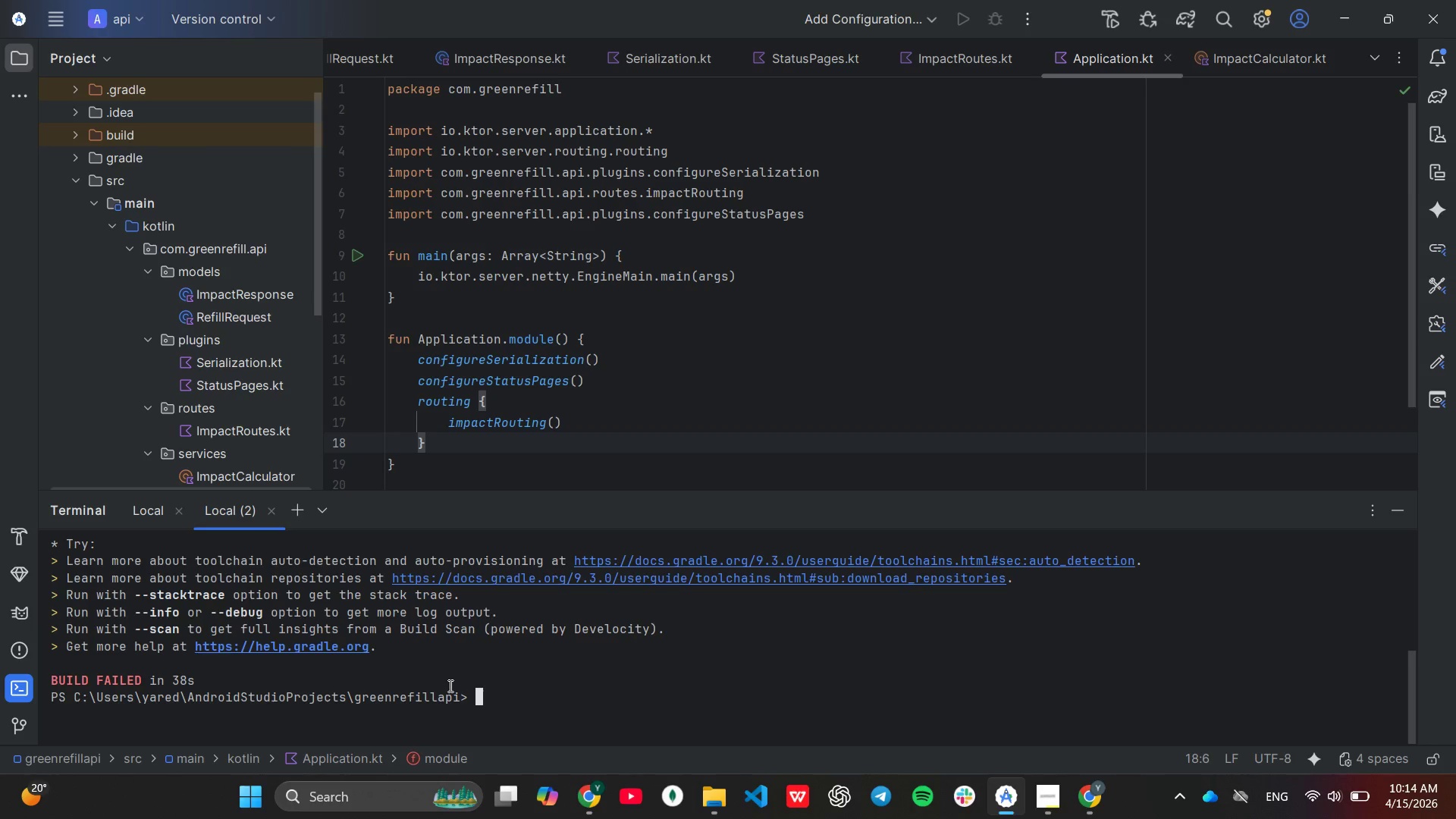 
scroll: coordinate [526, 697], scroll_direction: up, amount: 8.0
 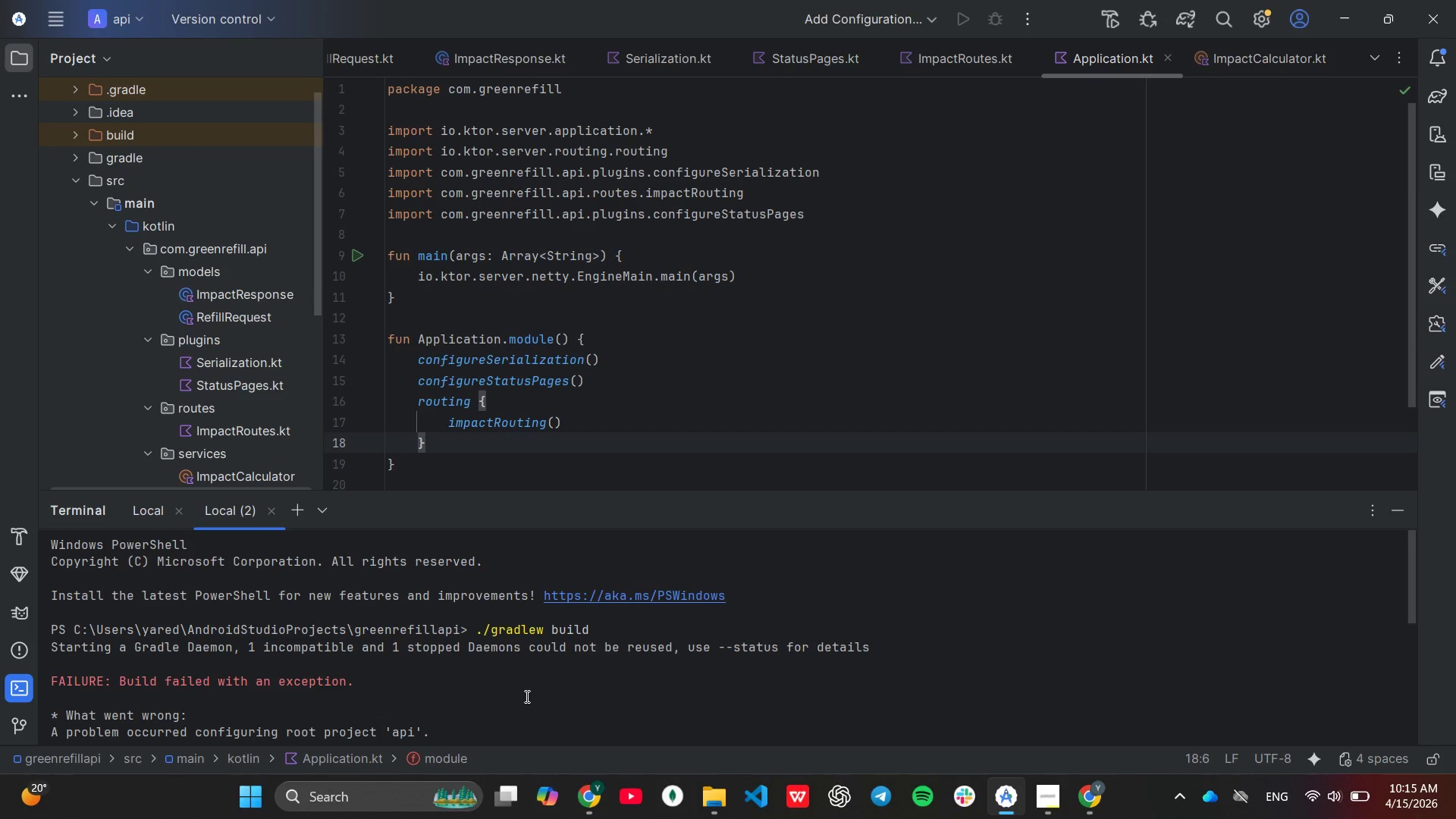 
scroll: coordinate [524, 658], scroll_direction: down, amount: 2.0
 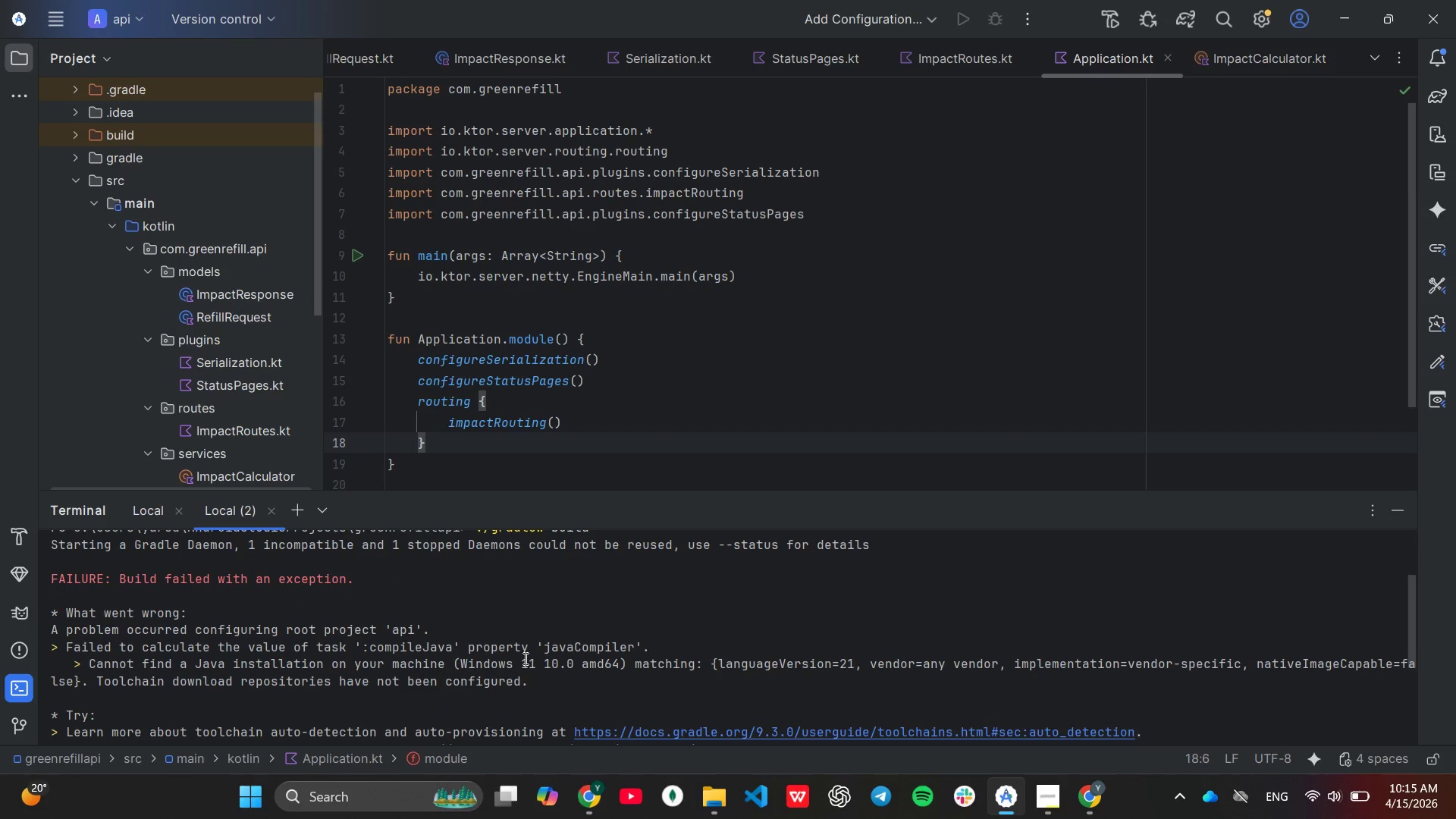 
scroll: coordinate [524, 658], scroll_direction: up, amount: 1.0
 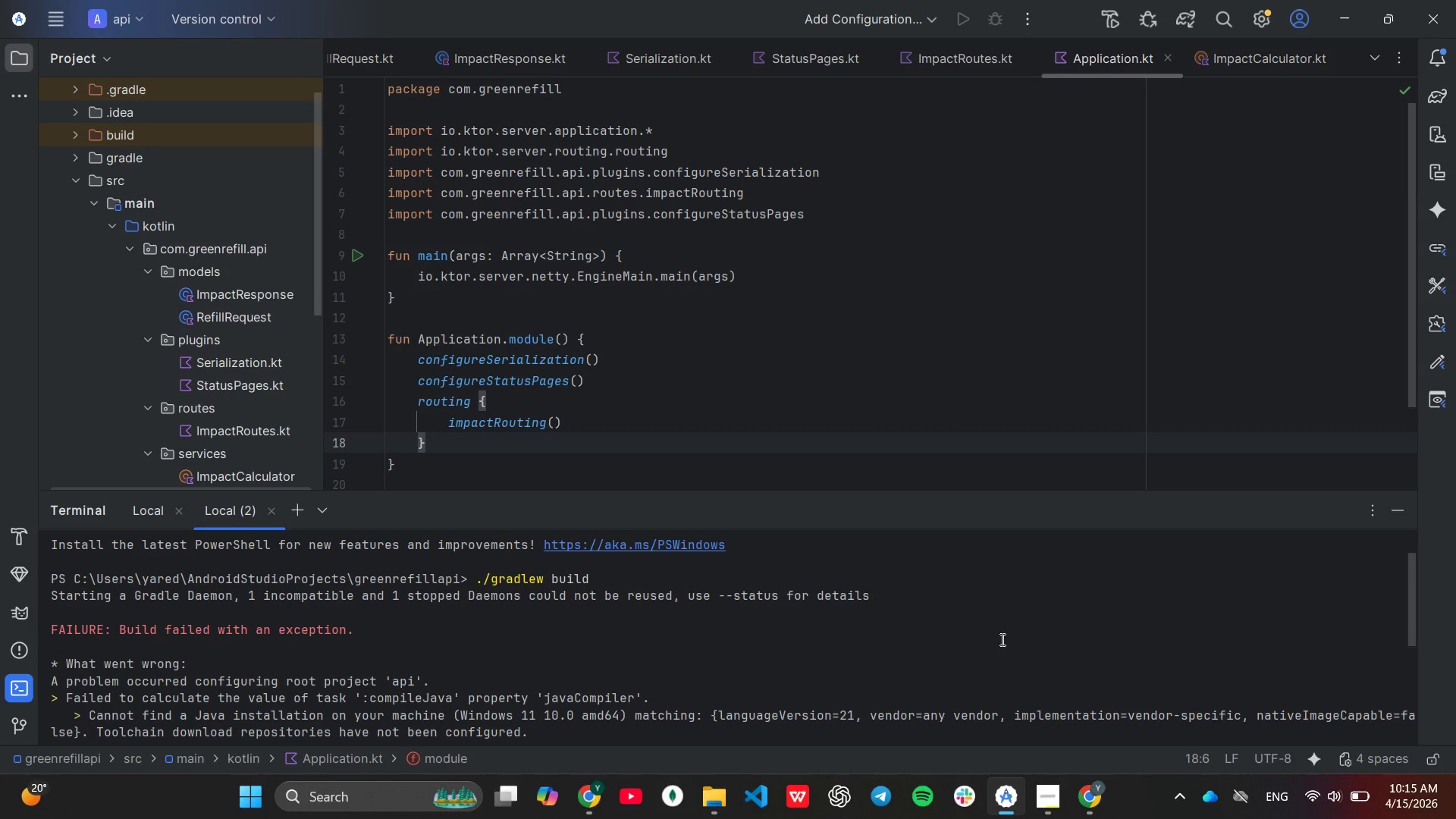 
wait(11.8)
 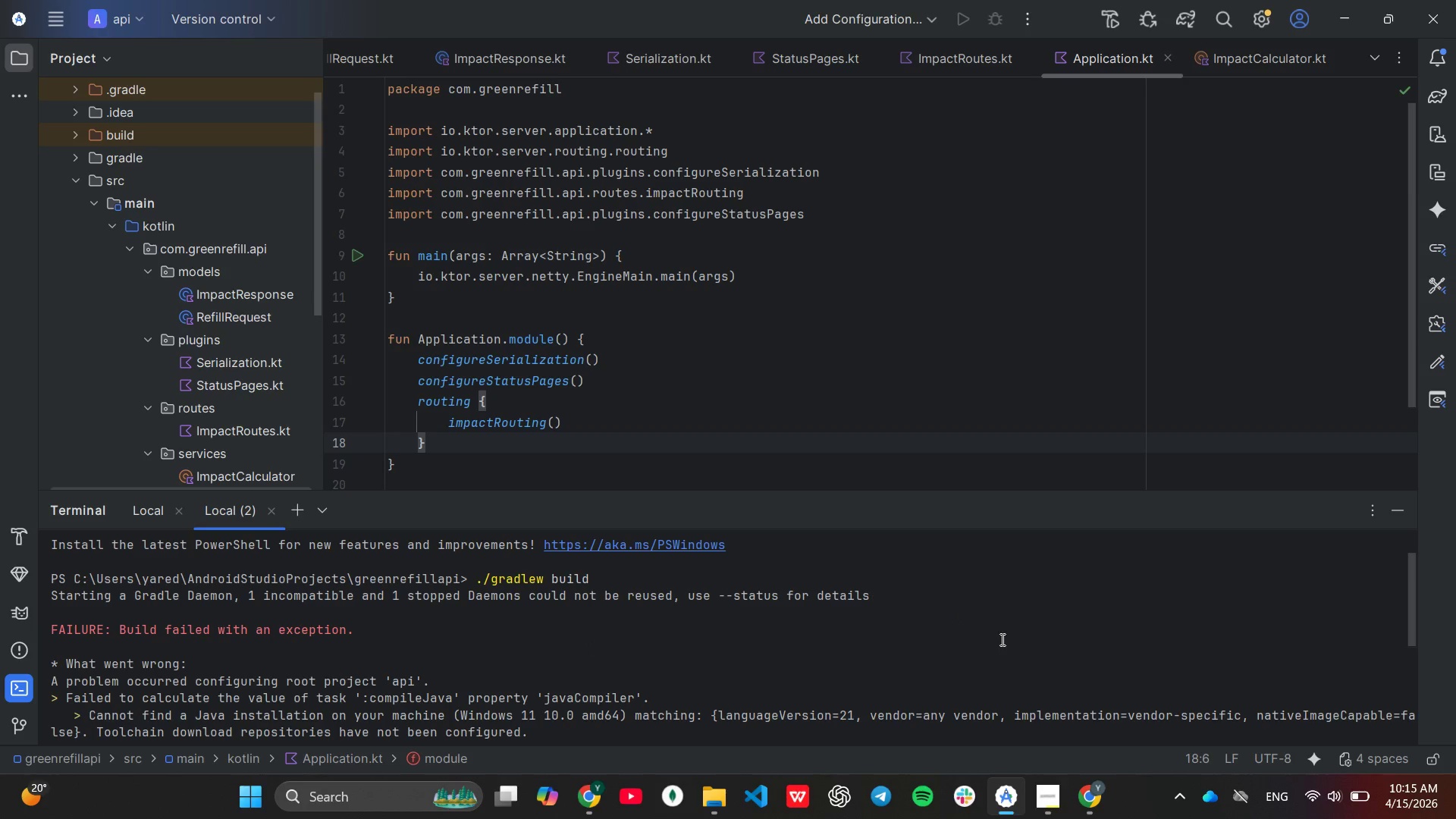 
key(Unknown)
 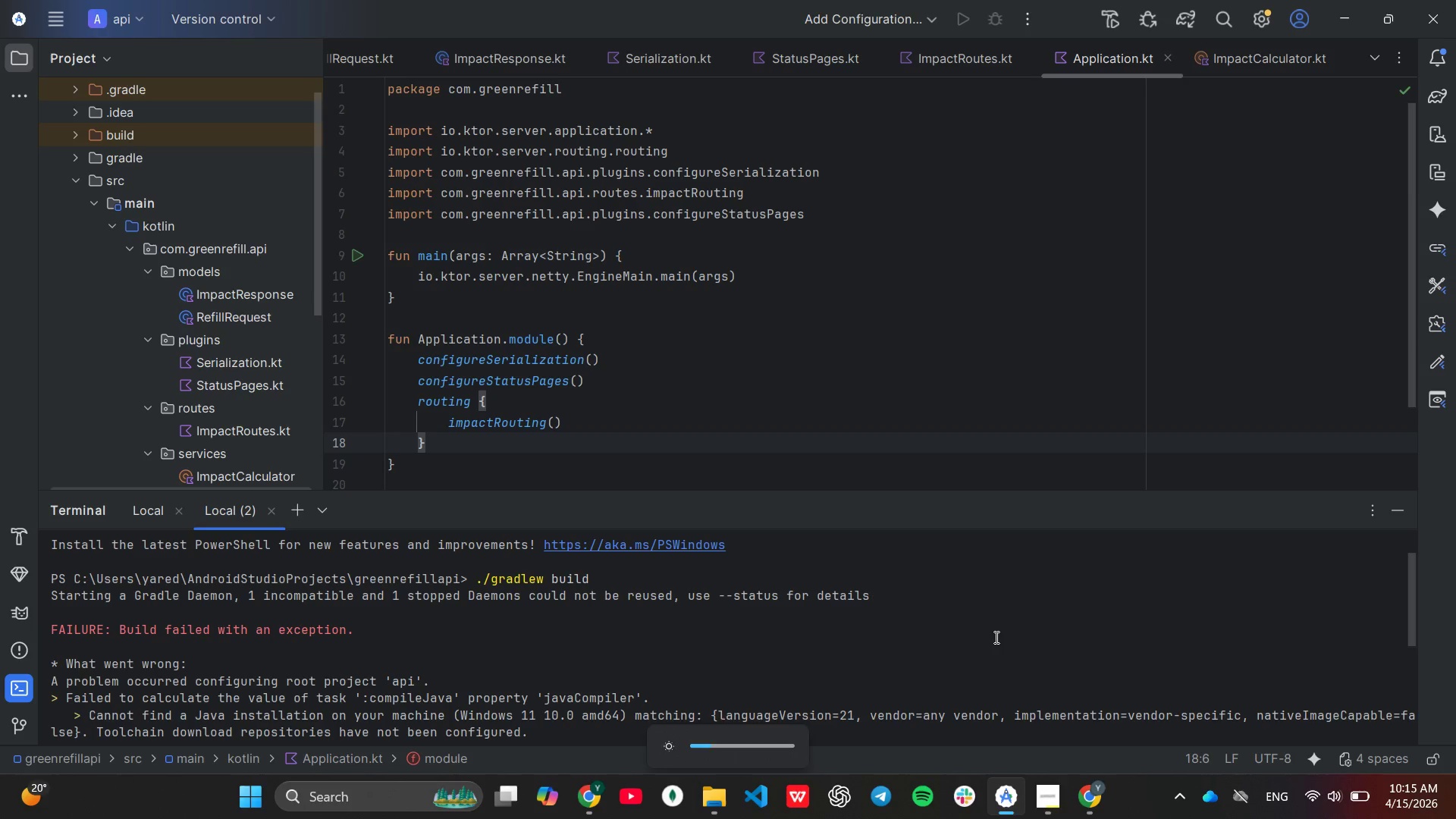 
key(Unknown)
 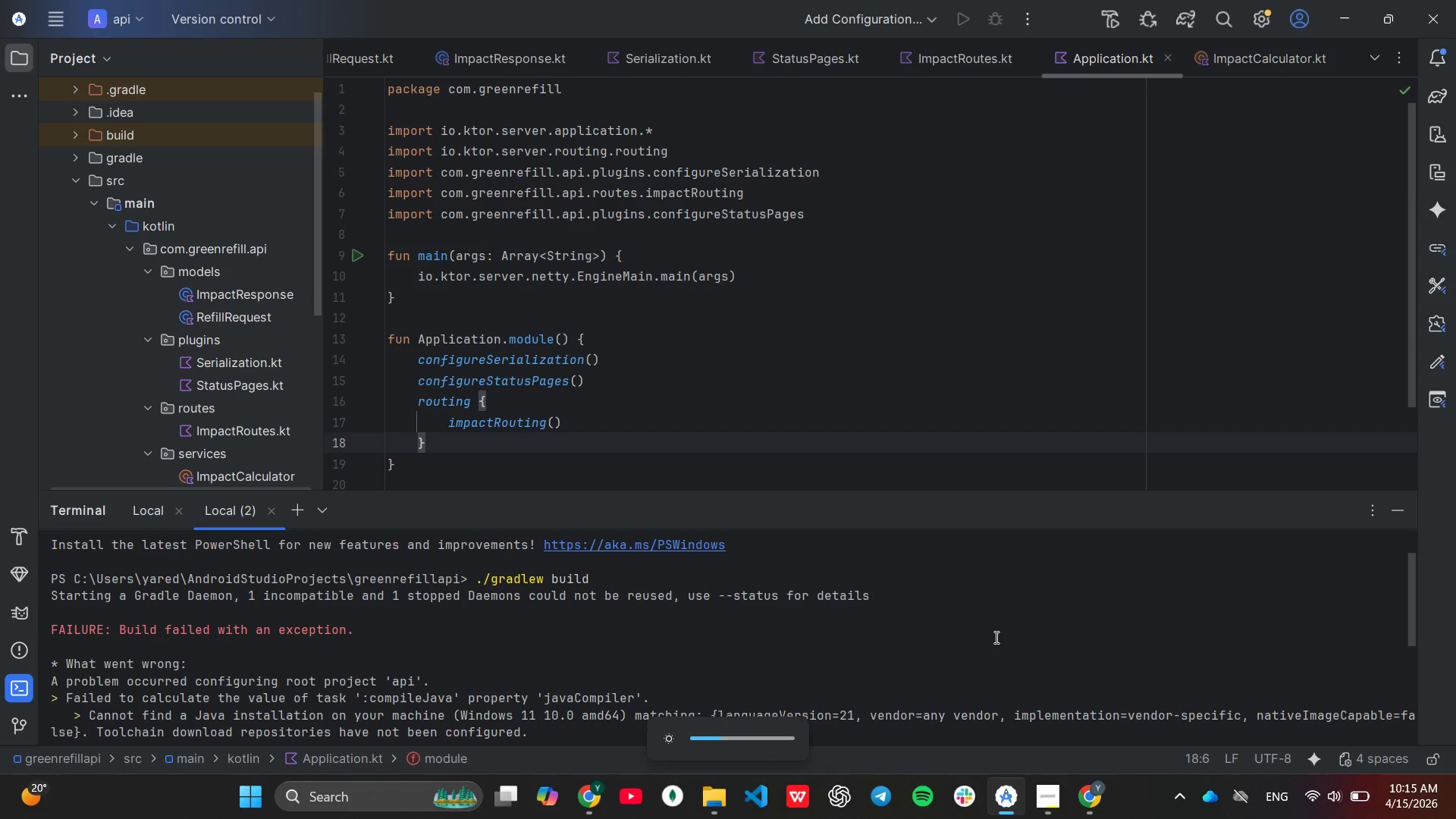 
key(Unknown)
 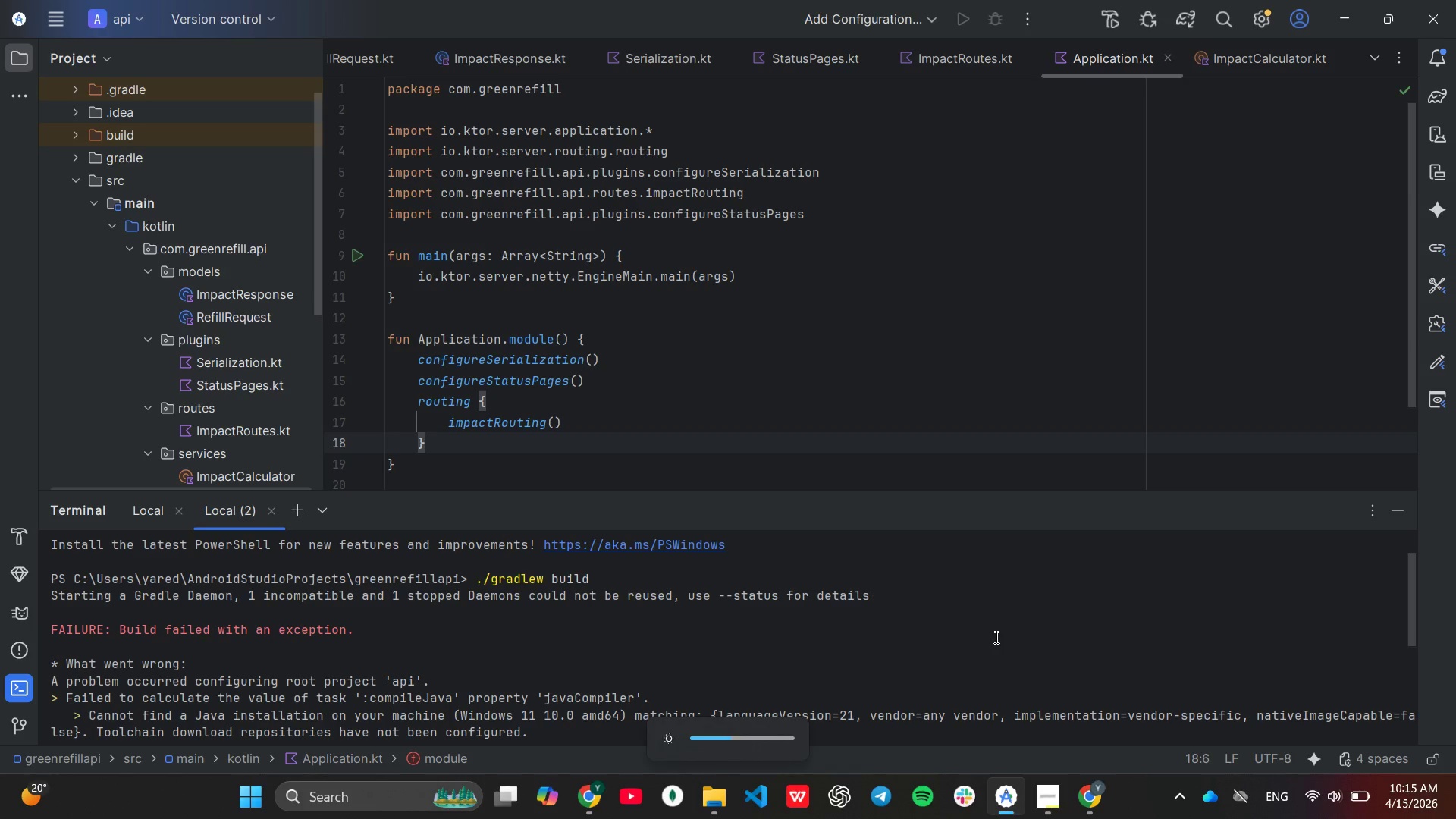 
key(Unknown)
 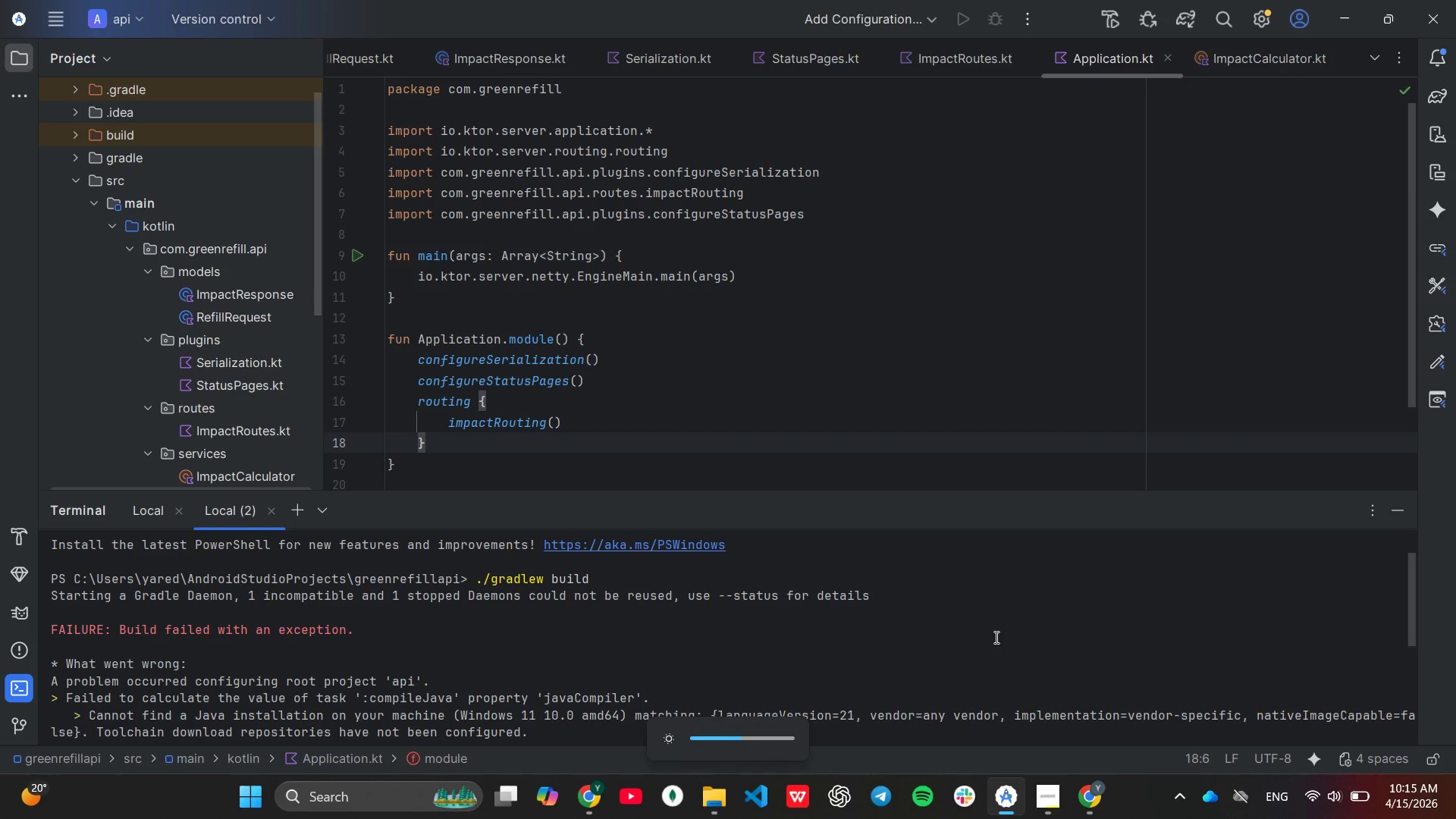 
key(Unknown)
 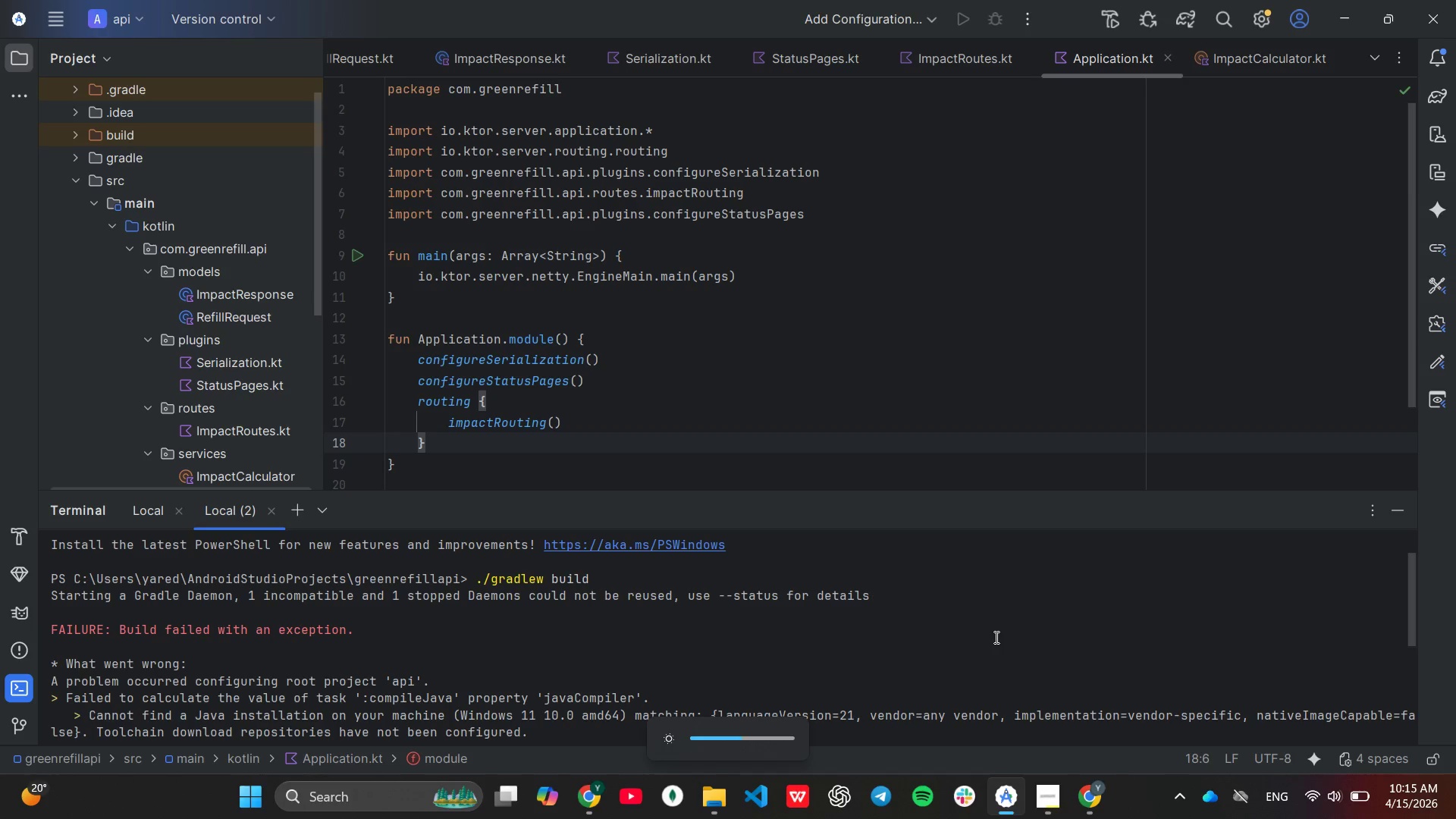 
key(Unknown)
 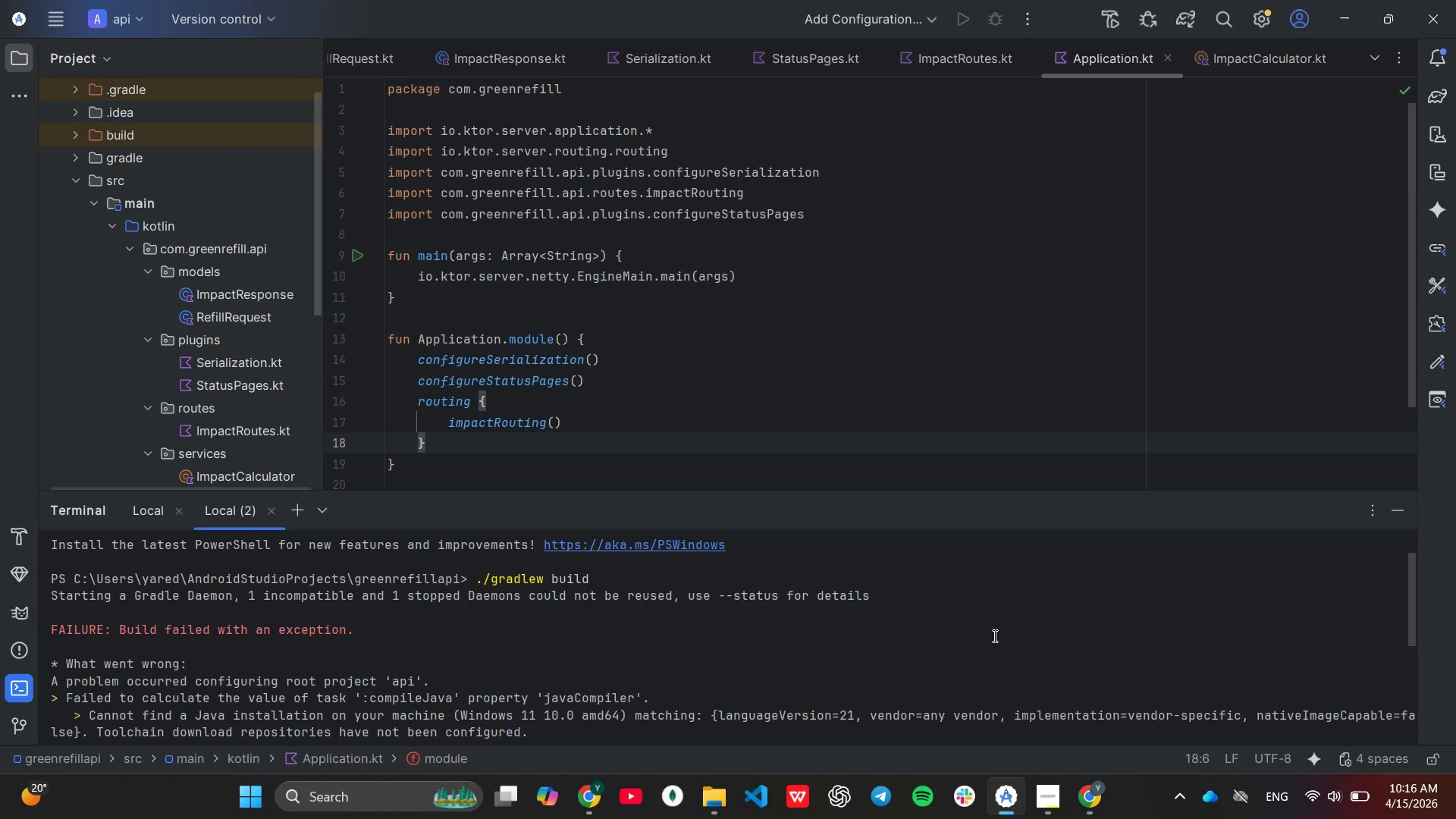 
wait(42.38)
 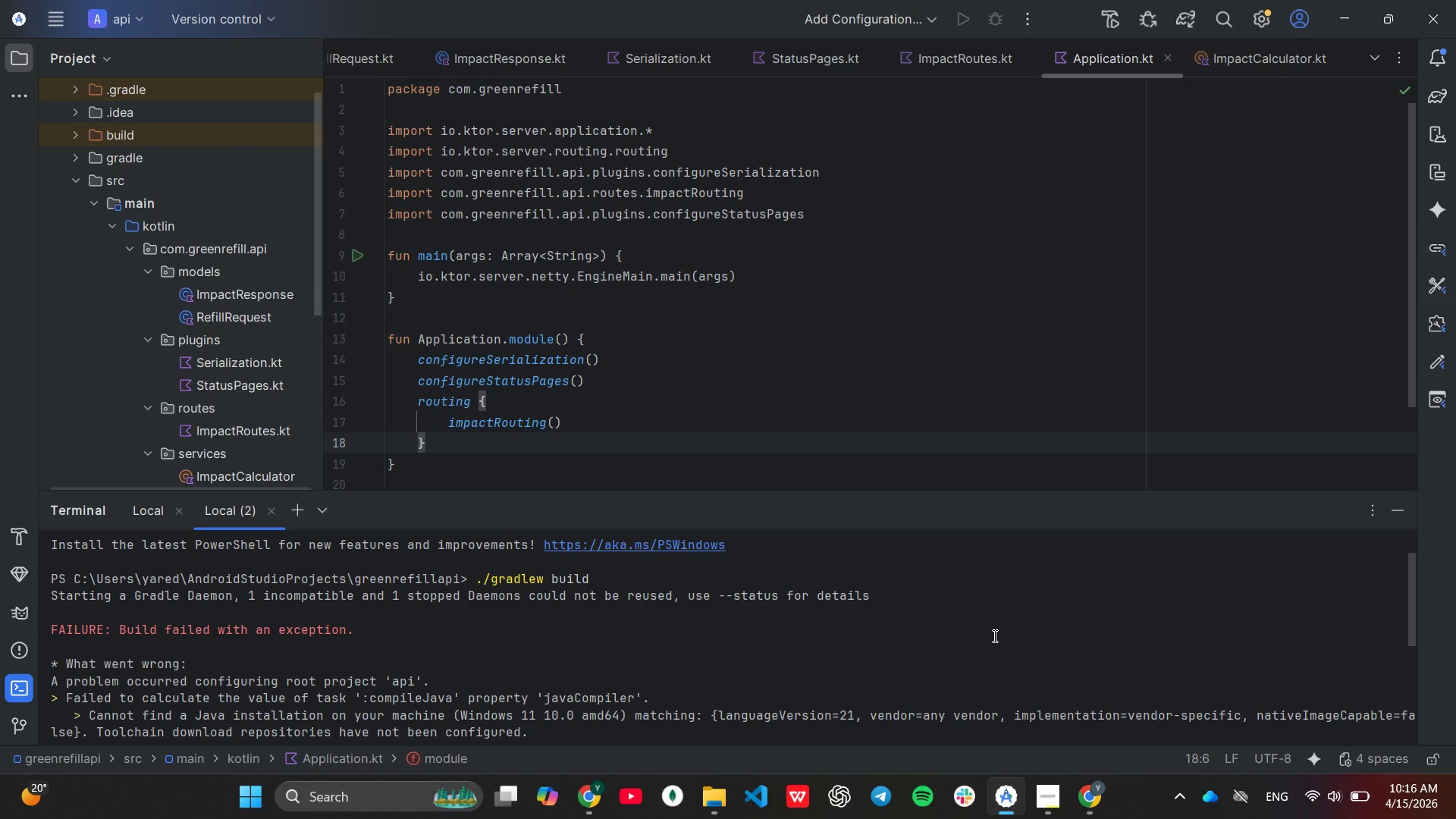 
scroll: coordinate [211, 387], scroll_direction: down, amount: 4.0
 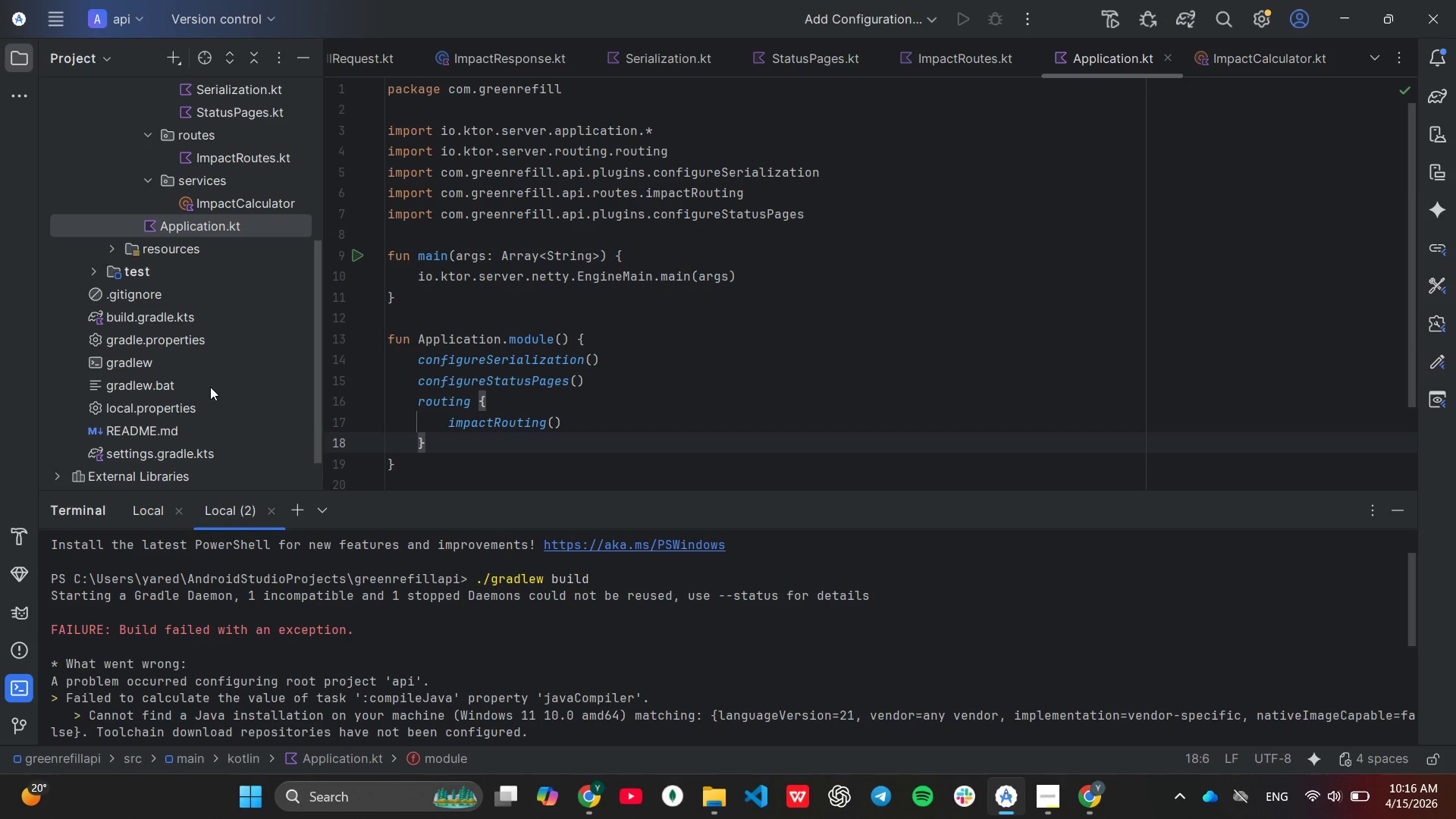 
wait(13.59)
 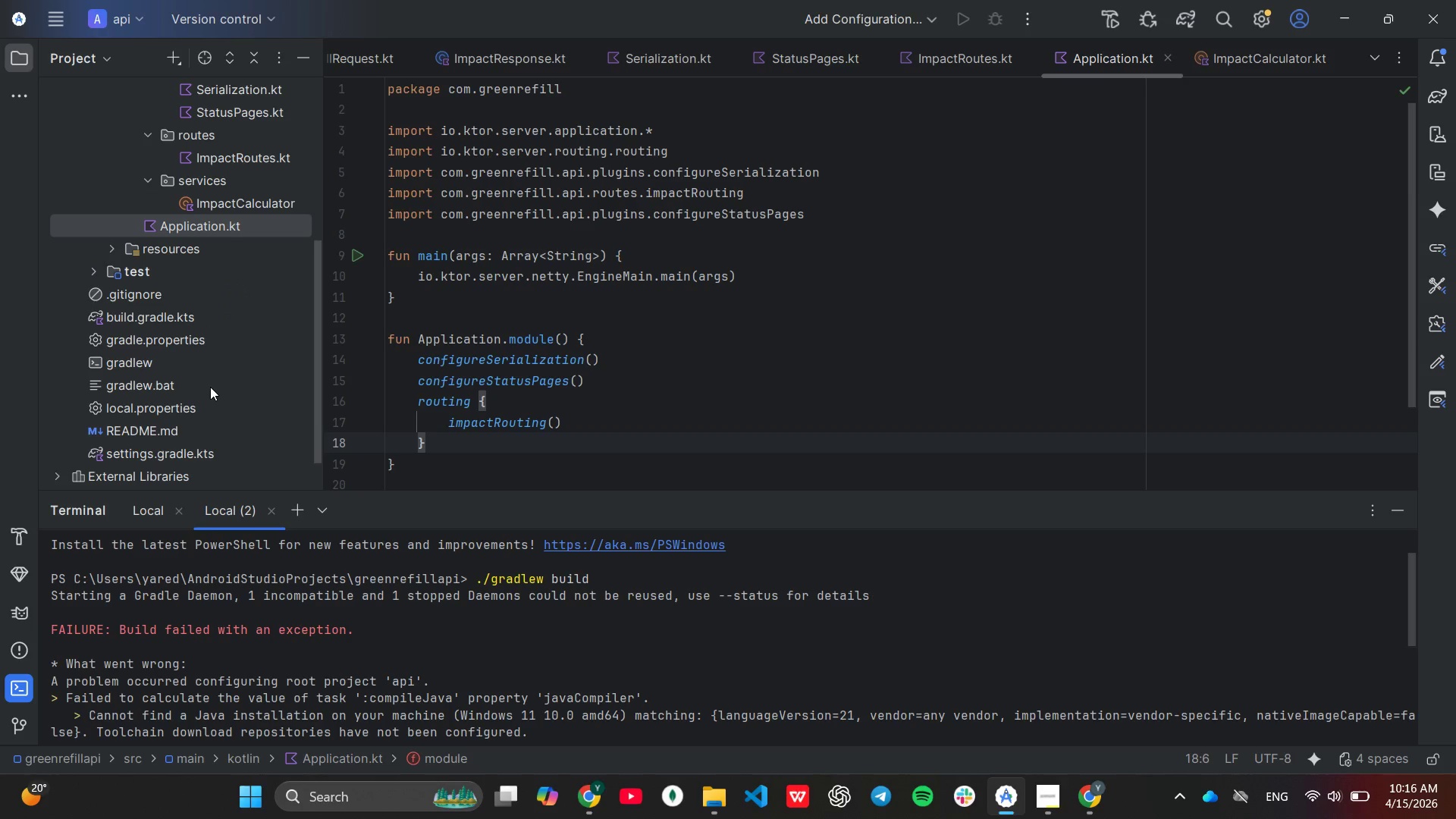 
scroll: coordinate [210, 387], scroll_direction: down, amount: 1.0
 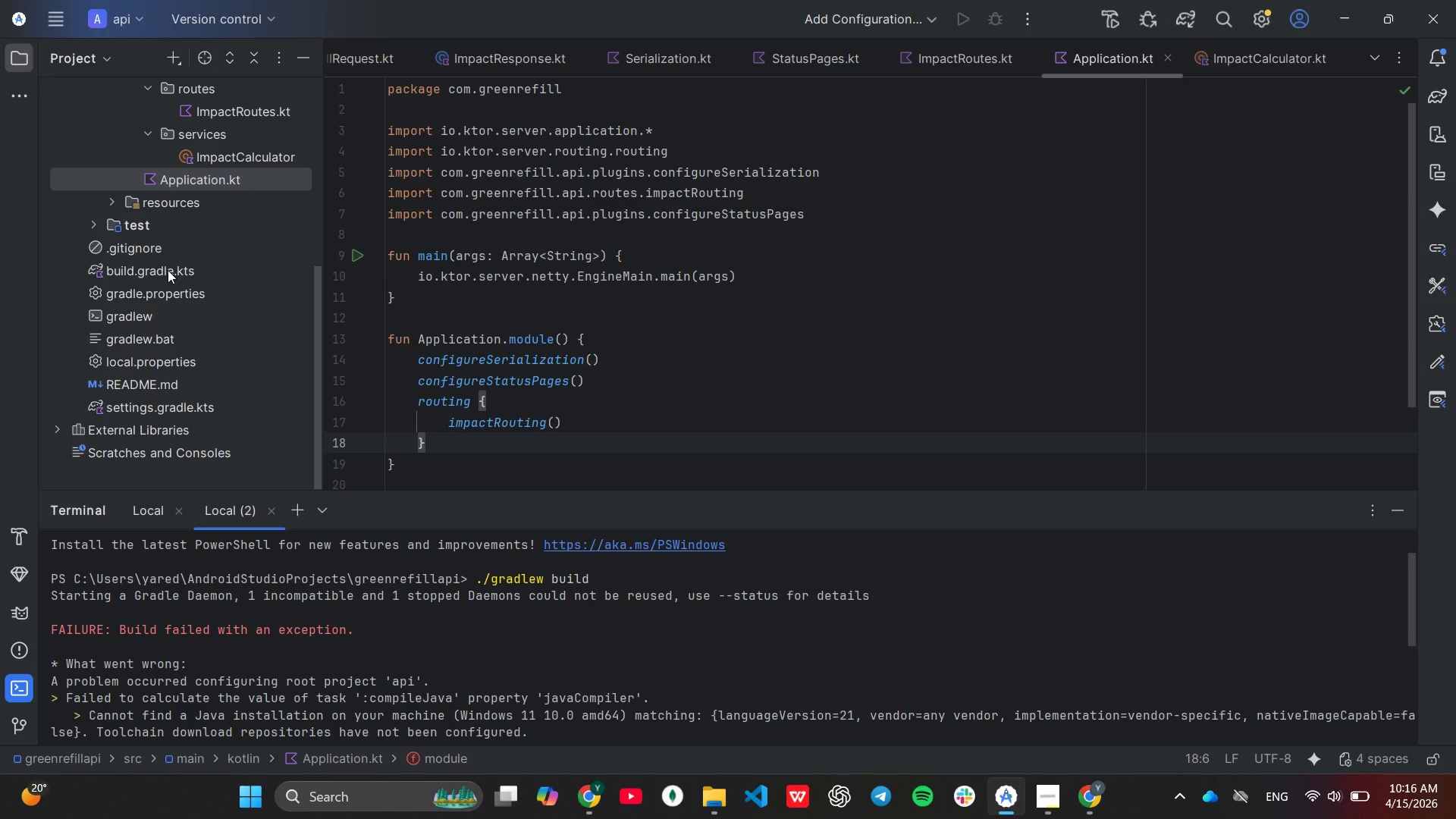 
left_click([168, 270])
 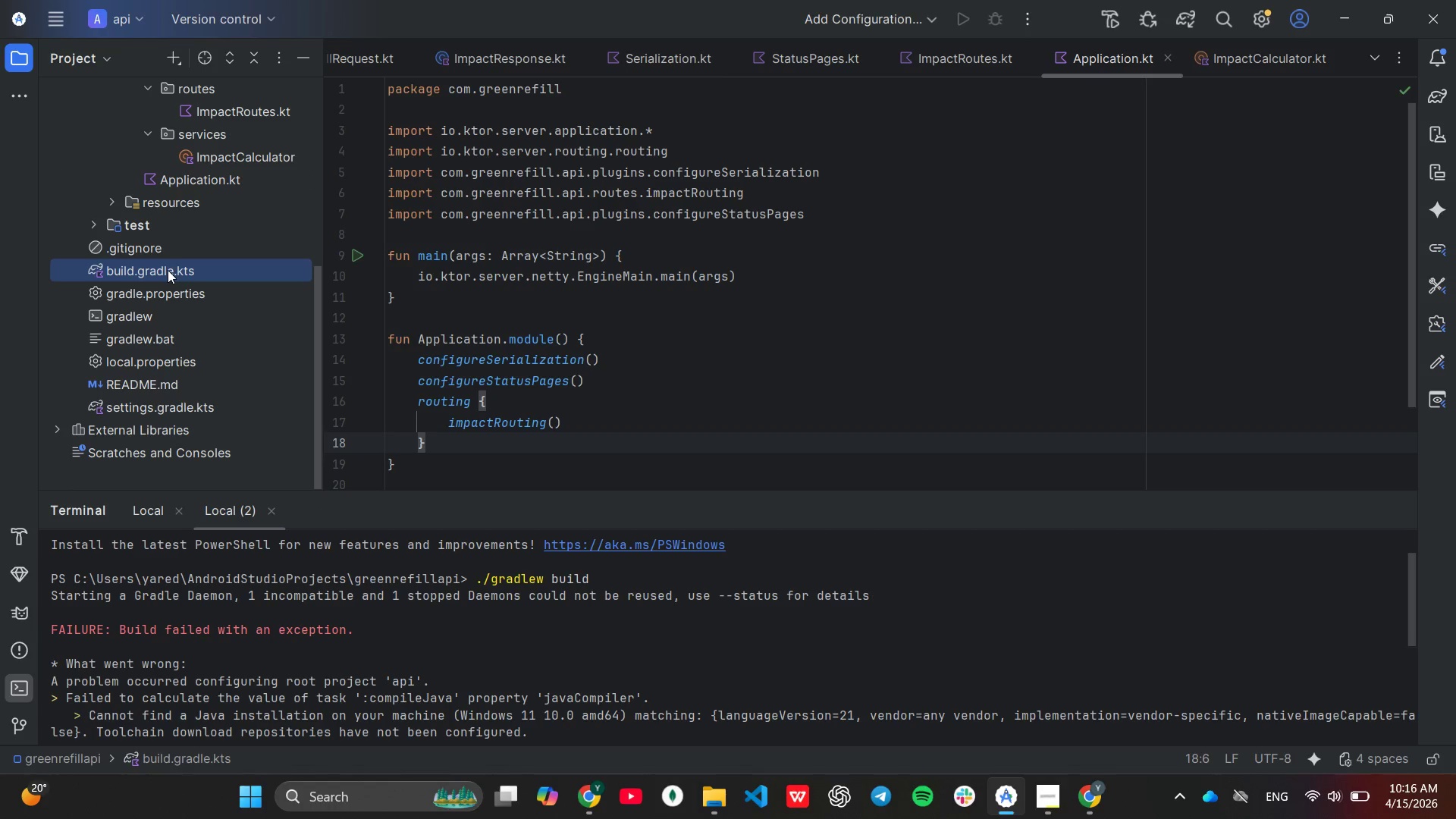 
left_click([168, 270])
 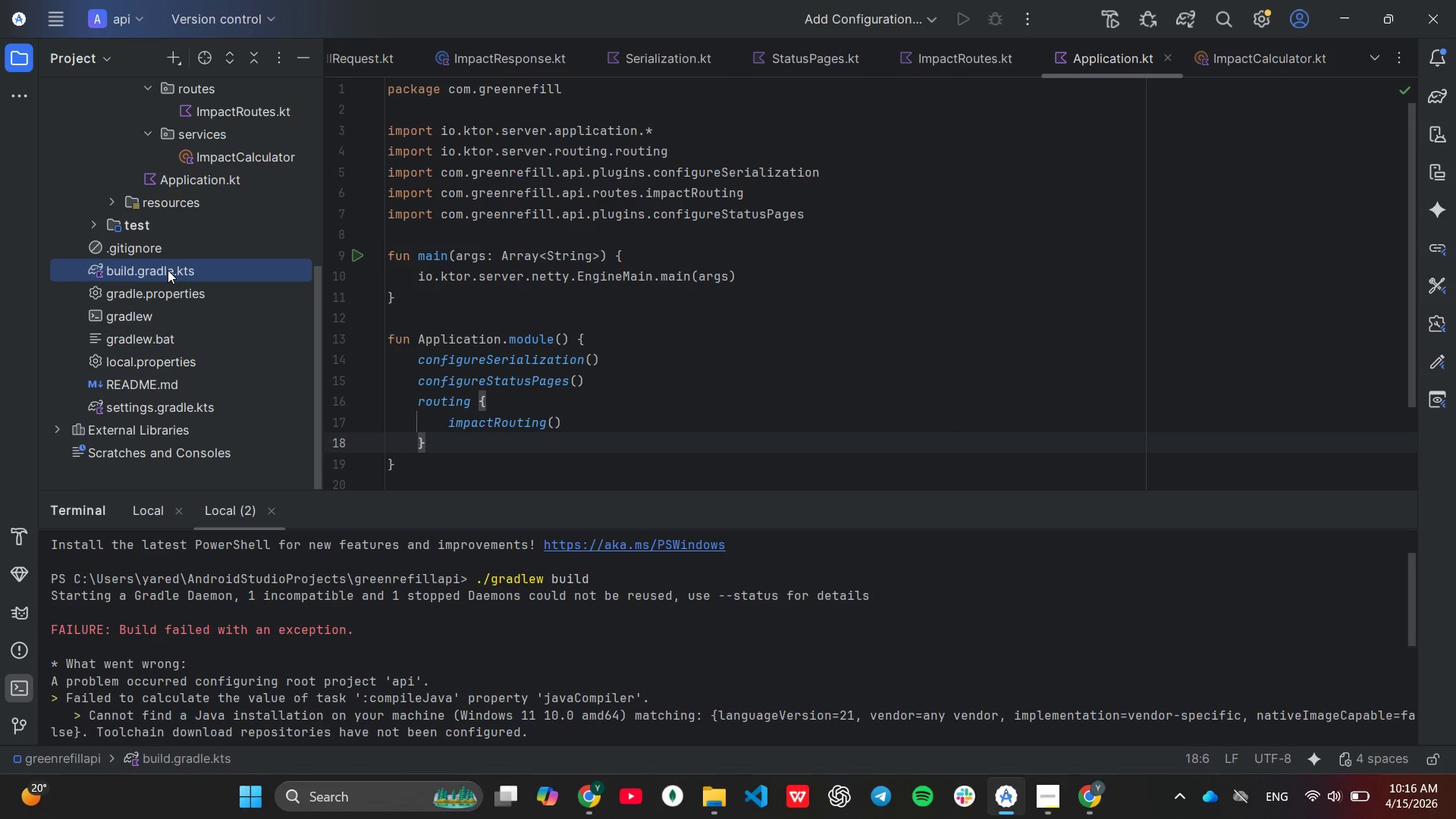 
left_click([168, 270])
 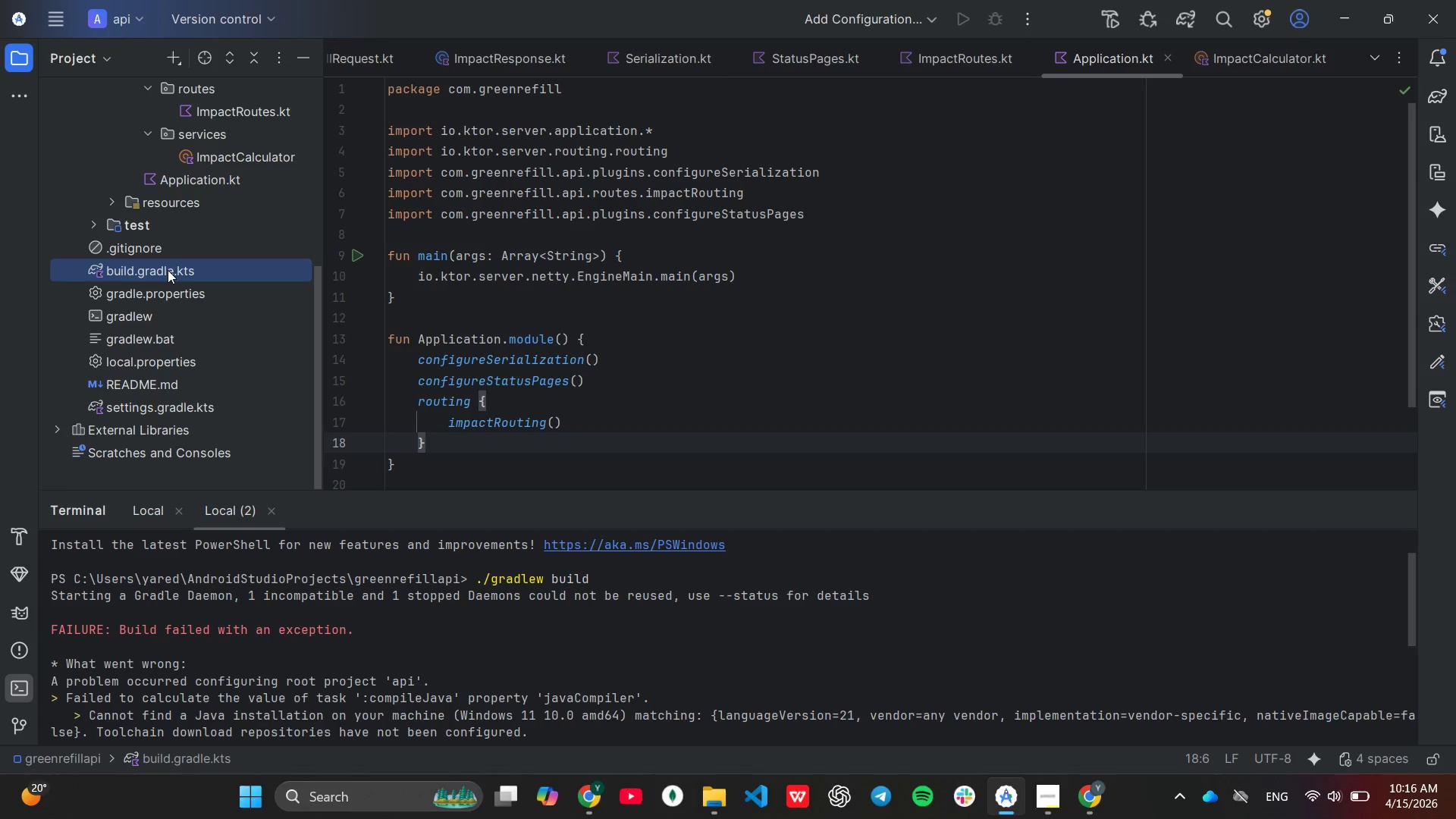 
left_click([168, 270])
 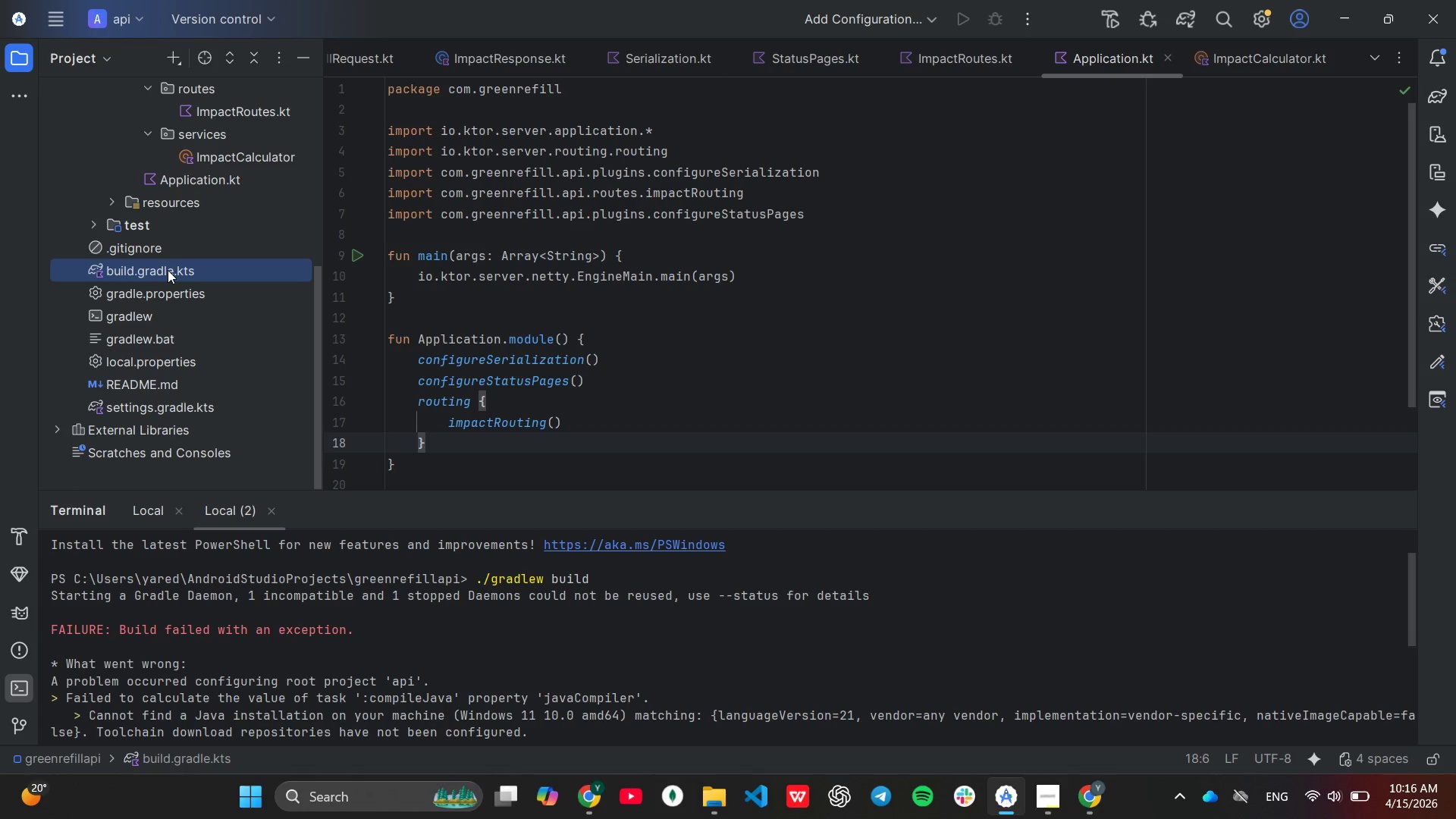 
double_click([168, 270])
 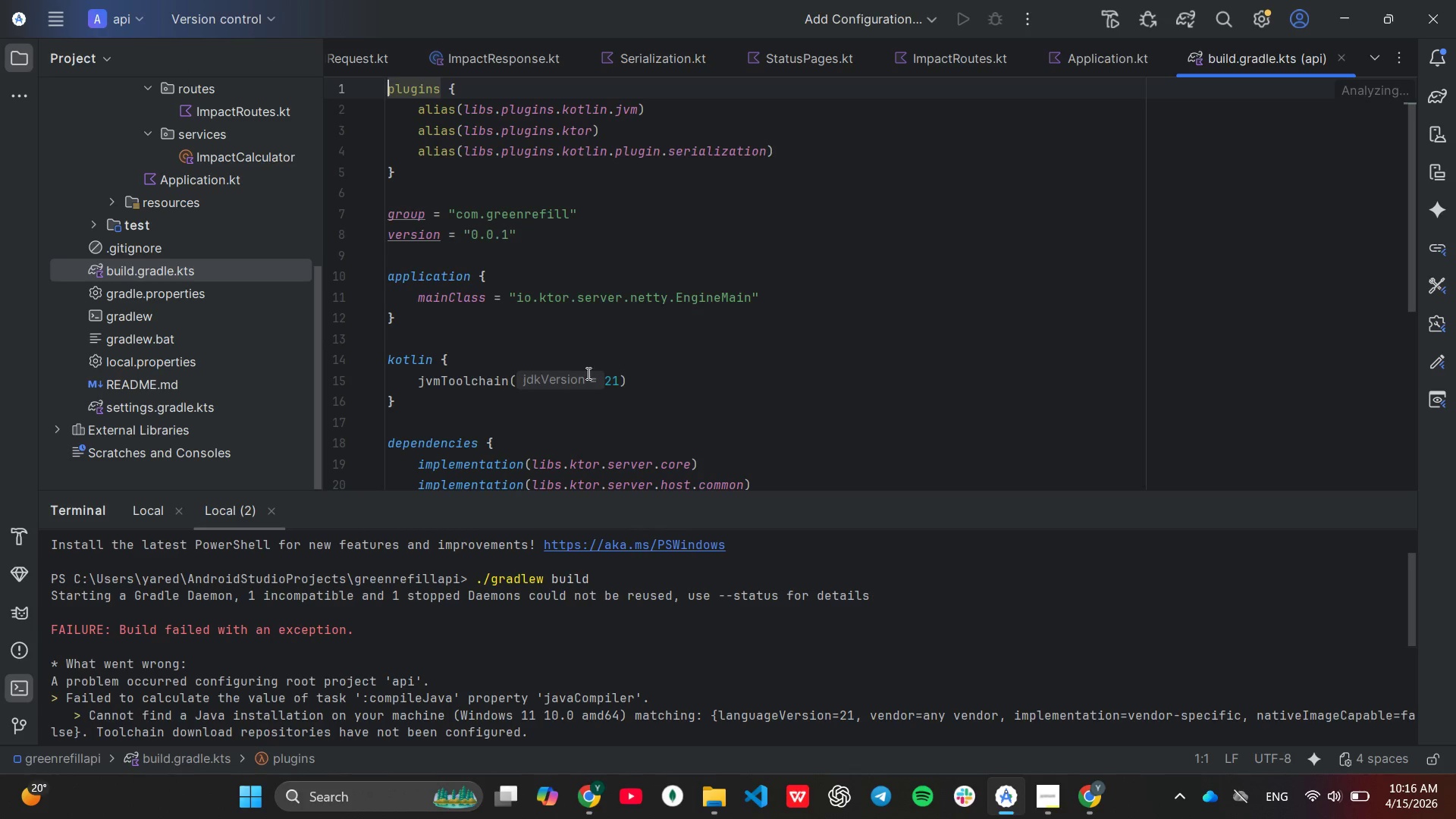 
left_click([617, 384])
 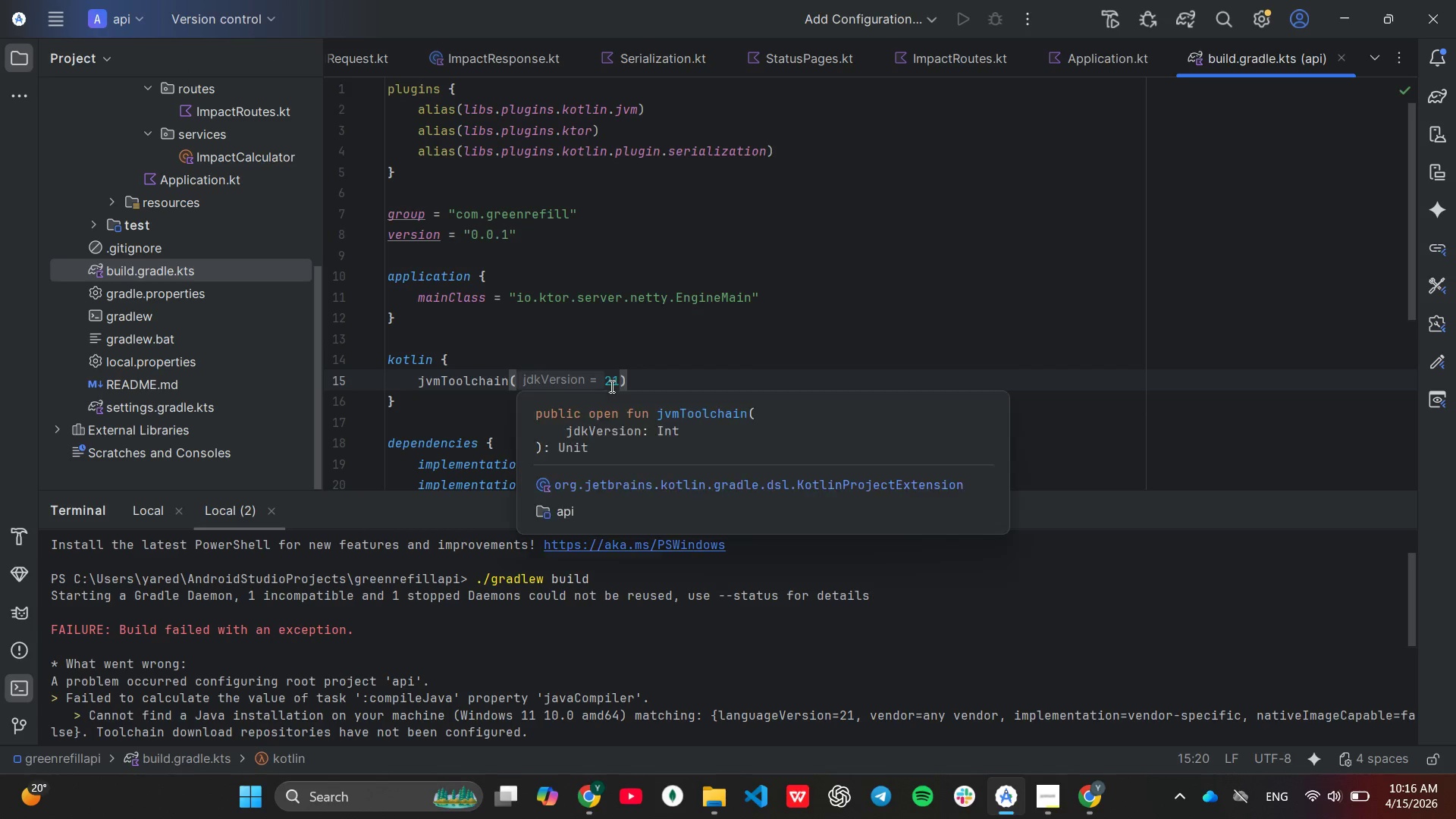 
key(Backspace)
key(Backspace)
type(17)
 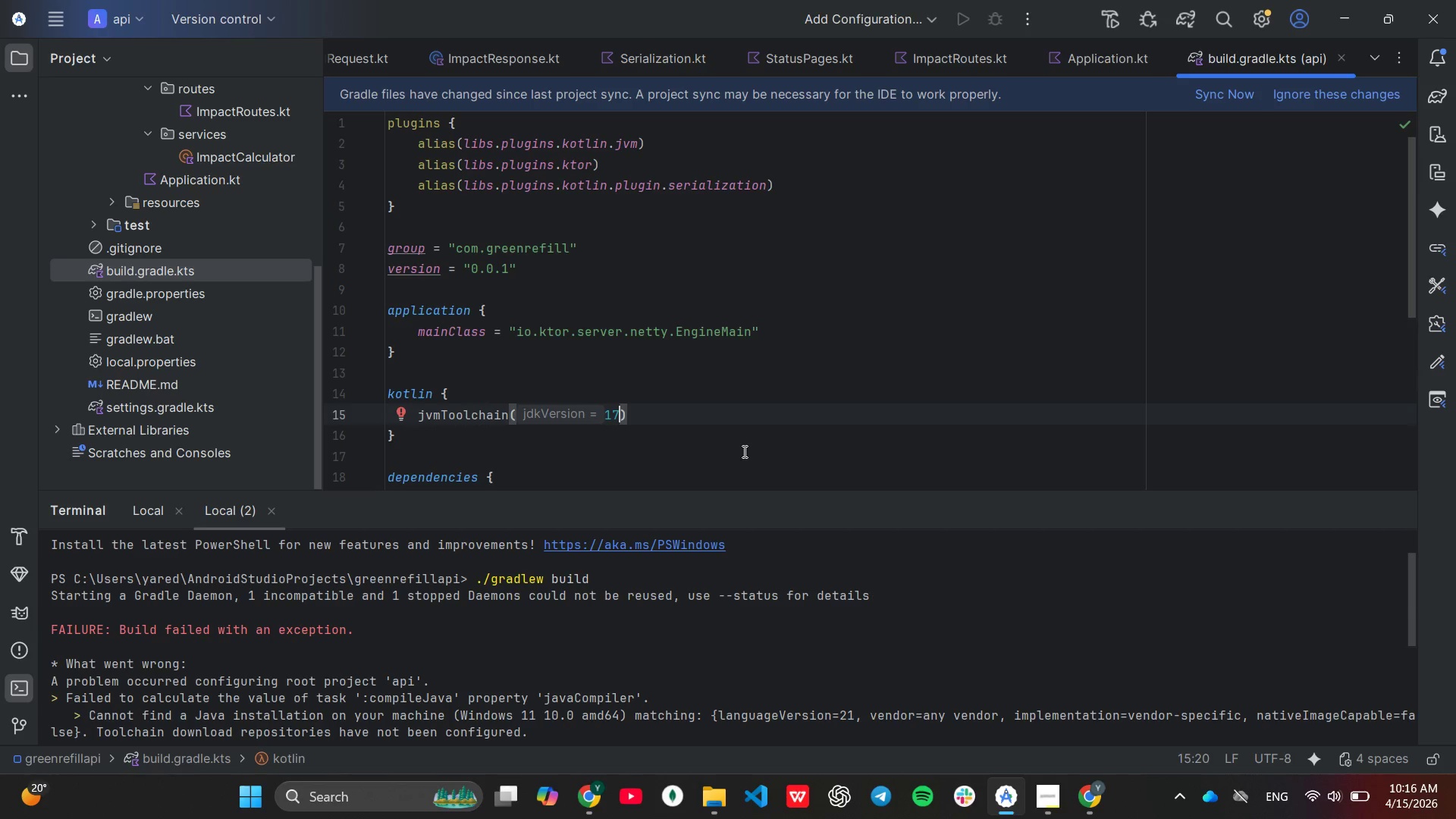 
wait(19.84)
 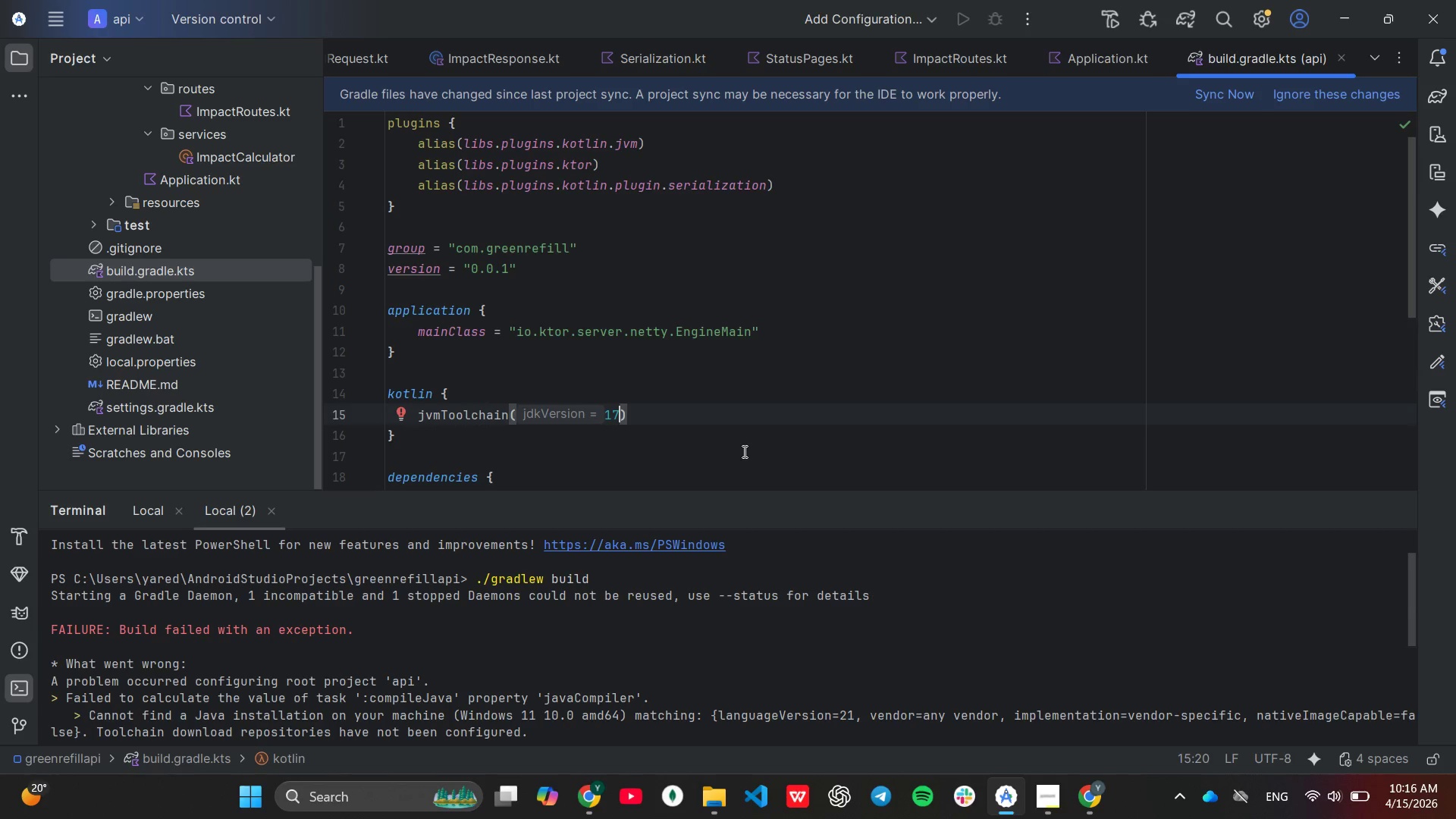 
scroll: coordinate [654, 606], scroll_direction: down, amount: 4.0
 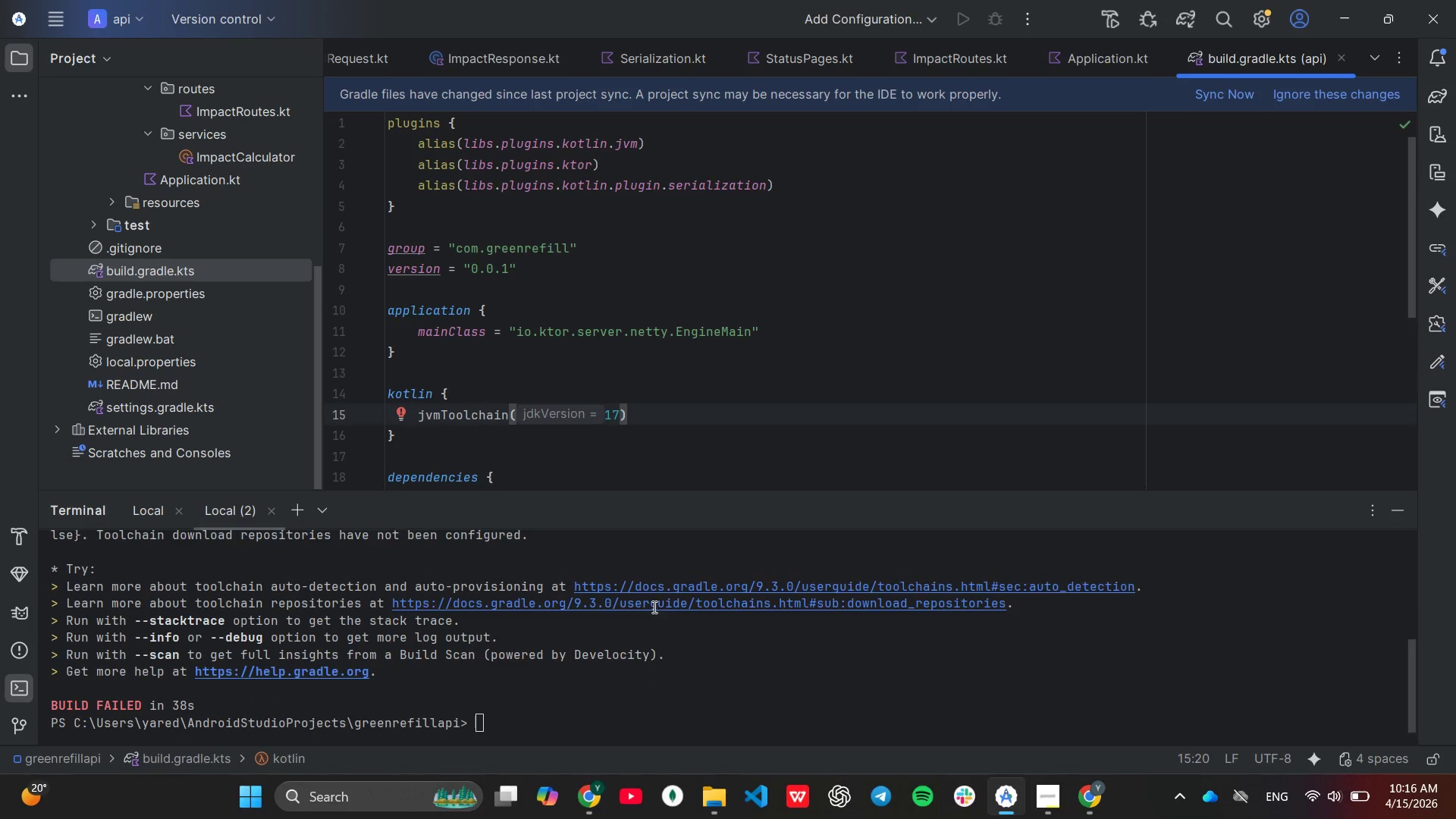 
left_click([605, 687])
 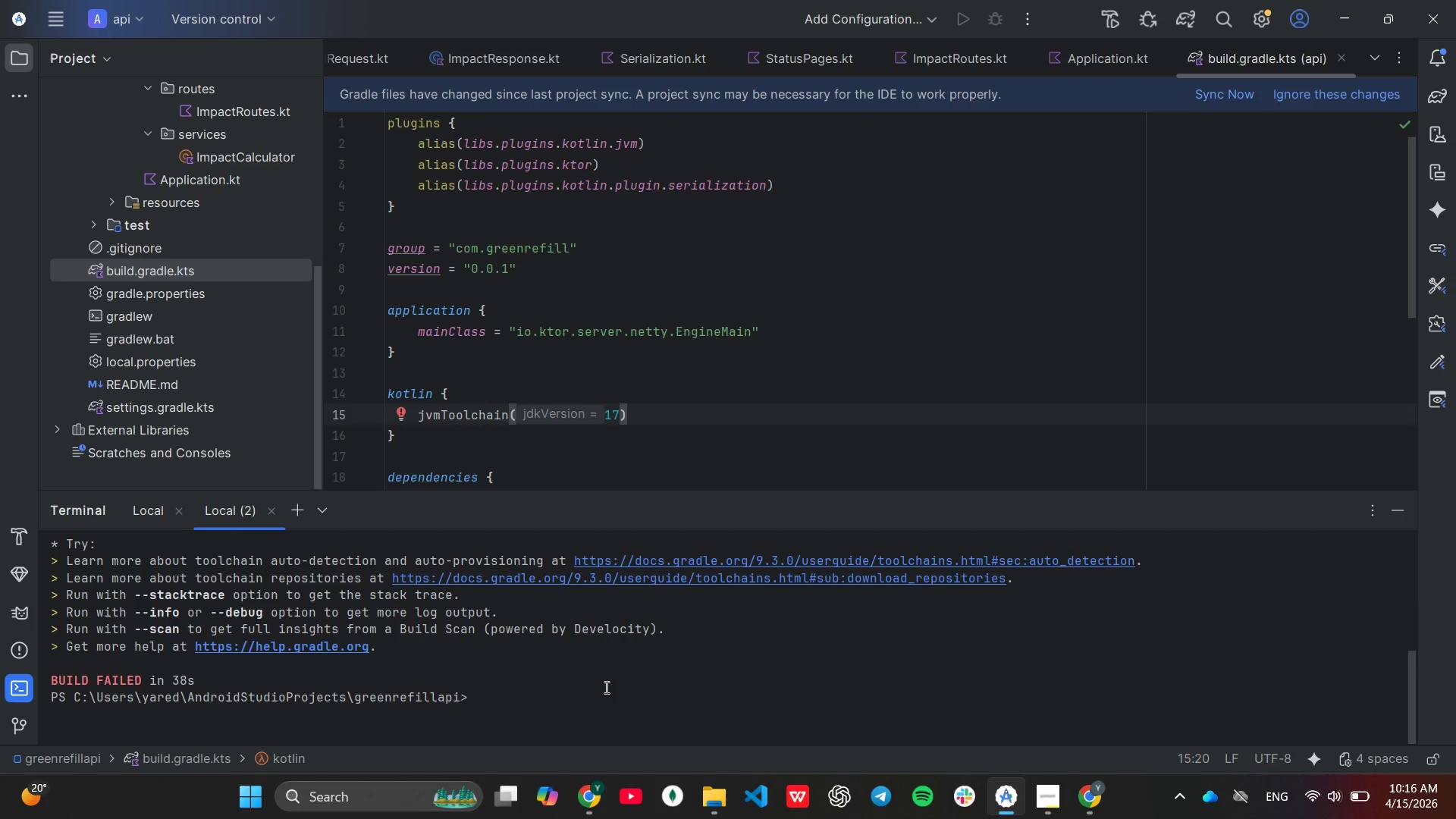 
scroll: coordinate [629, 648], scroll_direction: down, amount: 2.0
 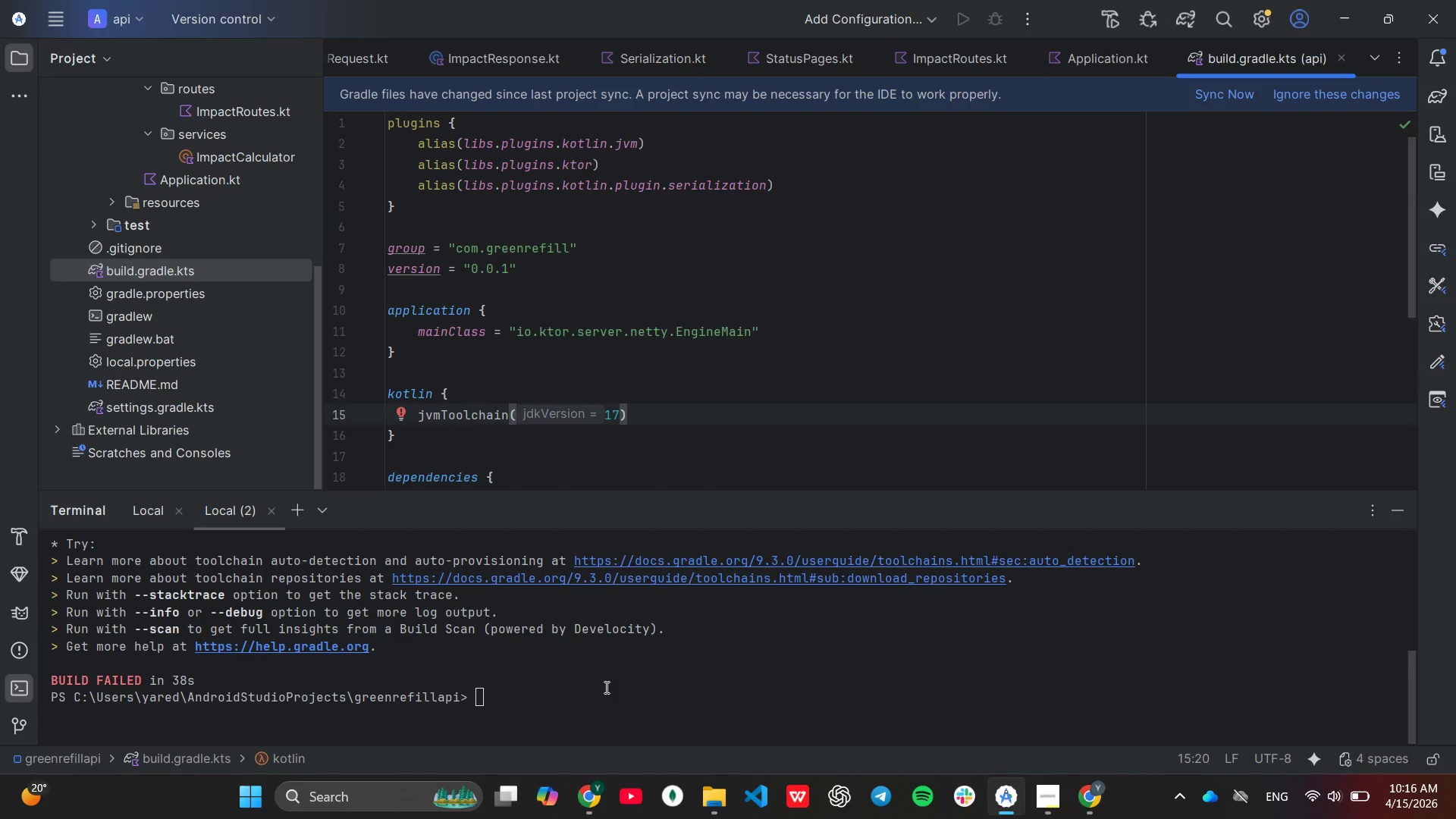 
key(ArrowUp)
 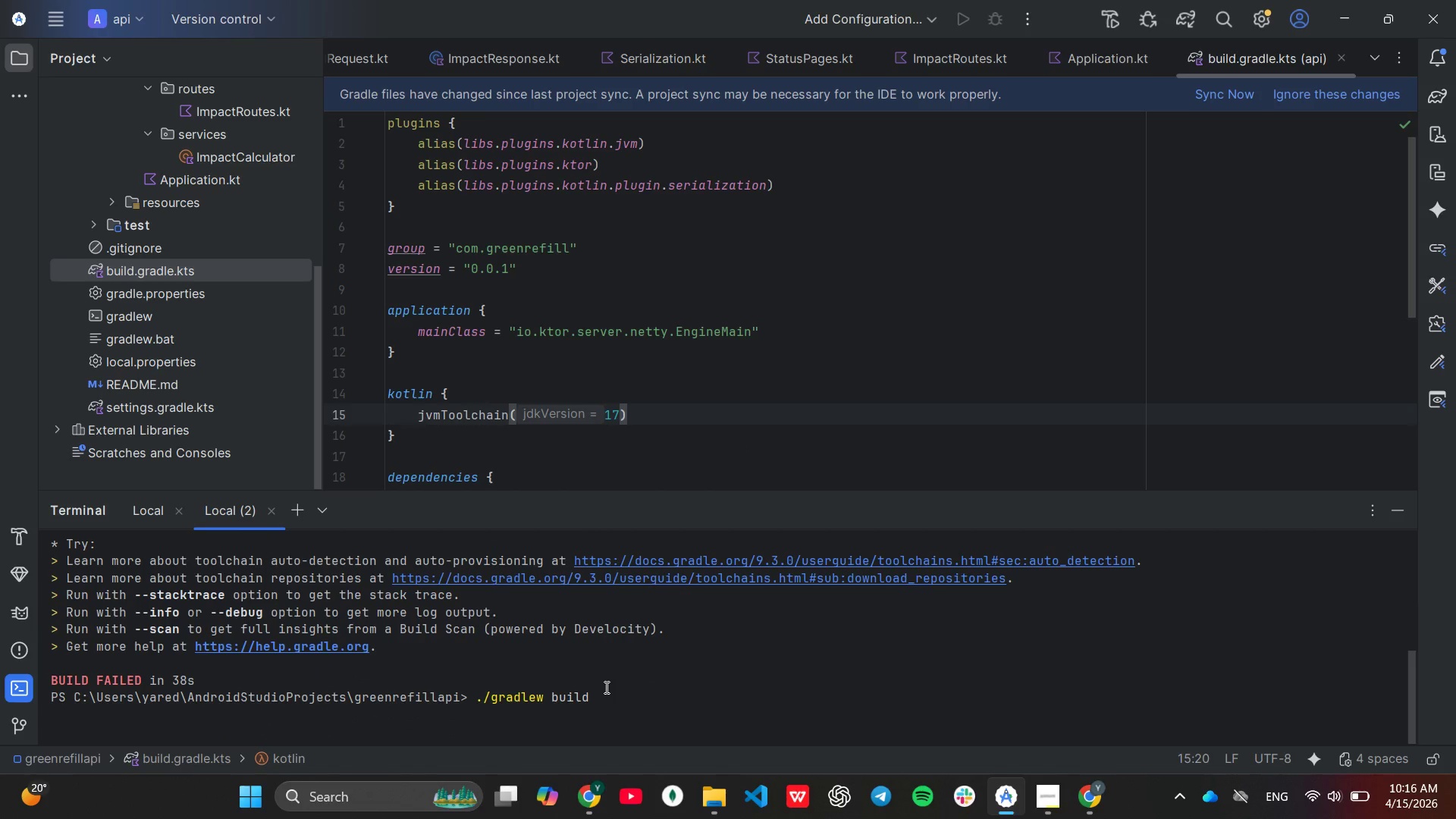 
key(Enter)
 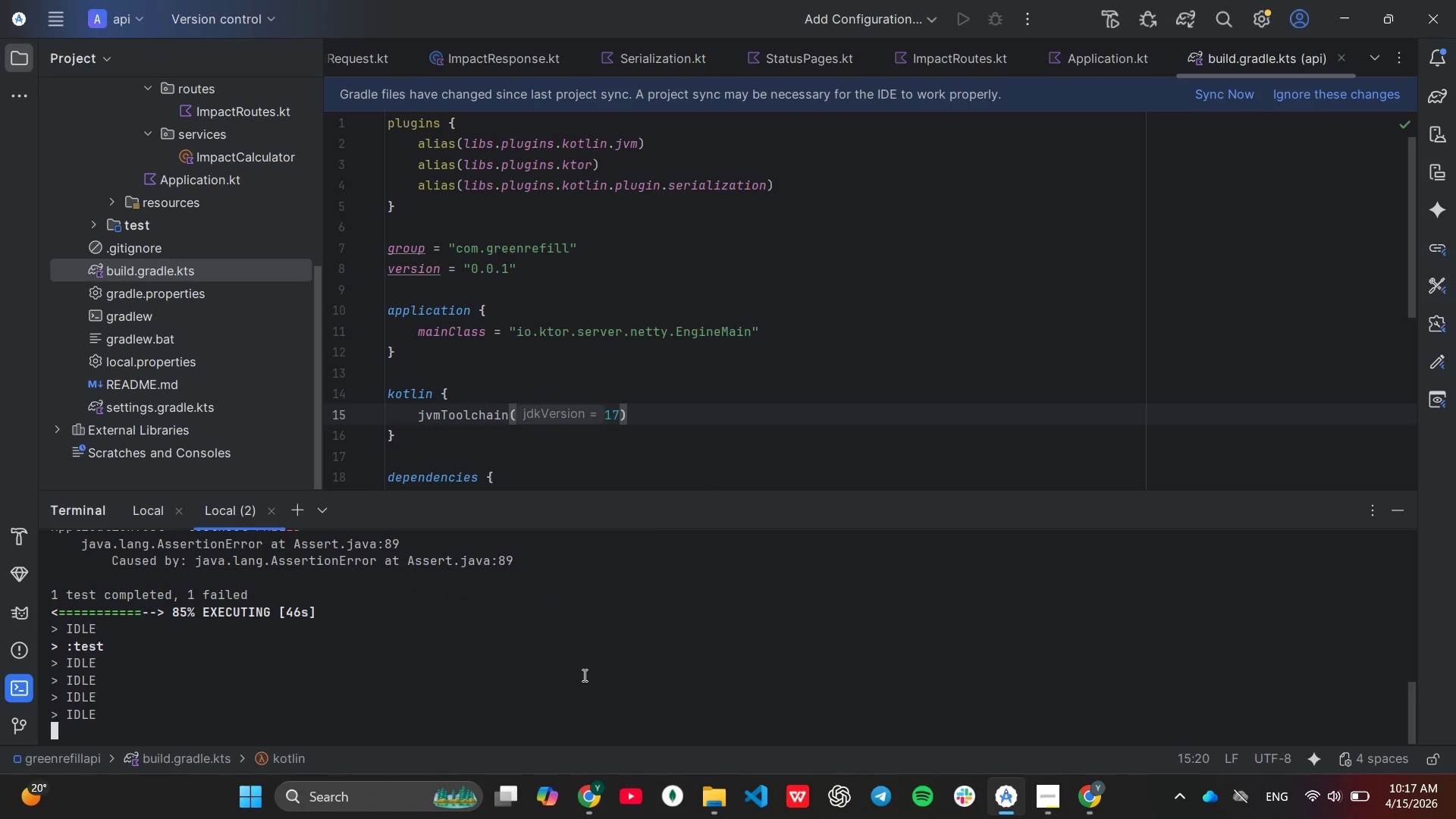 
wait(54.67)
 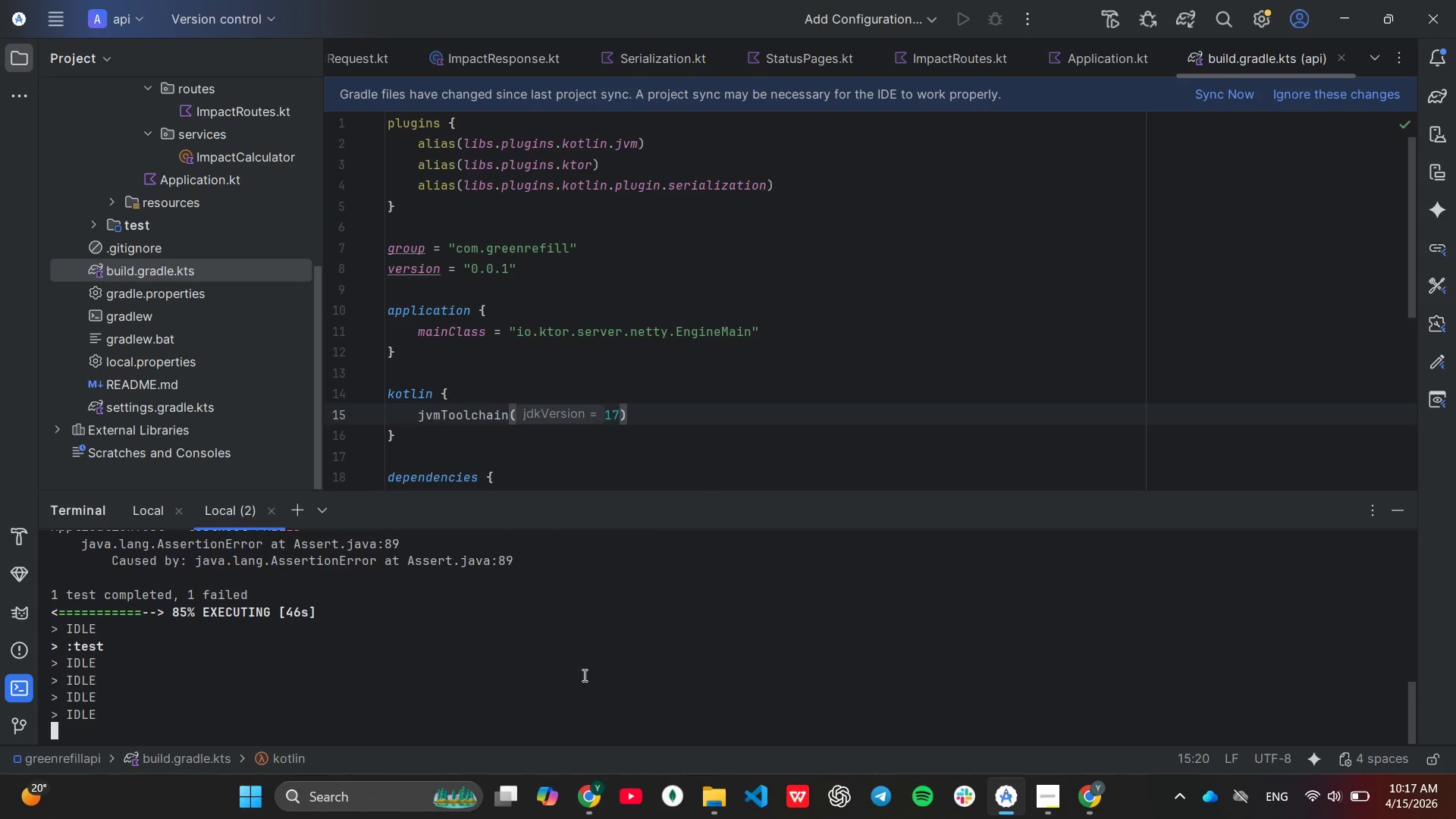 
scroll: coordinate [518, 626], scroll_direction: up, amount: 6.0
 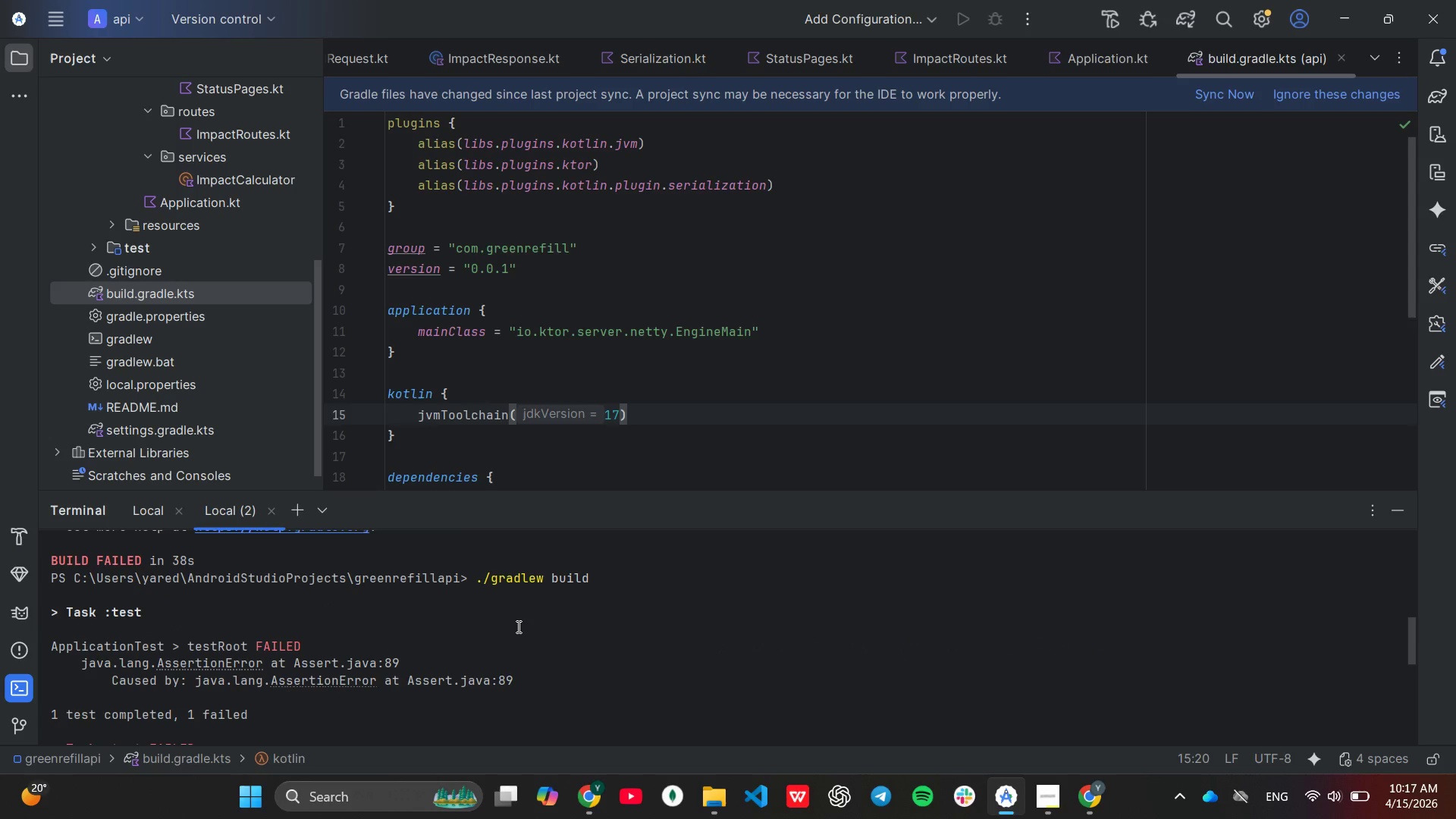 
scroll: coordinate [517, 626], scroll_direction: down, amount: 1.0
 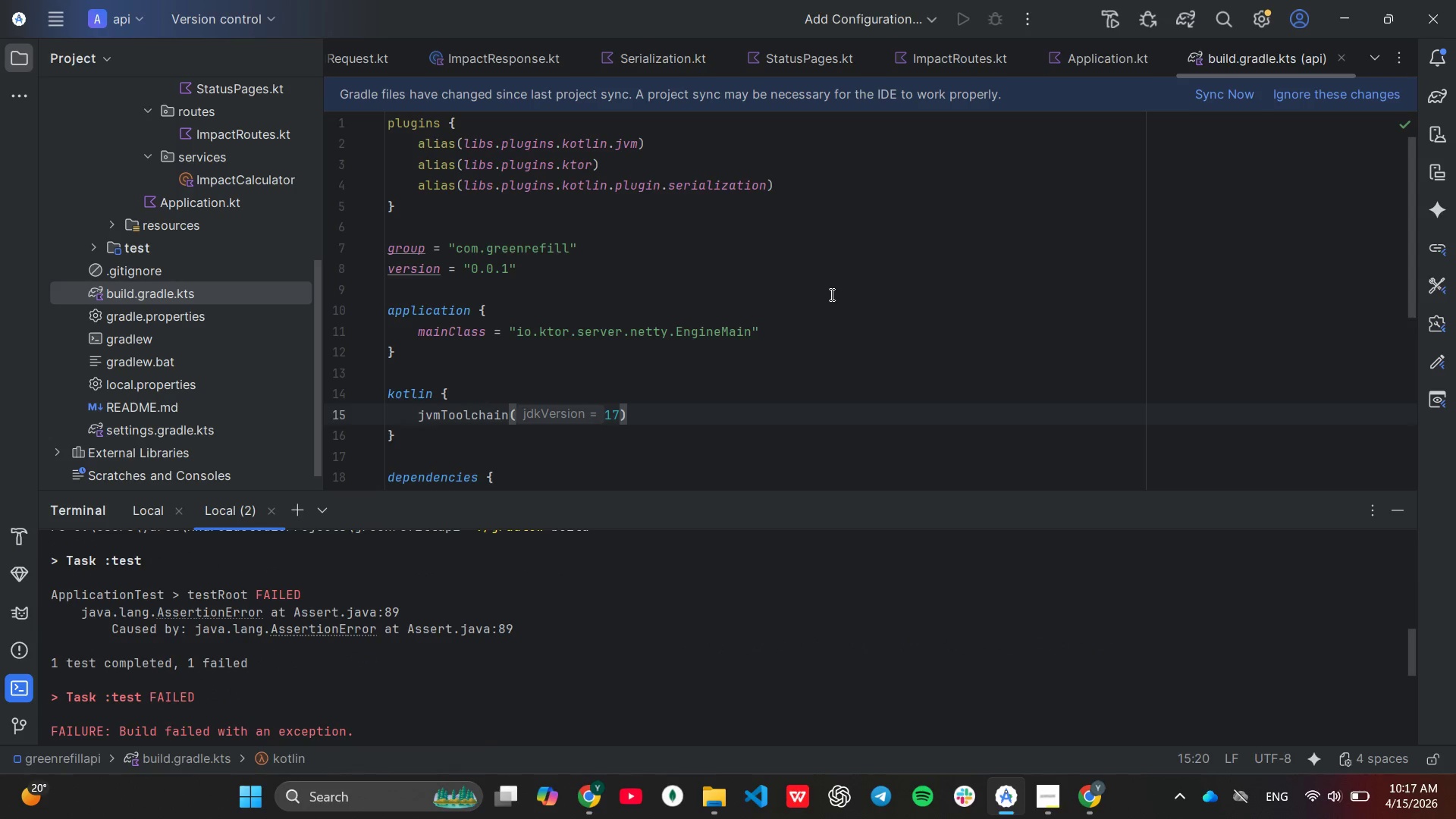 
scroll: coordinate [643, 661], scroll_direction: up, amount: 4.0
 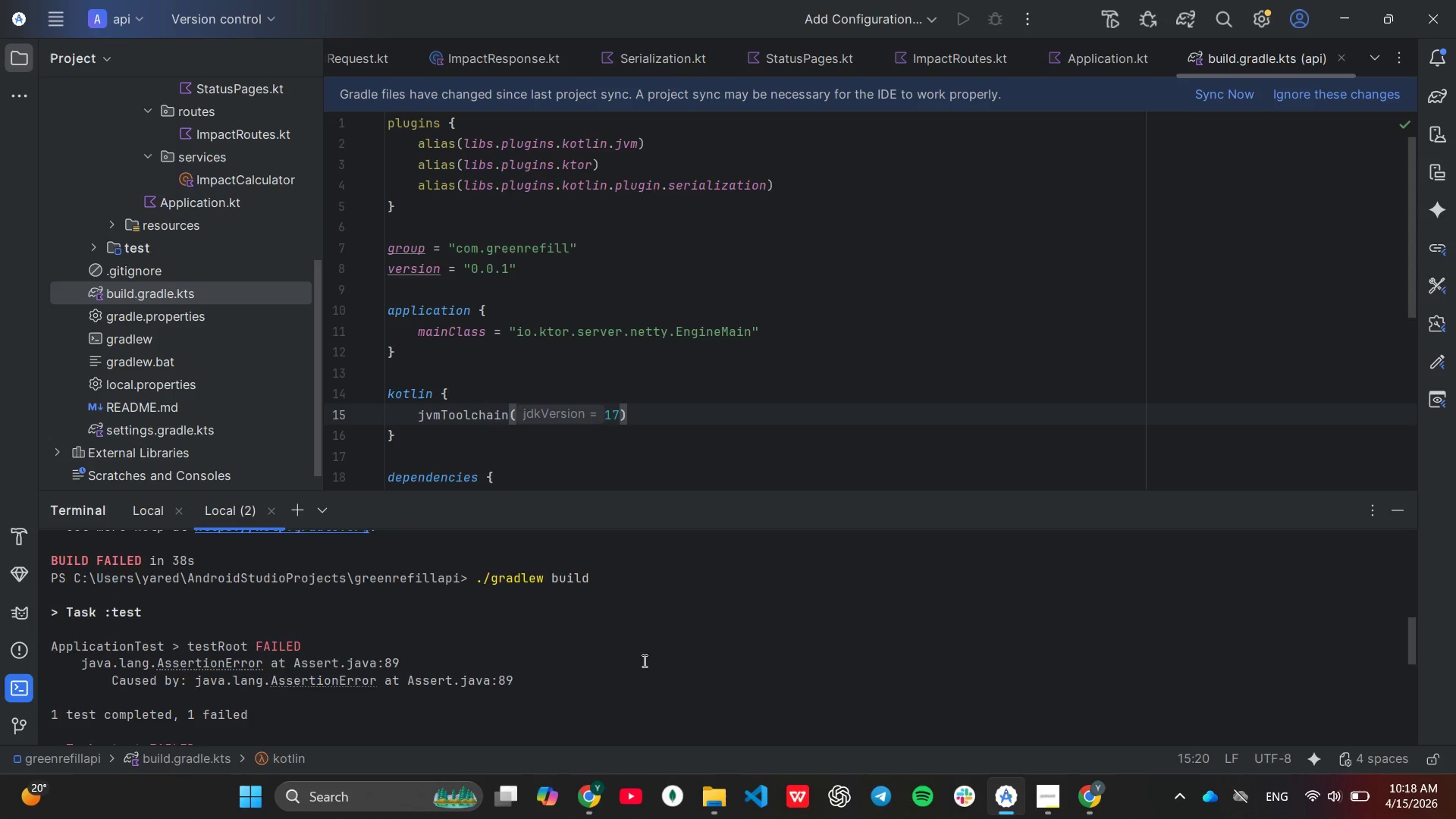 
scroll: coordinate [643, 661], scroll_direction: down, amount: 2.0
 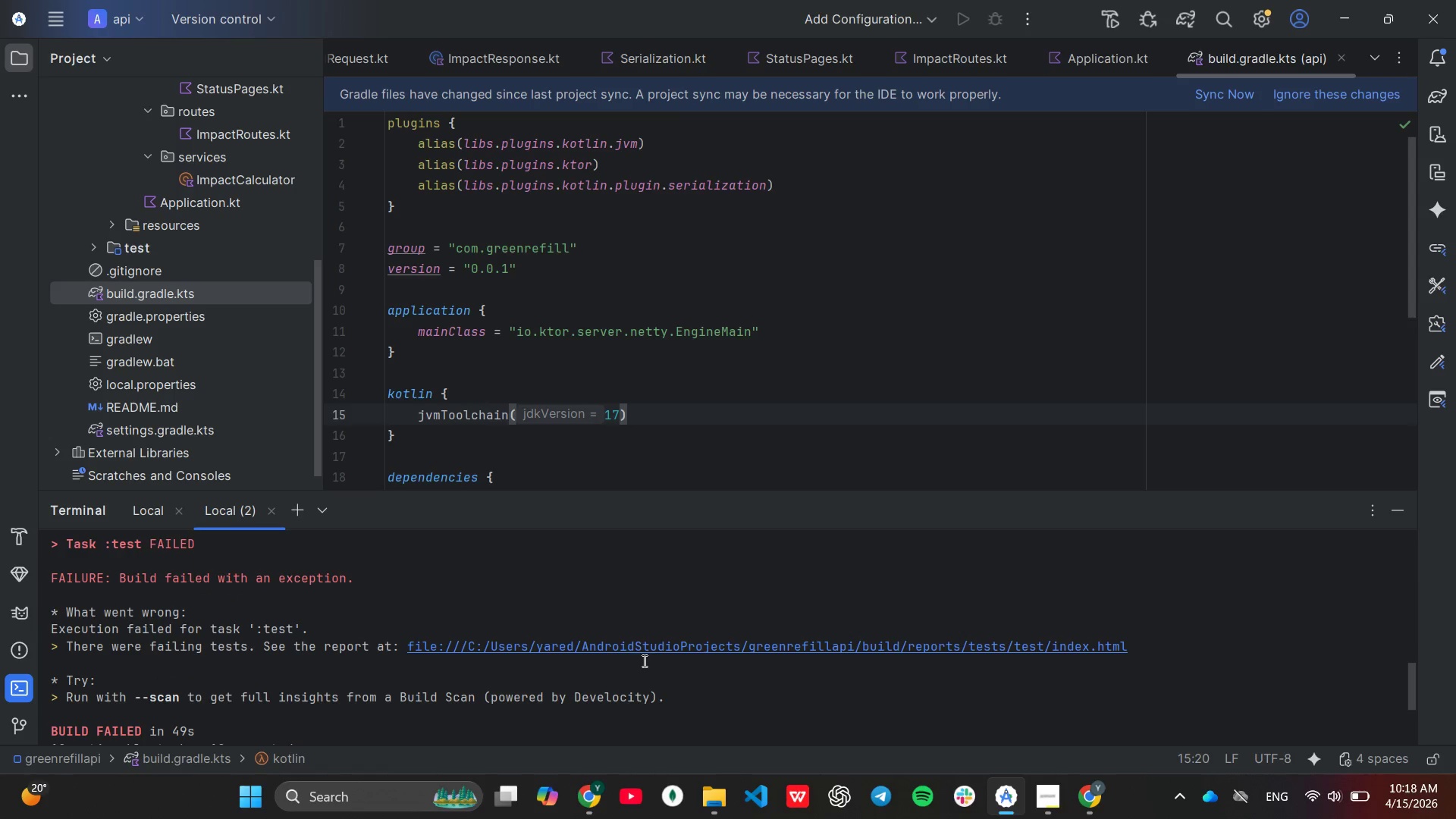 
scroll: coordinate [643, 661], scroll_direction: up, amount: 3.0
 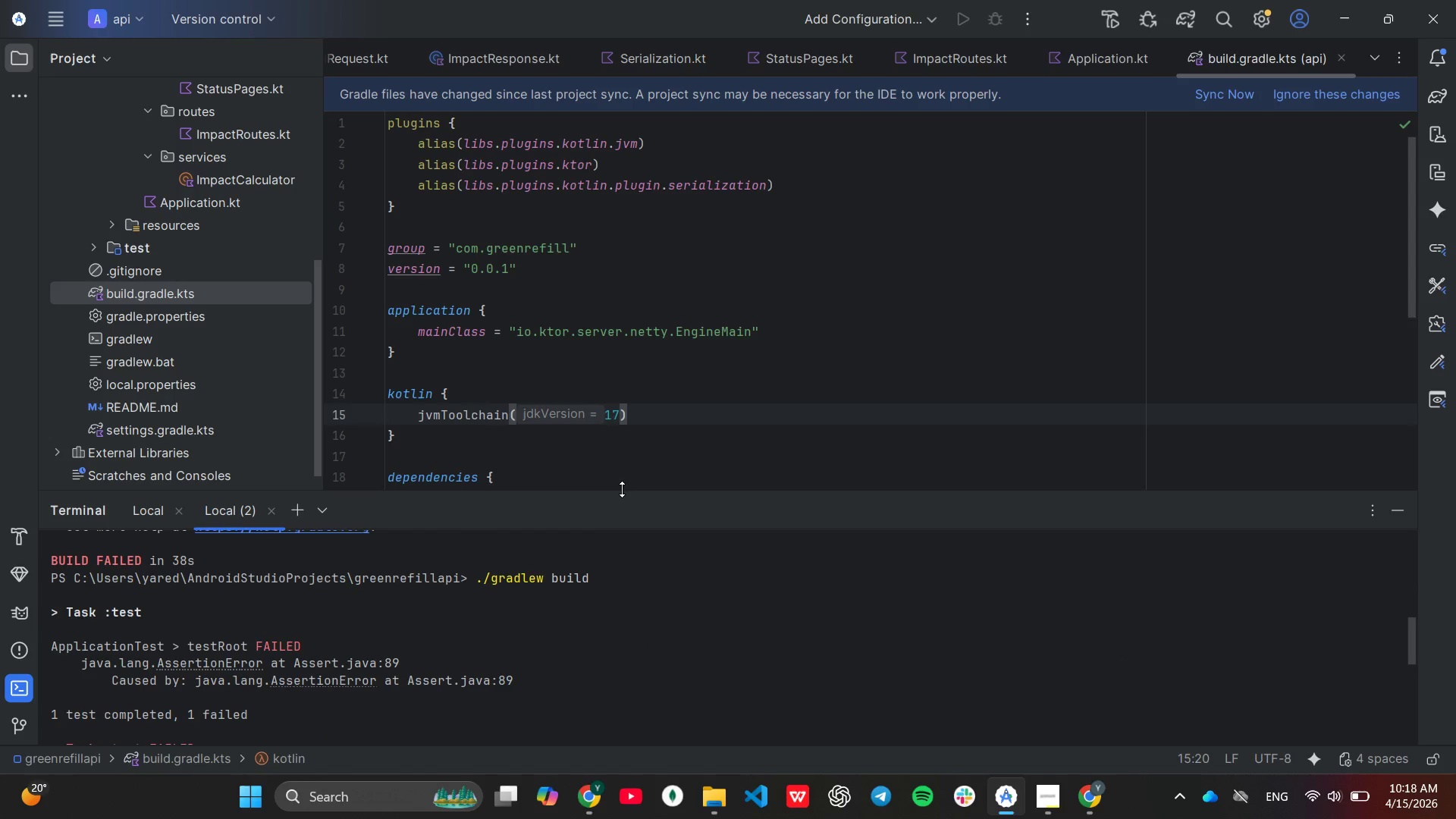 
left_click_drag(start_coordinate=[623, 492], to_coordinate=[608, 277])
 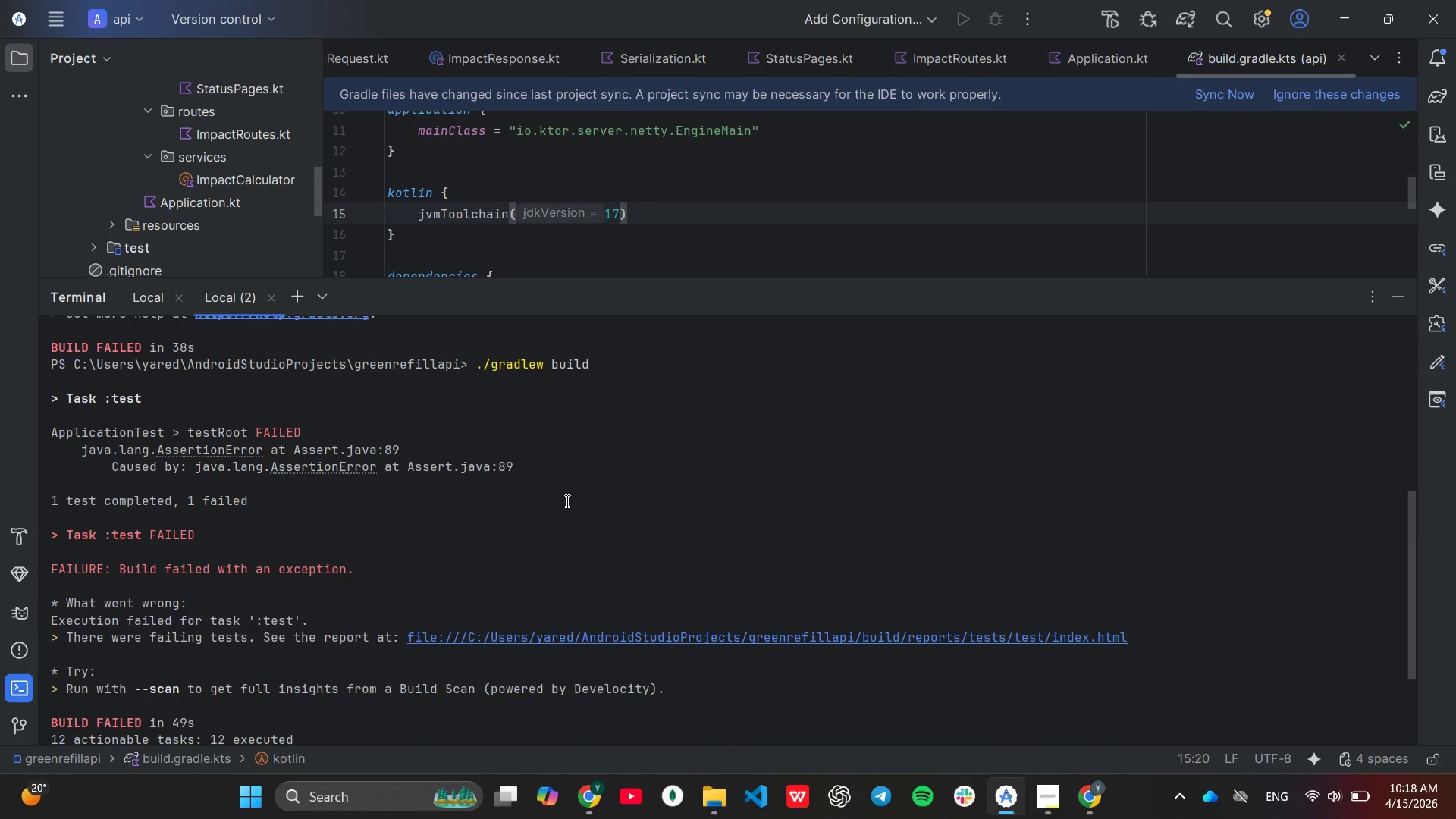 
scroll: coordinate [563, 523], scroll_direction: down, amount: 1.0
 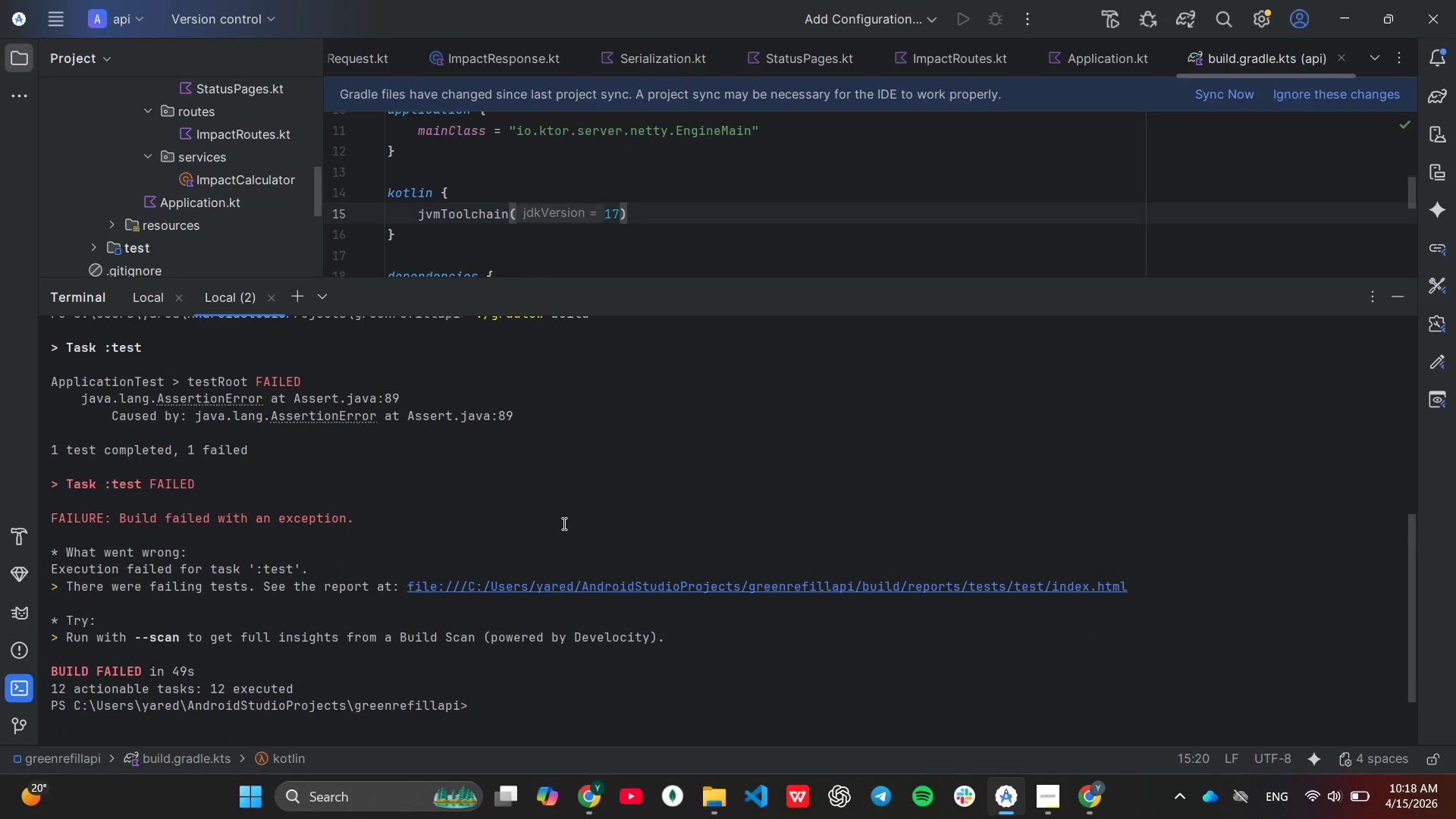 
scroll: coordinate [563, 523], scroll_direction: up, amount: 1.0
 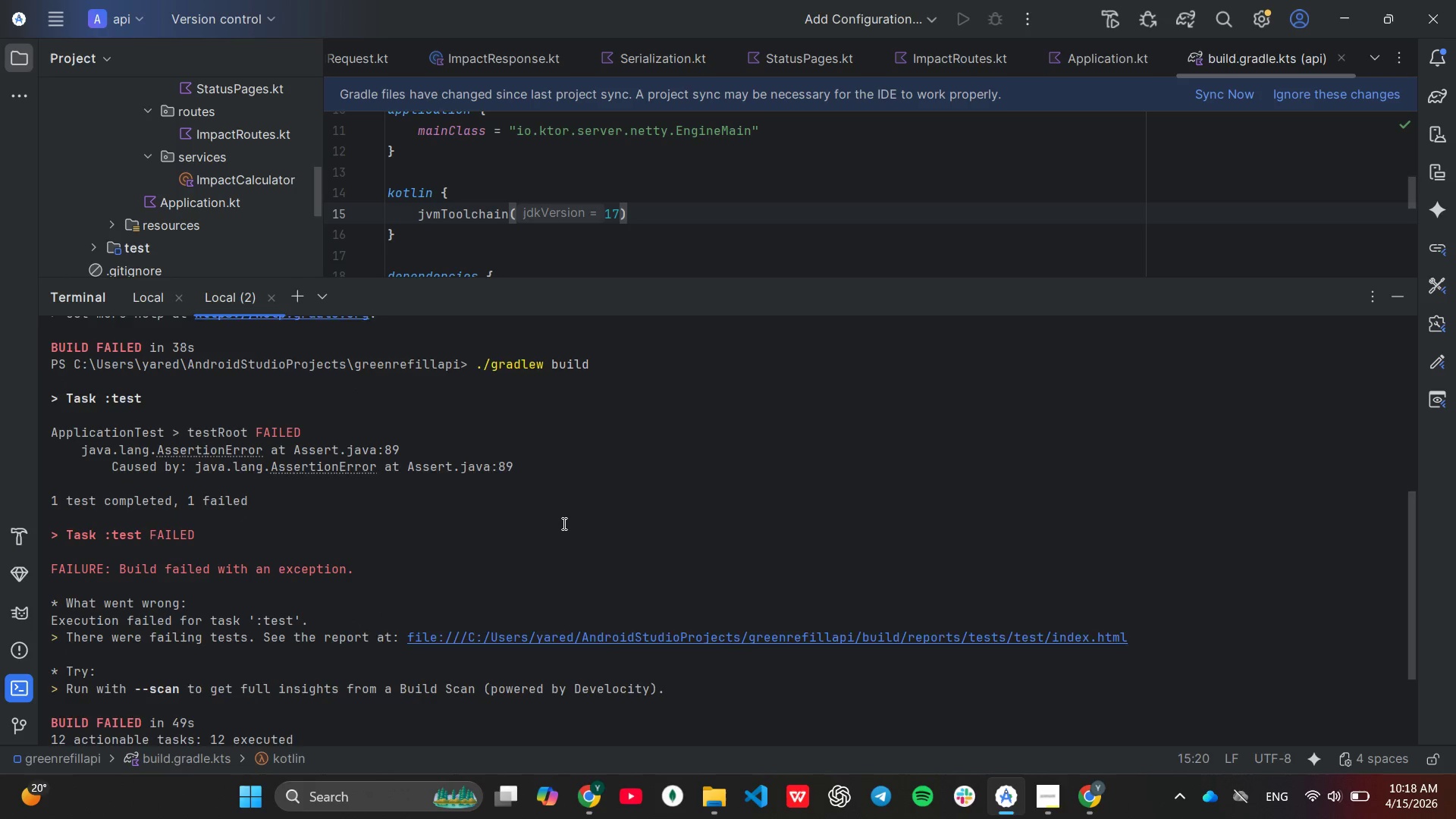 
scroll: coordinate [563, 523], scroll_direction: down, amount: 1.0
 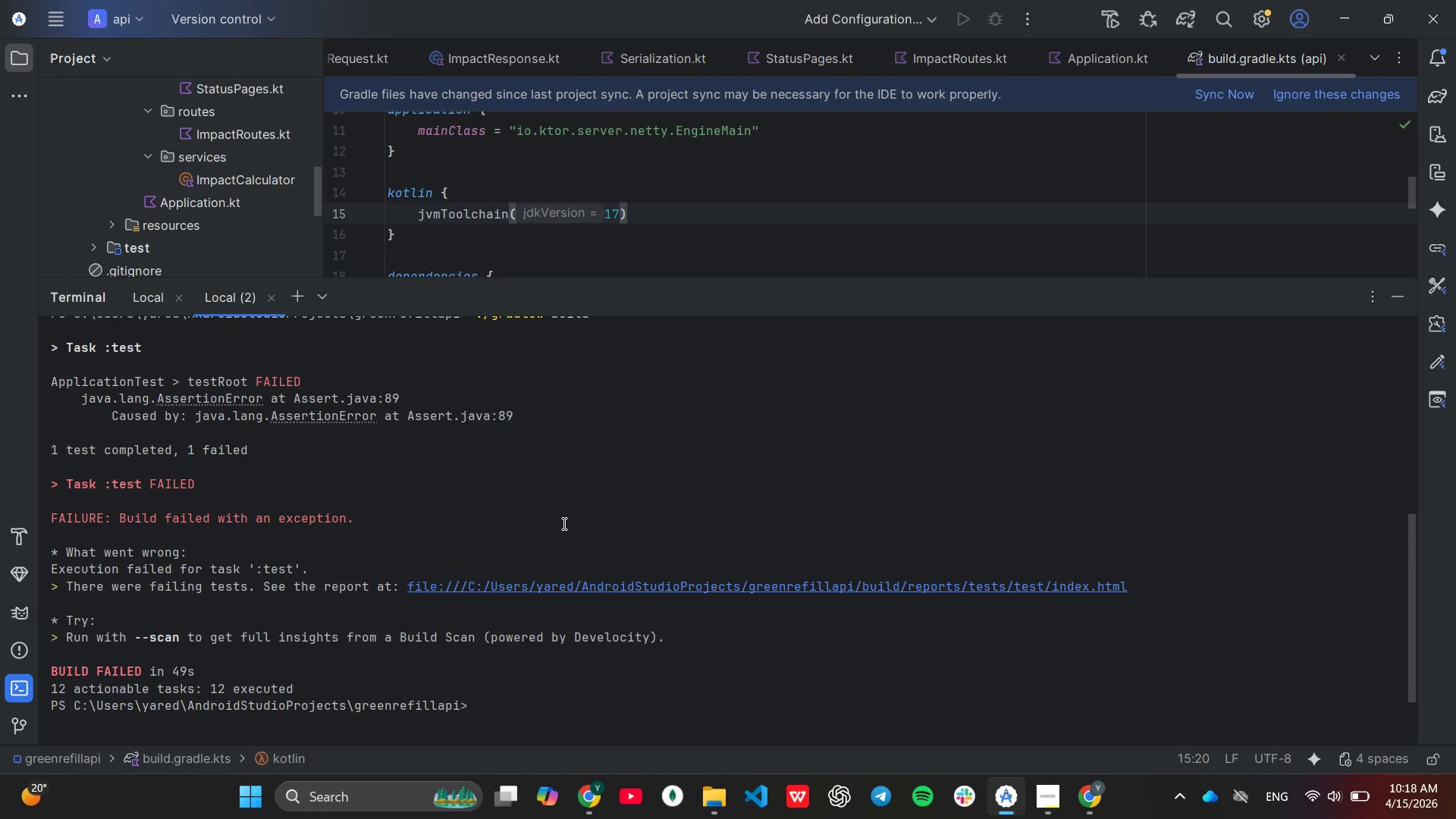 
scroll: coordinate [563, 523], scroll_direction: up, amount: 1.0
 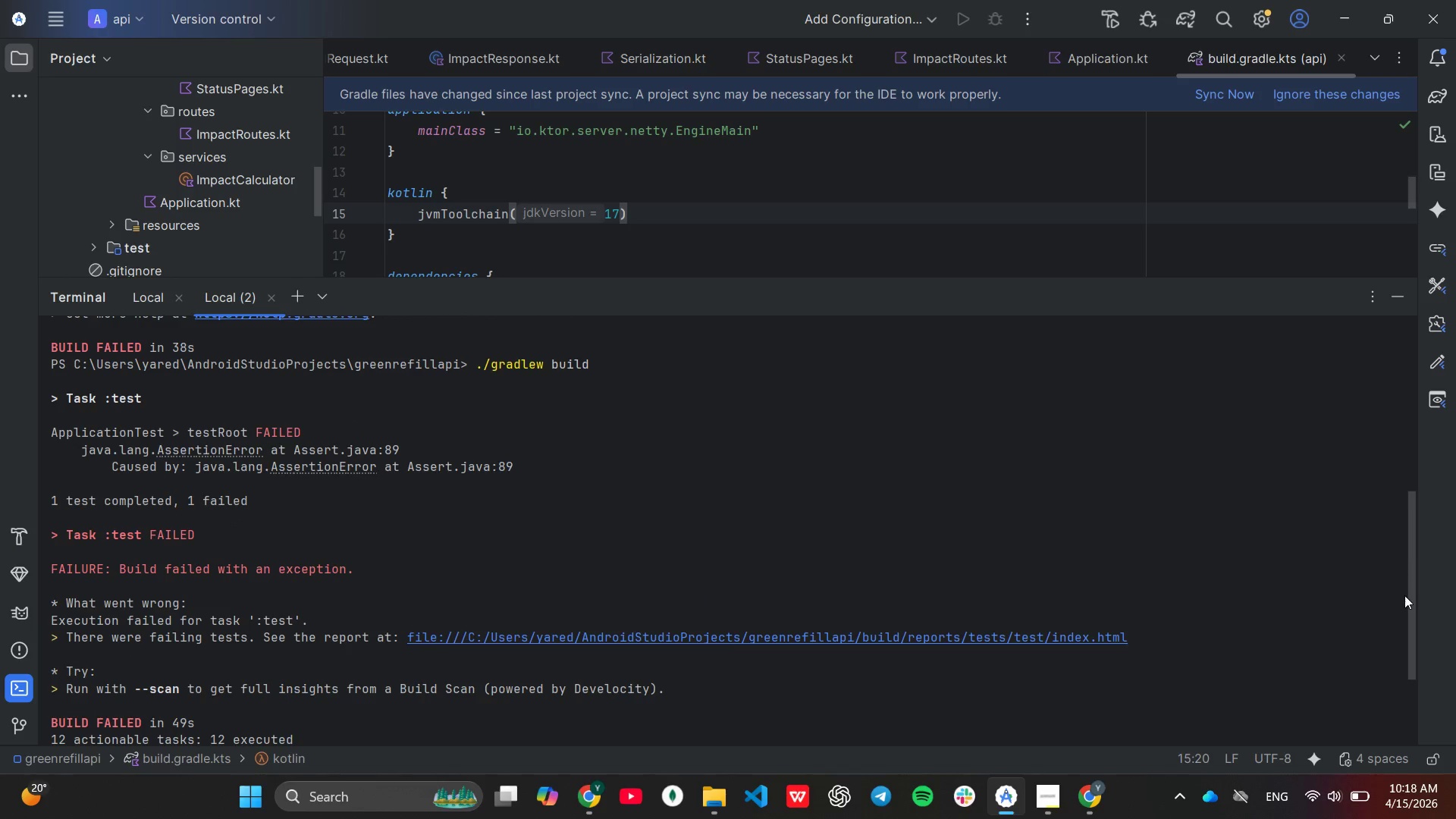 
left_click_drag(start_coordinate=[1408, 598], to_coordinate=[1398, 615])
 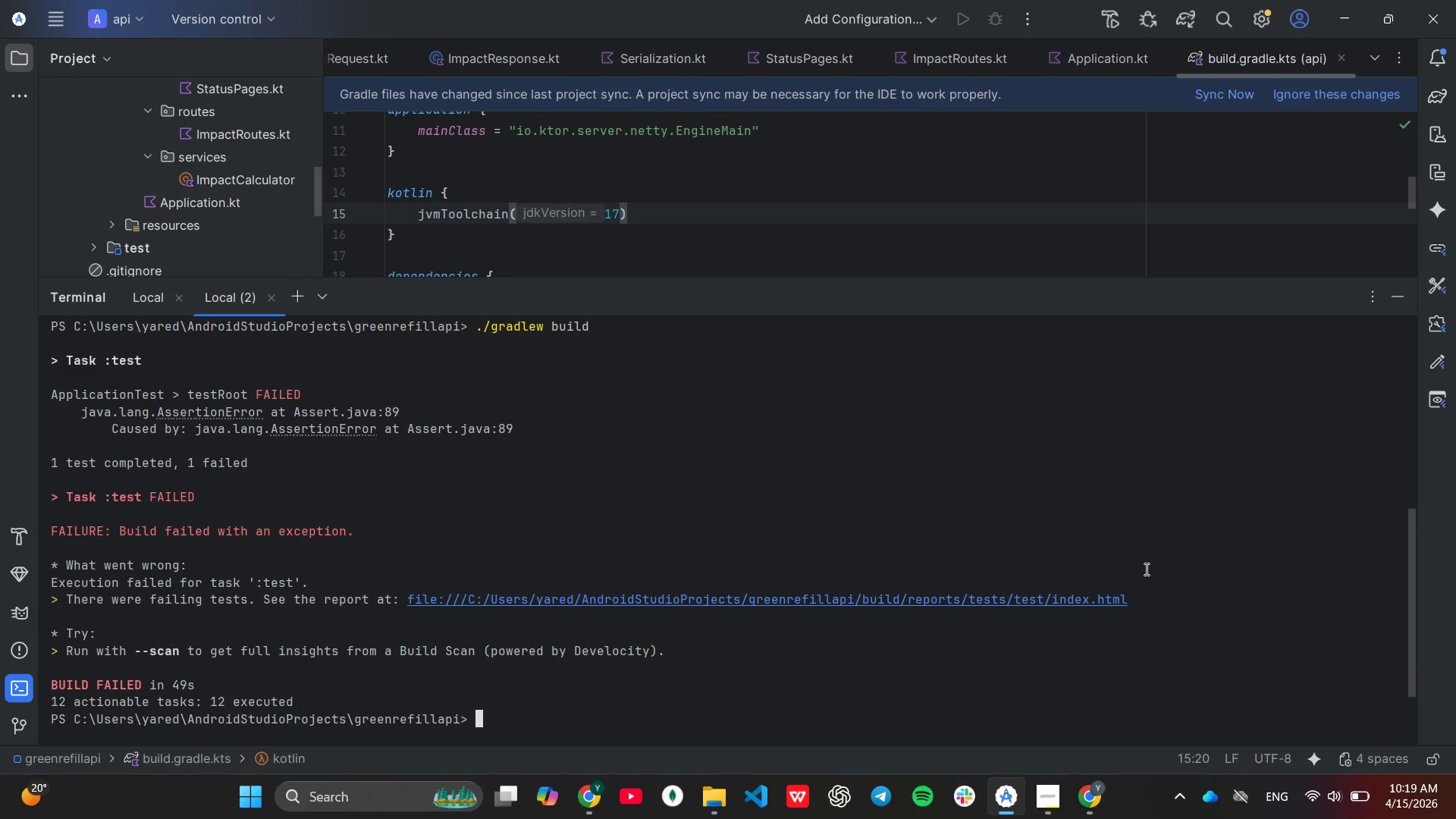 
wait(55.86)
 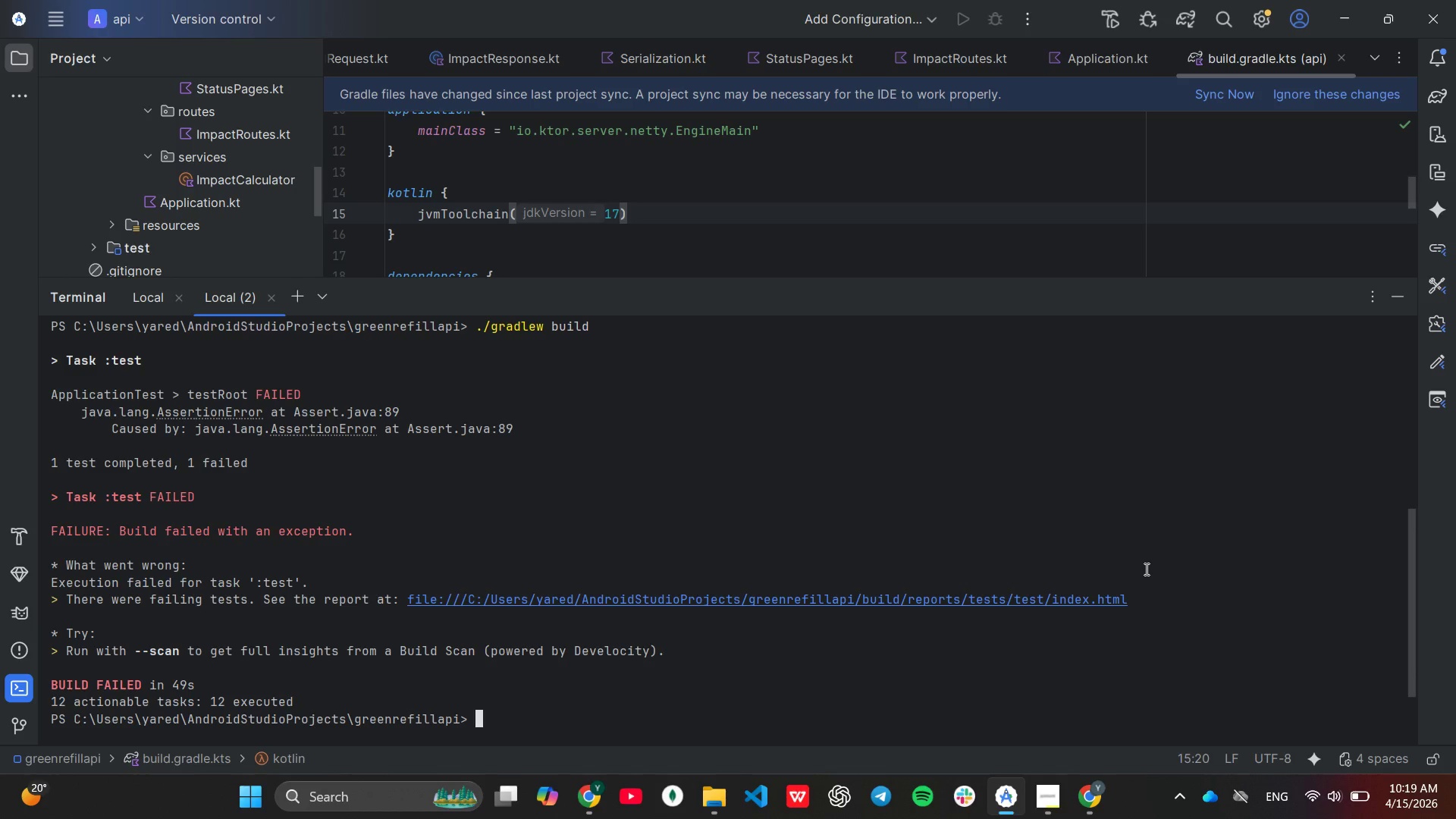 
scroll: coordinate [888, 750], scroll_direction: down, amount: 1.0
 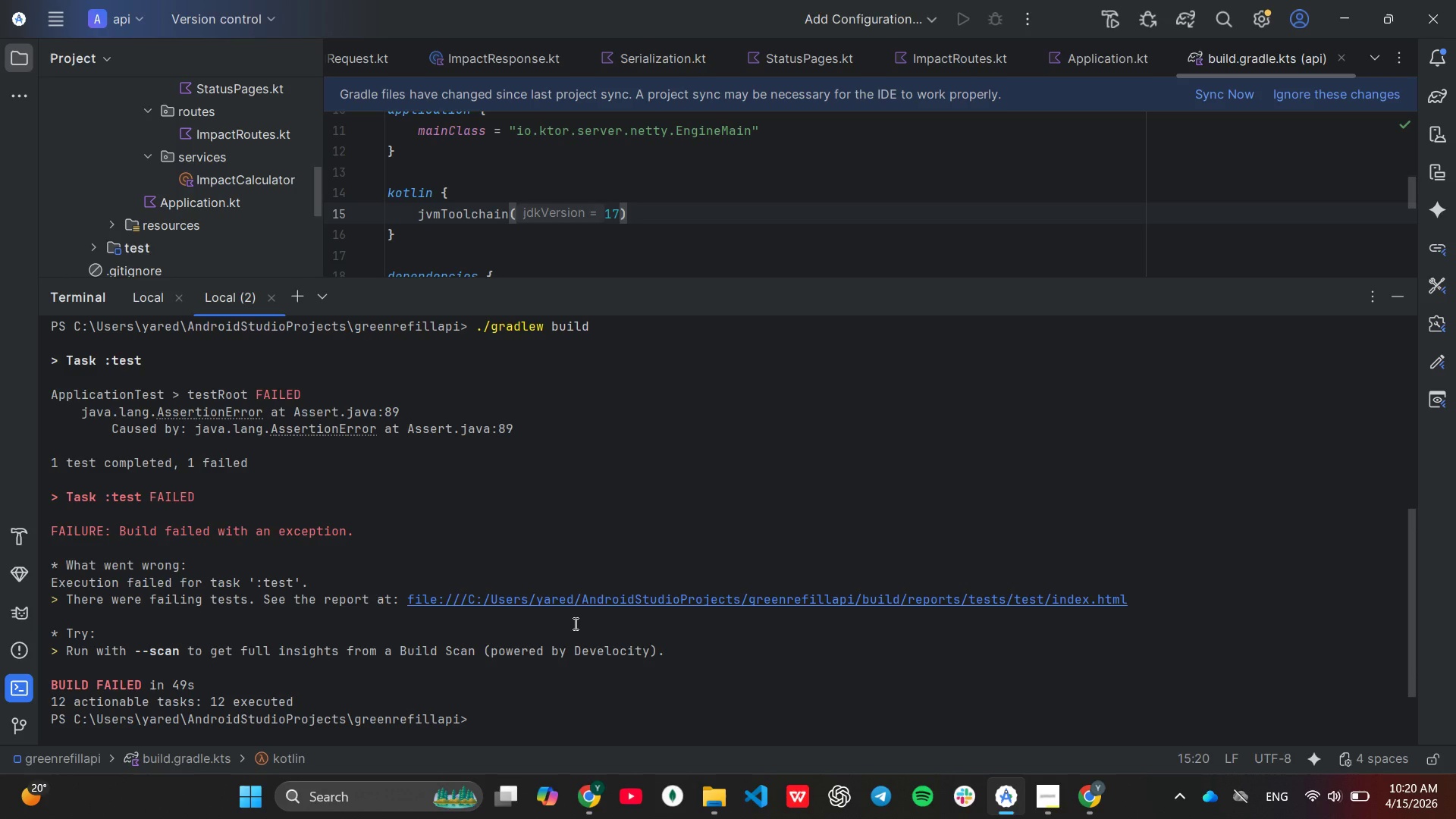 
wait(55.56)
 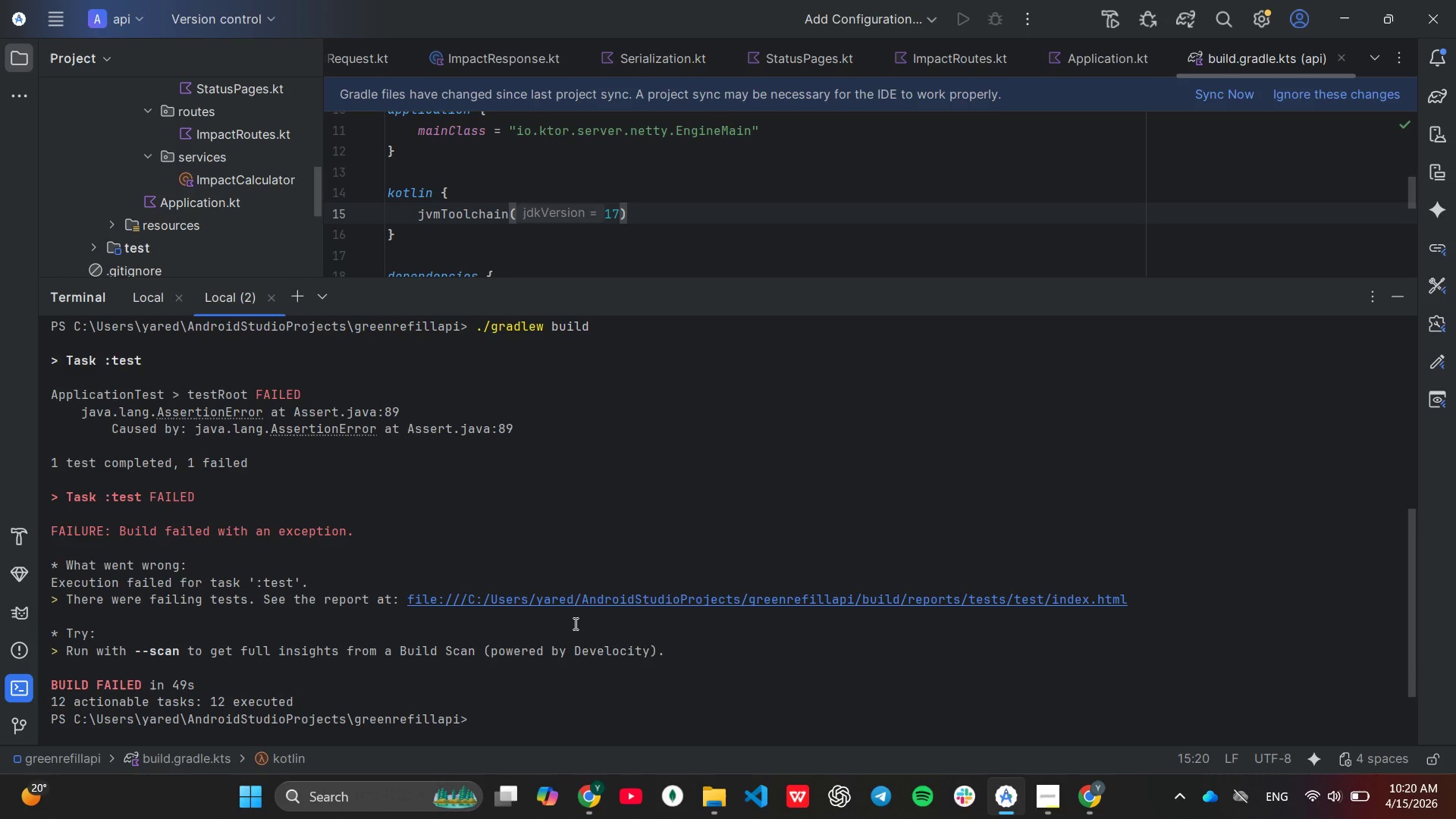 
left_click_drag(start_coordinate=[626, 274], to_coordinate=[620, 499])
 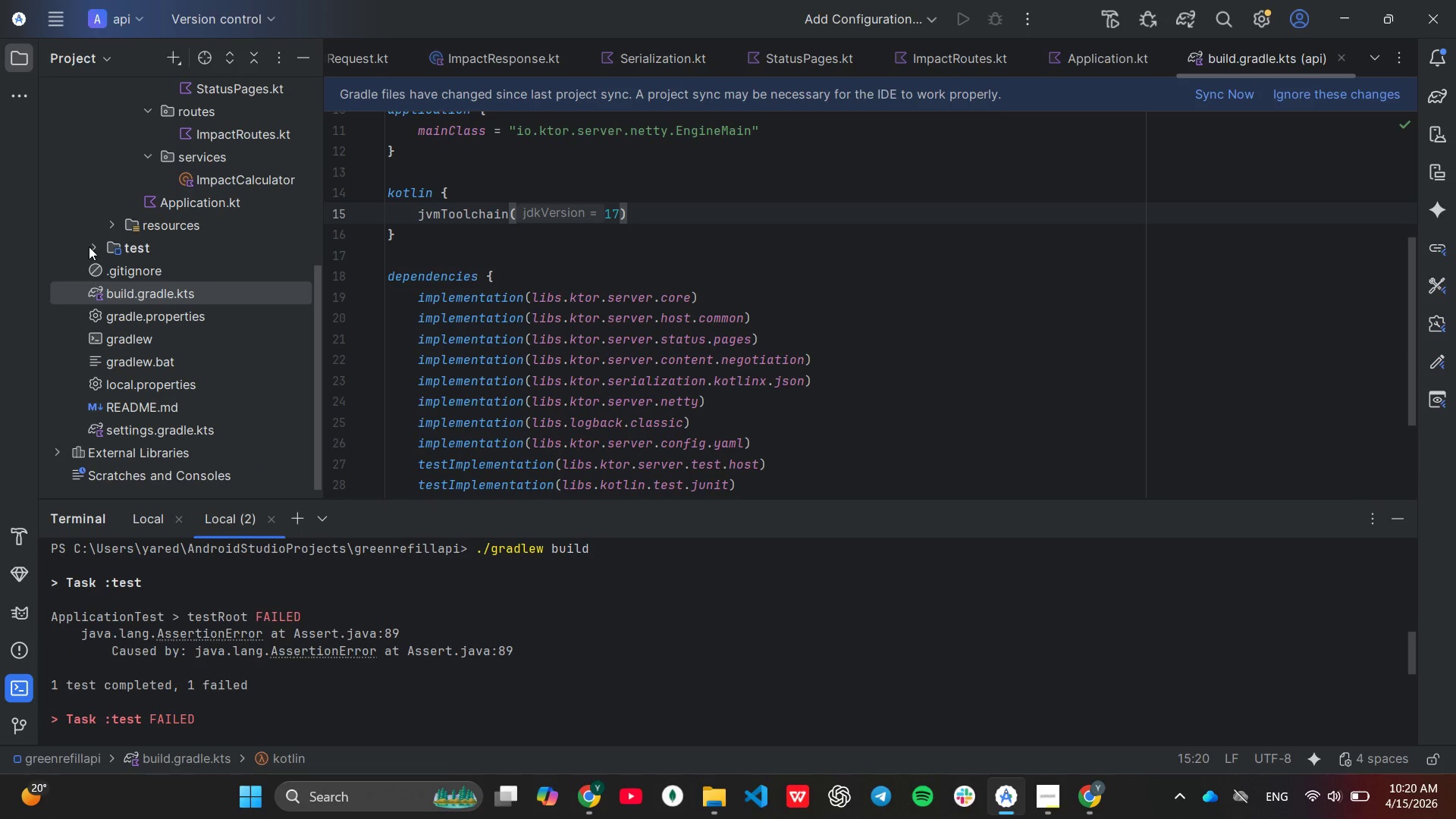 
left_click([93, 247])
 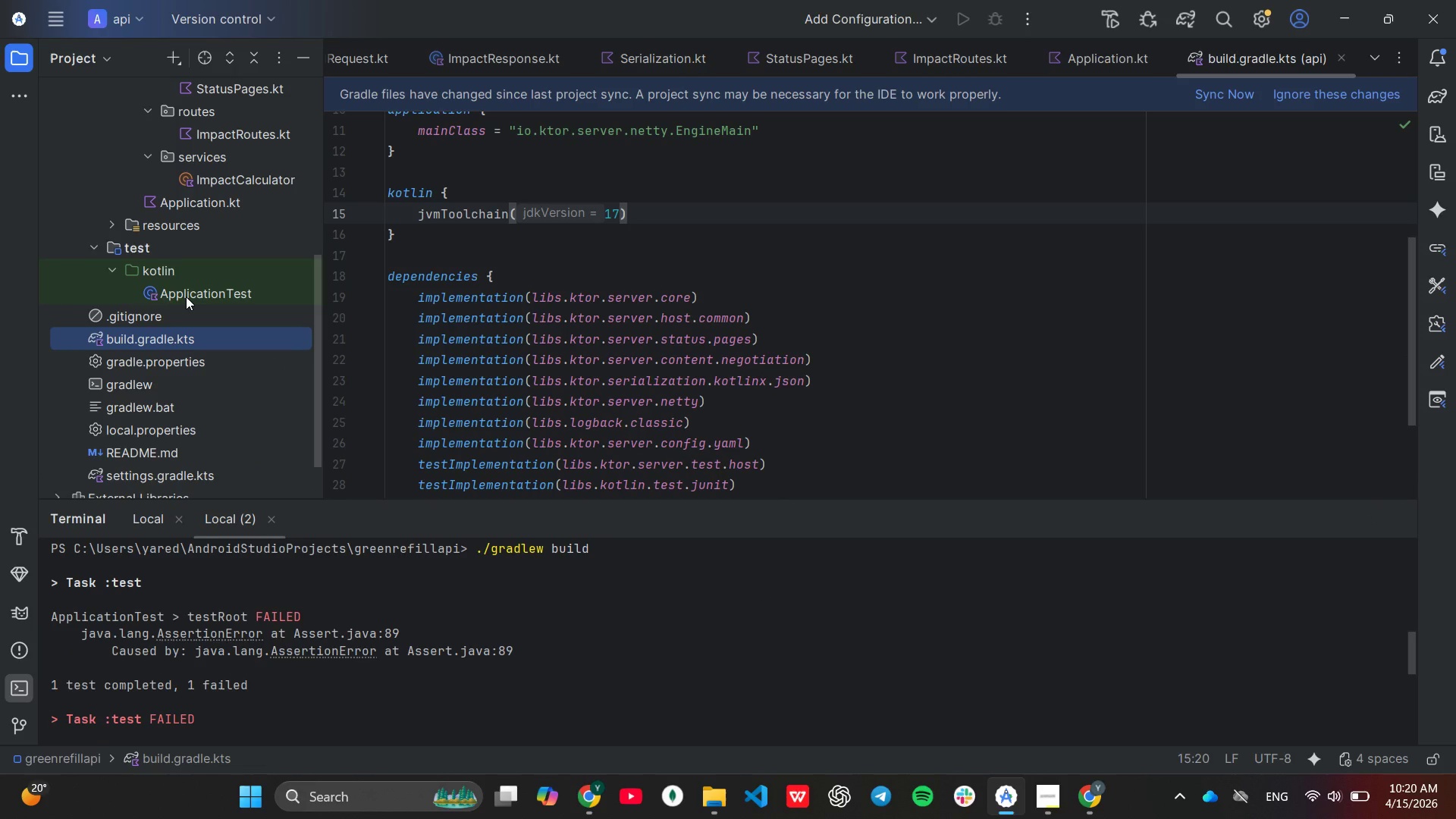 
wait(5.62)
 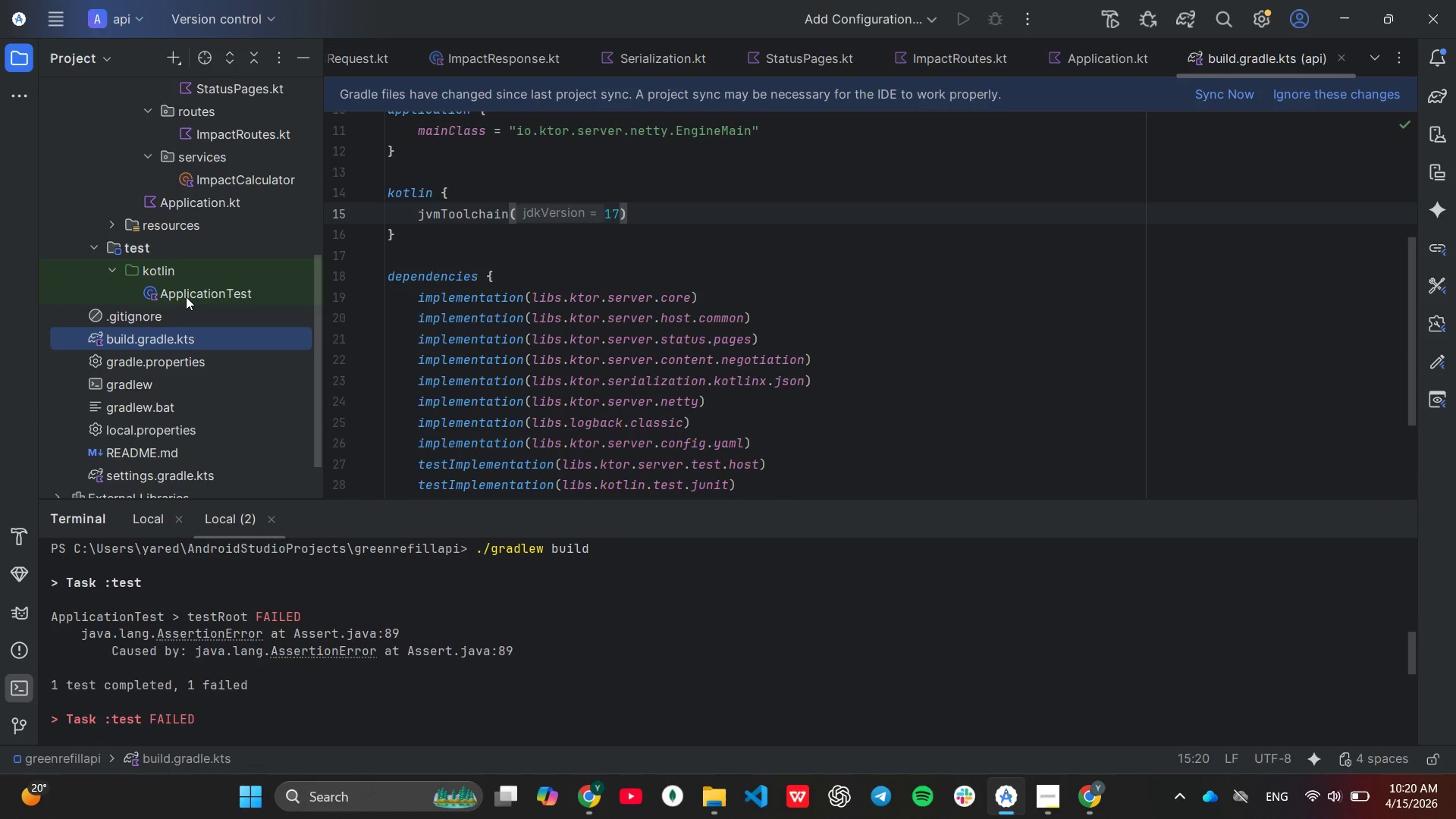 
double_click([186, 297])
 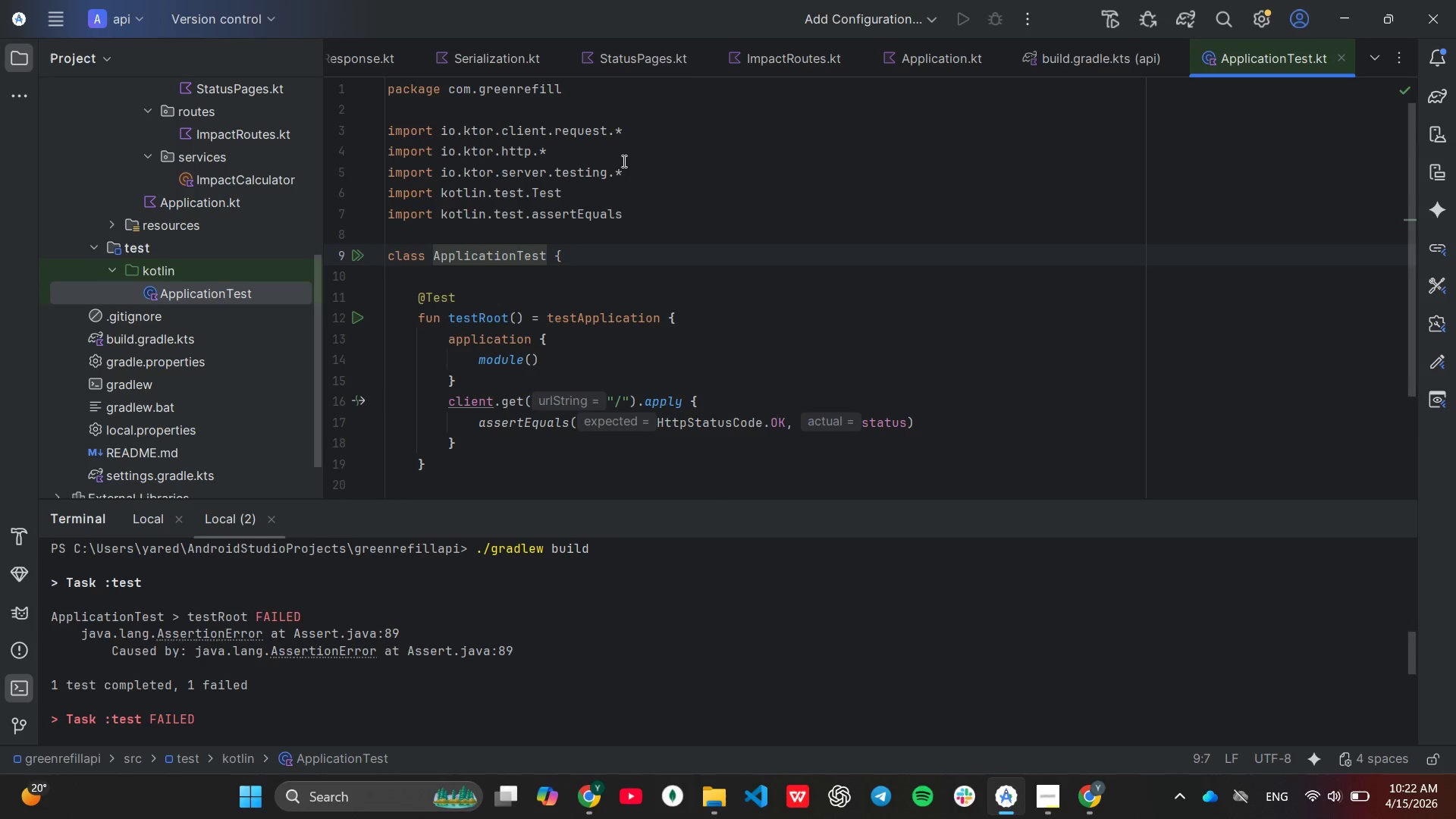 
wait(143.14)
 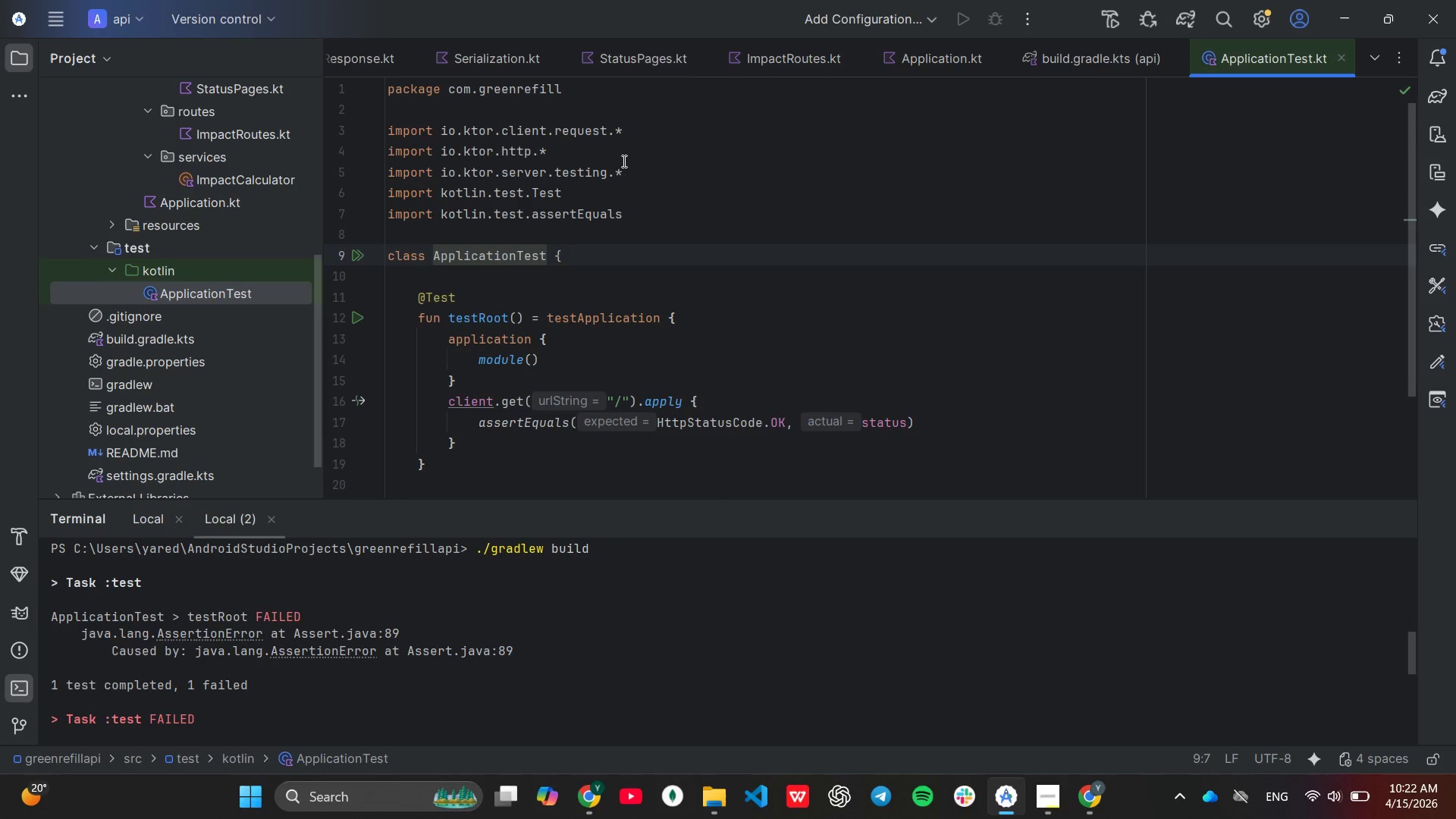 
key(Enter)
 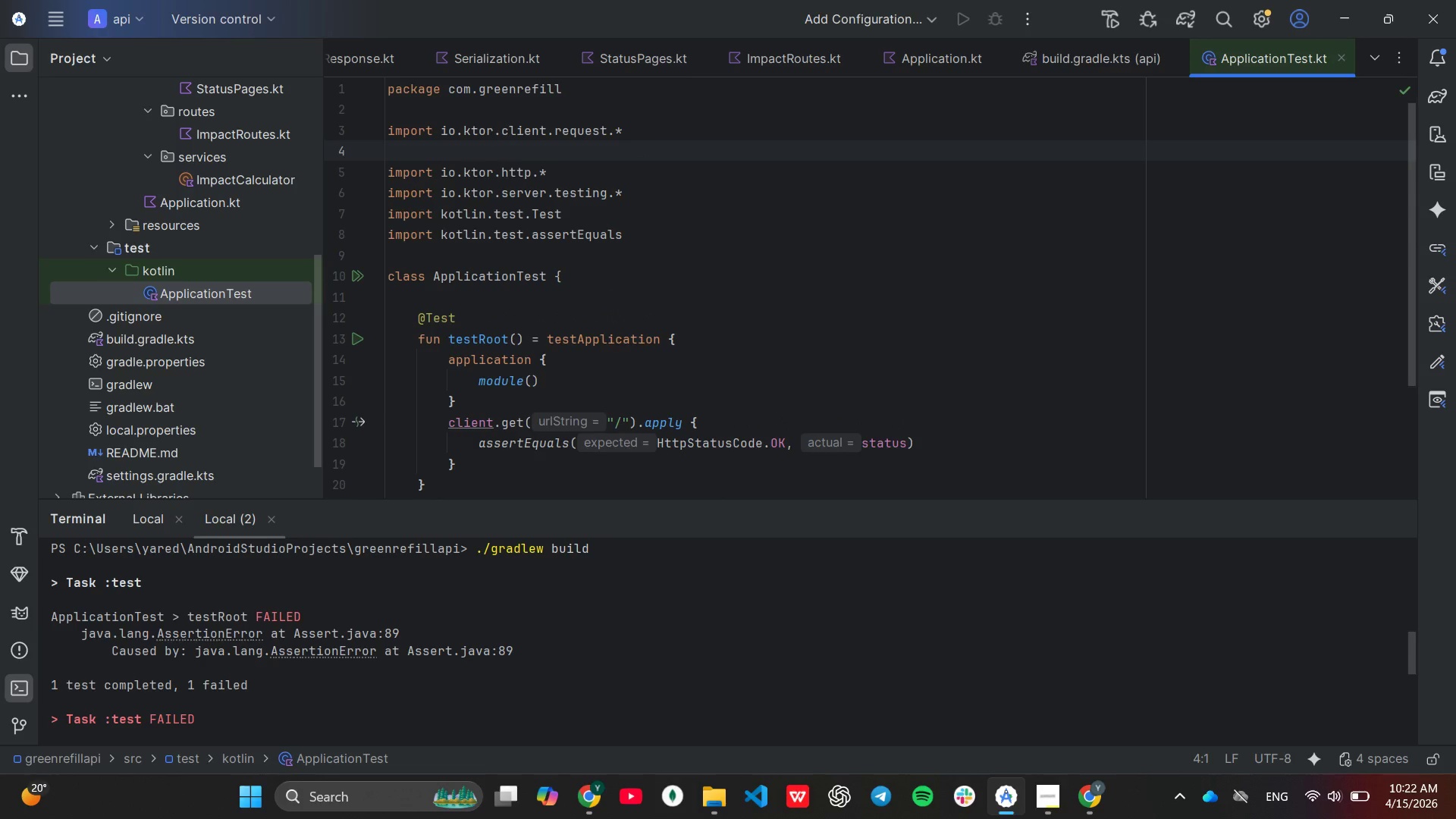 
key(Backspace)
 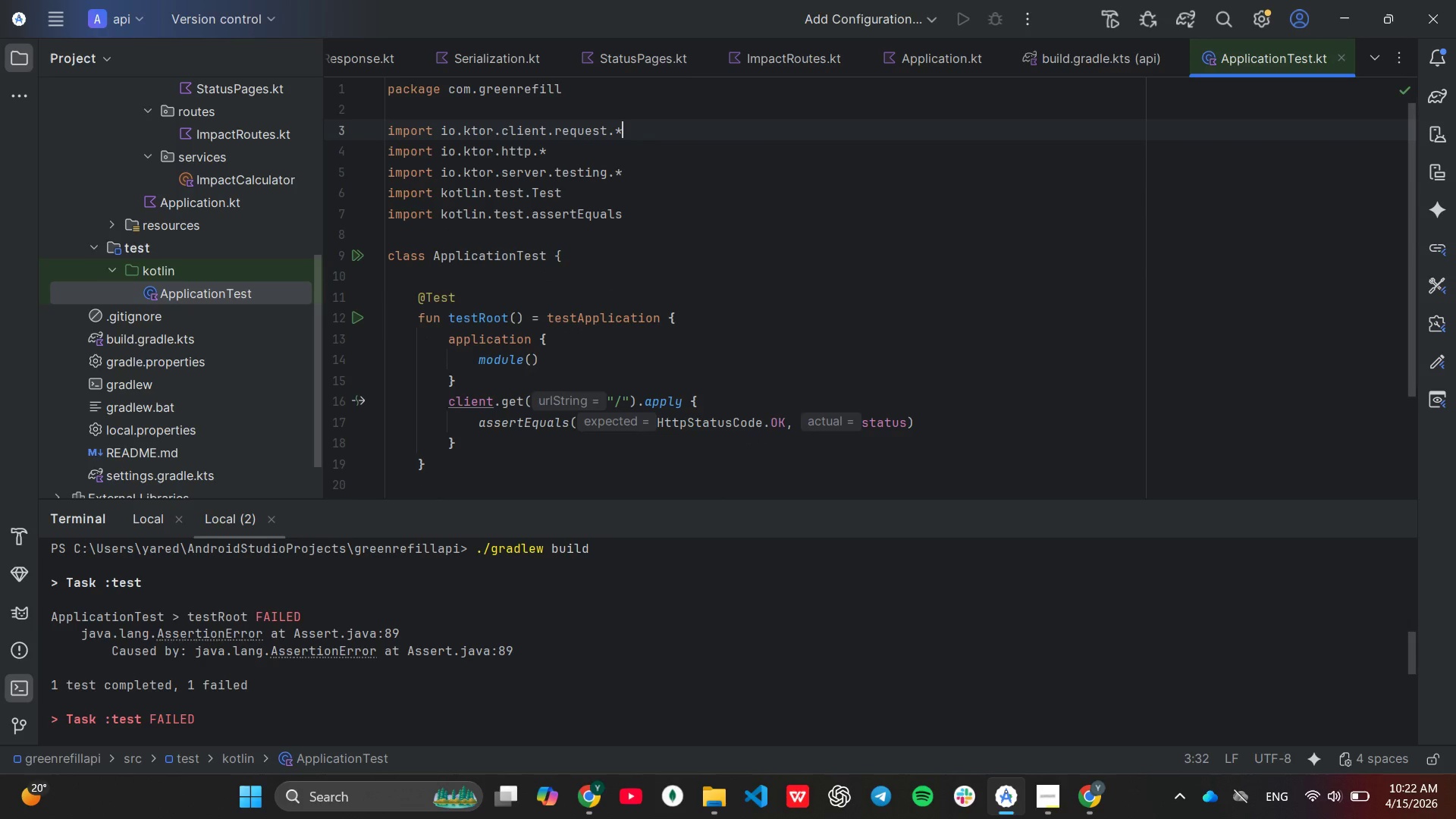 
key(Control+C)
 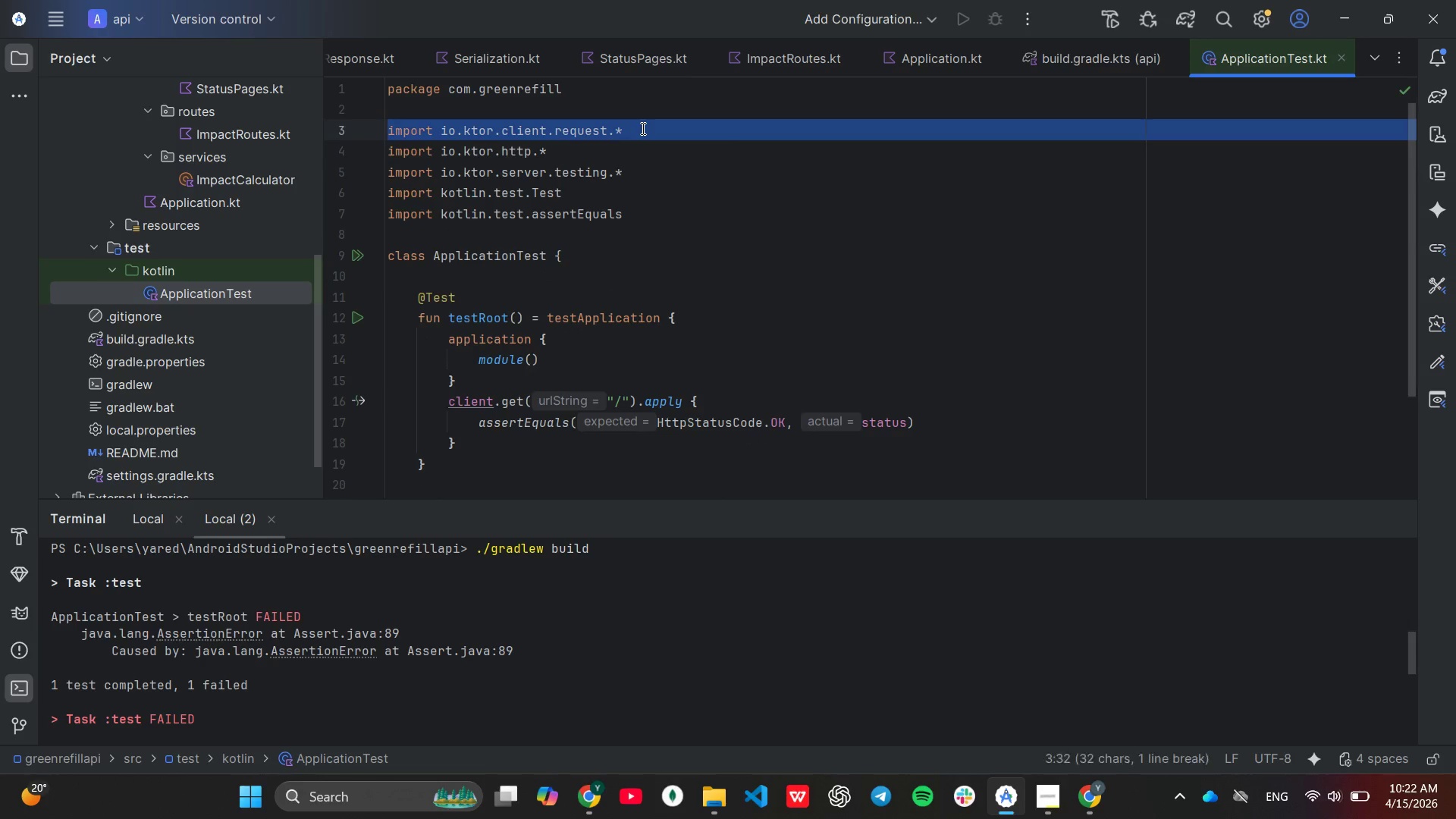 
key(Control+V)
 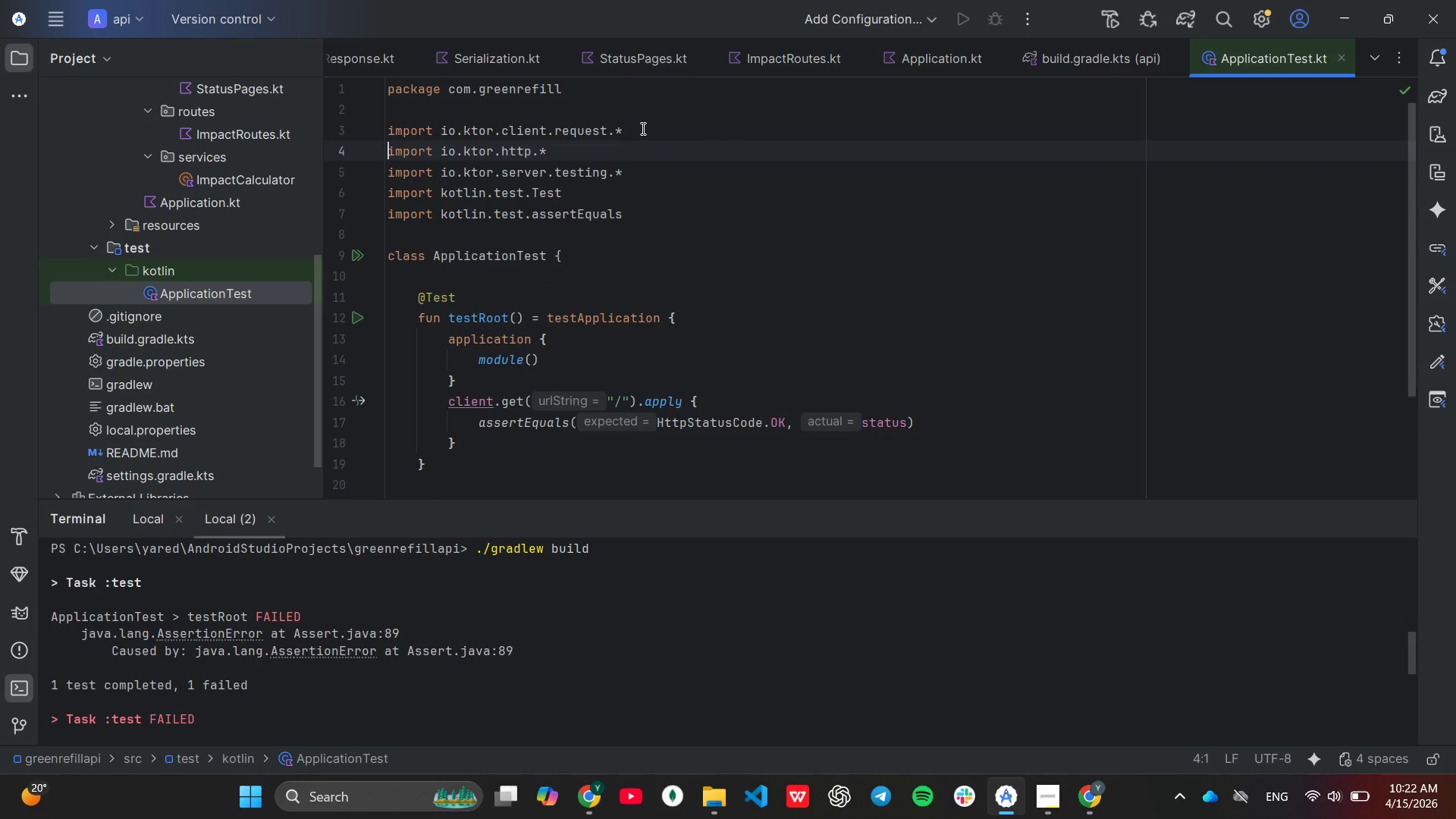 
key(Control+V)
 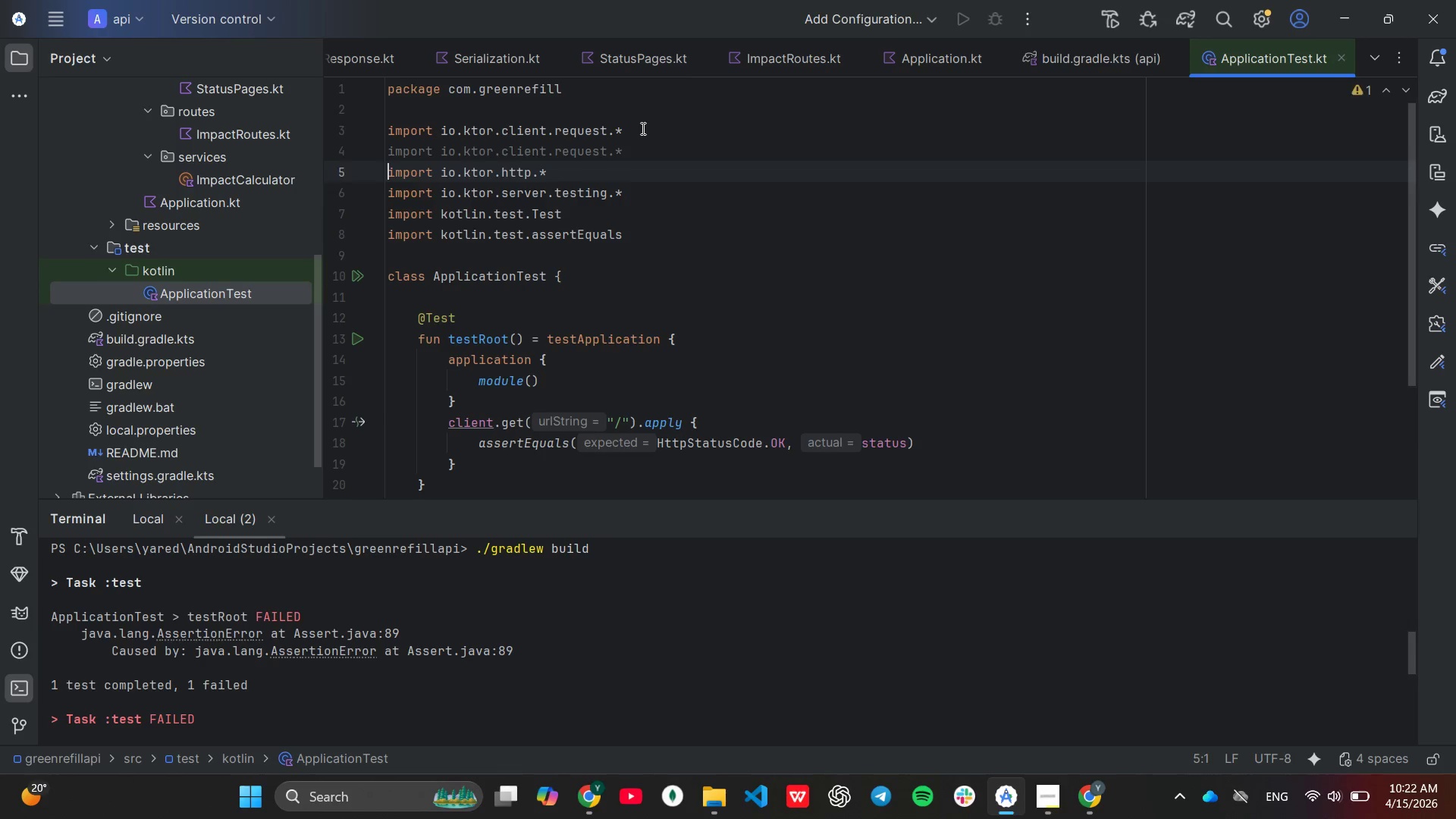 
key(ArrowLeft)
 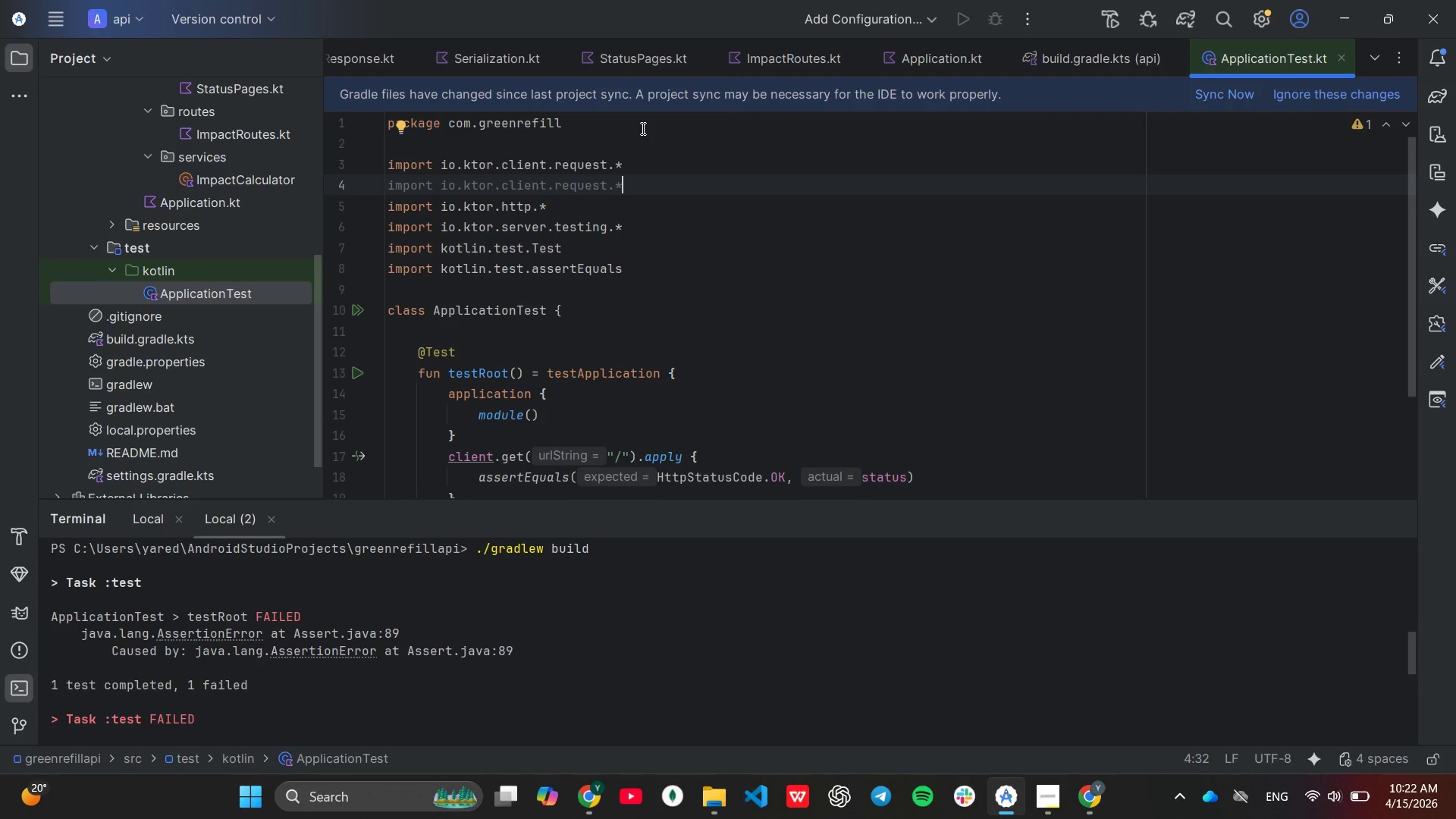 
key(ArrowLeft)
 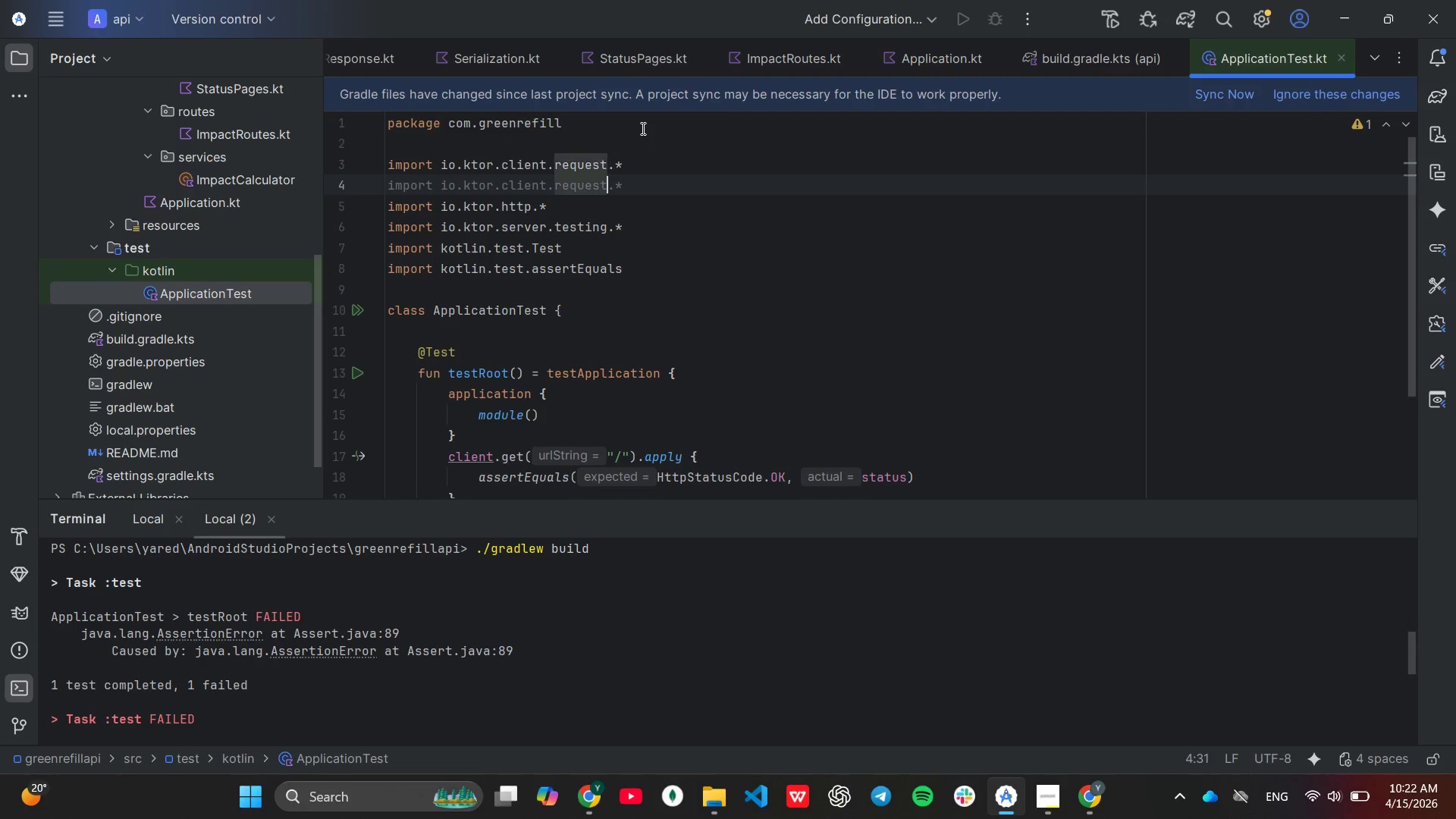 
key(ArrowLeft)
 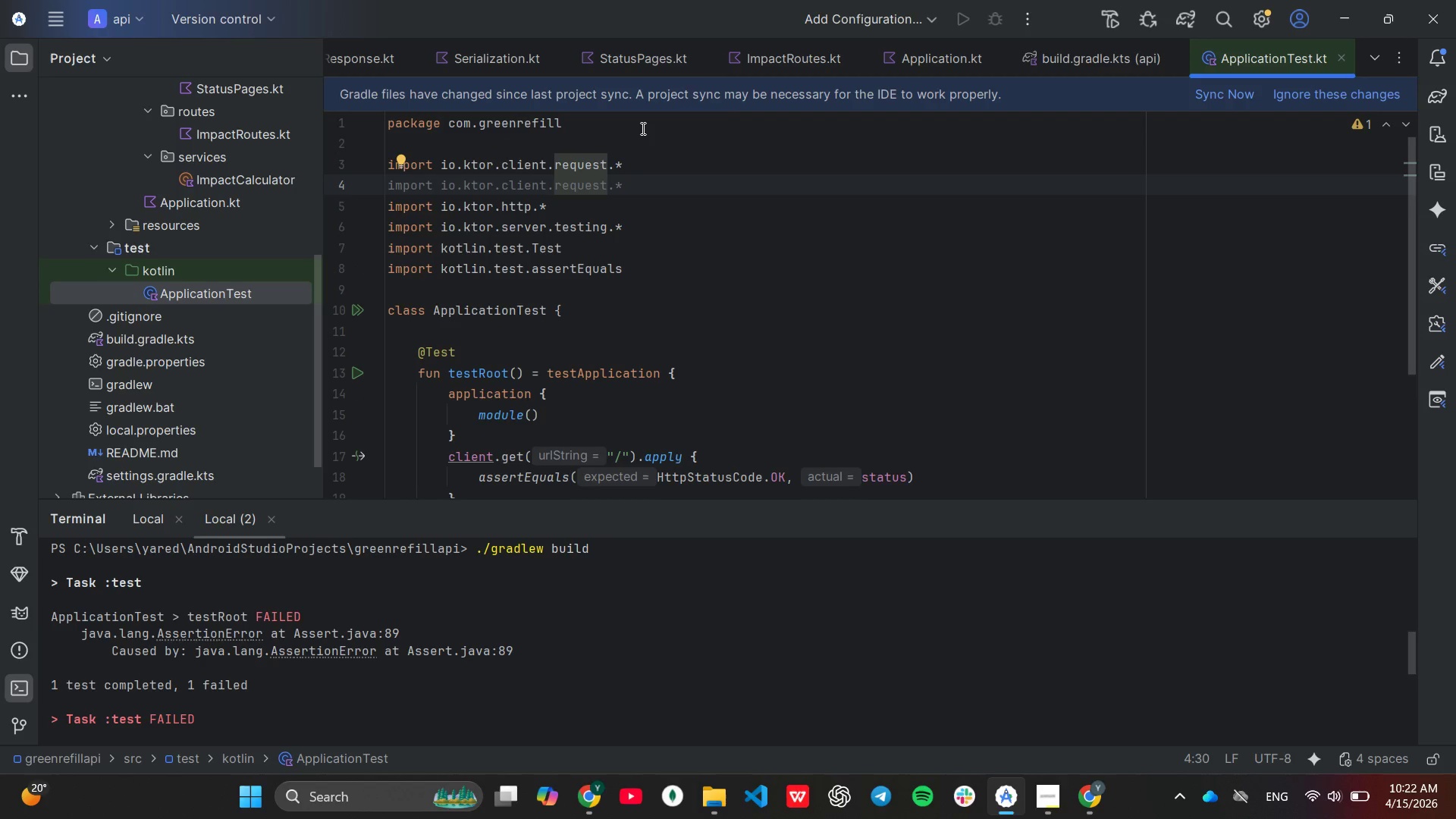 
key(Backspace)
key(Backspace)
key(Backspace)
key(Backspace)
key(Backspace)
key(Backspace)
key(Backspace)
type(st)
 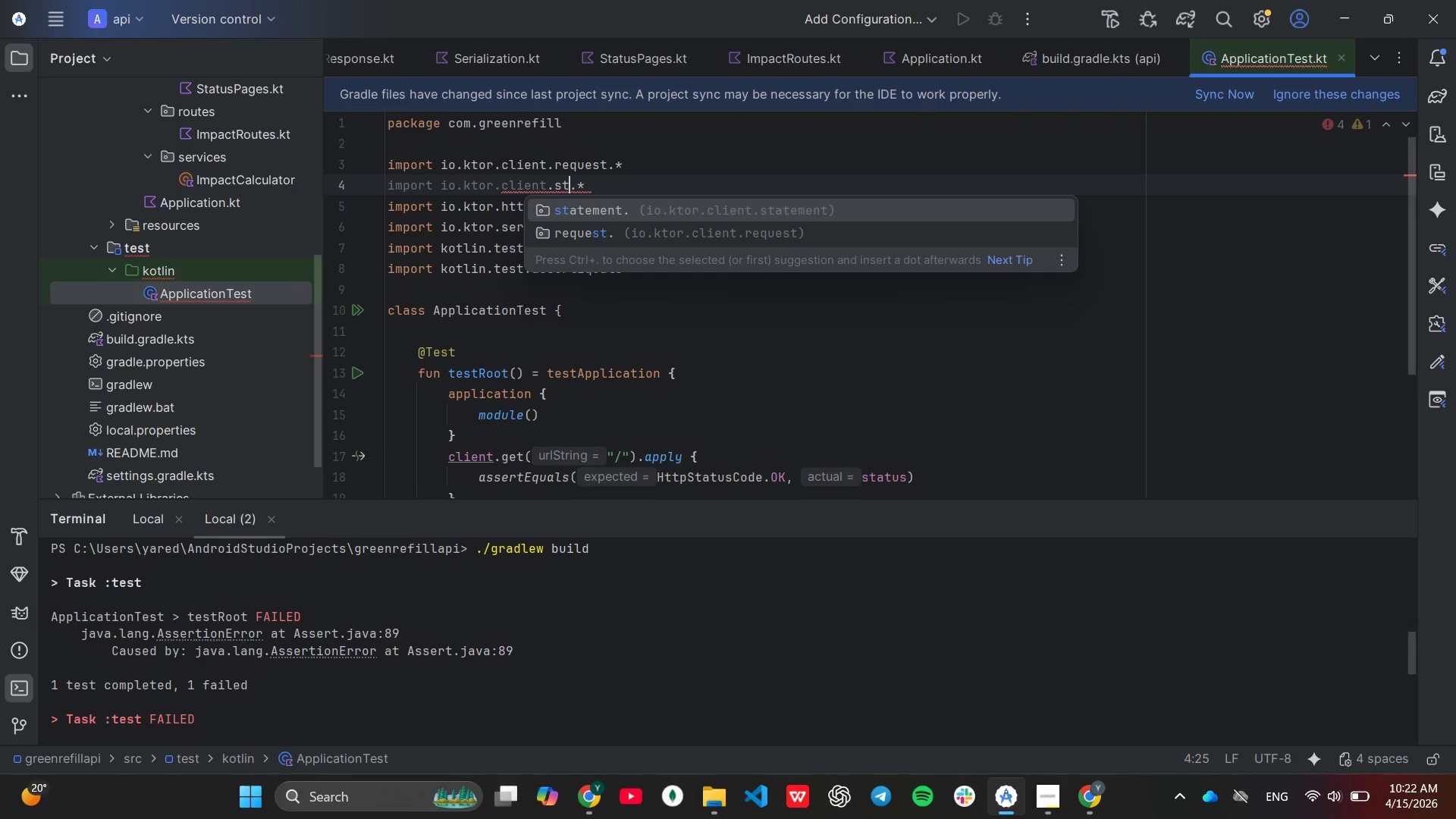 
key(Enter)
 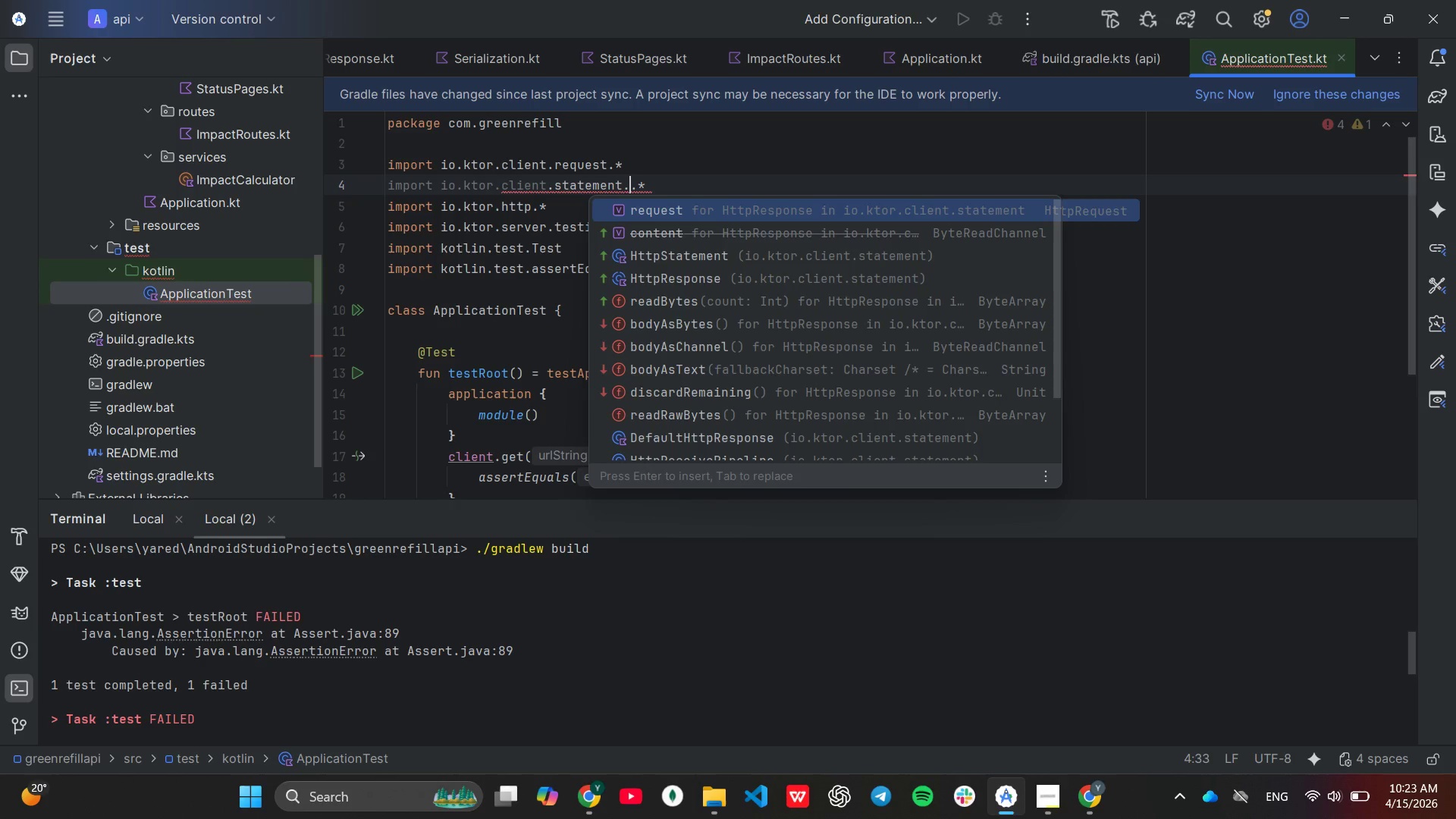 
key(Backspace)
 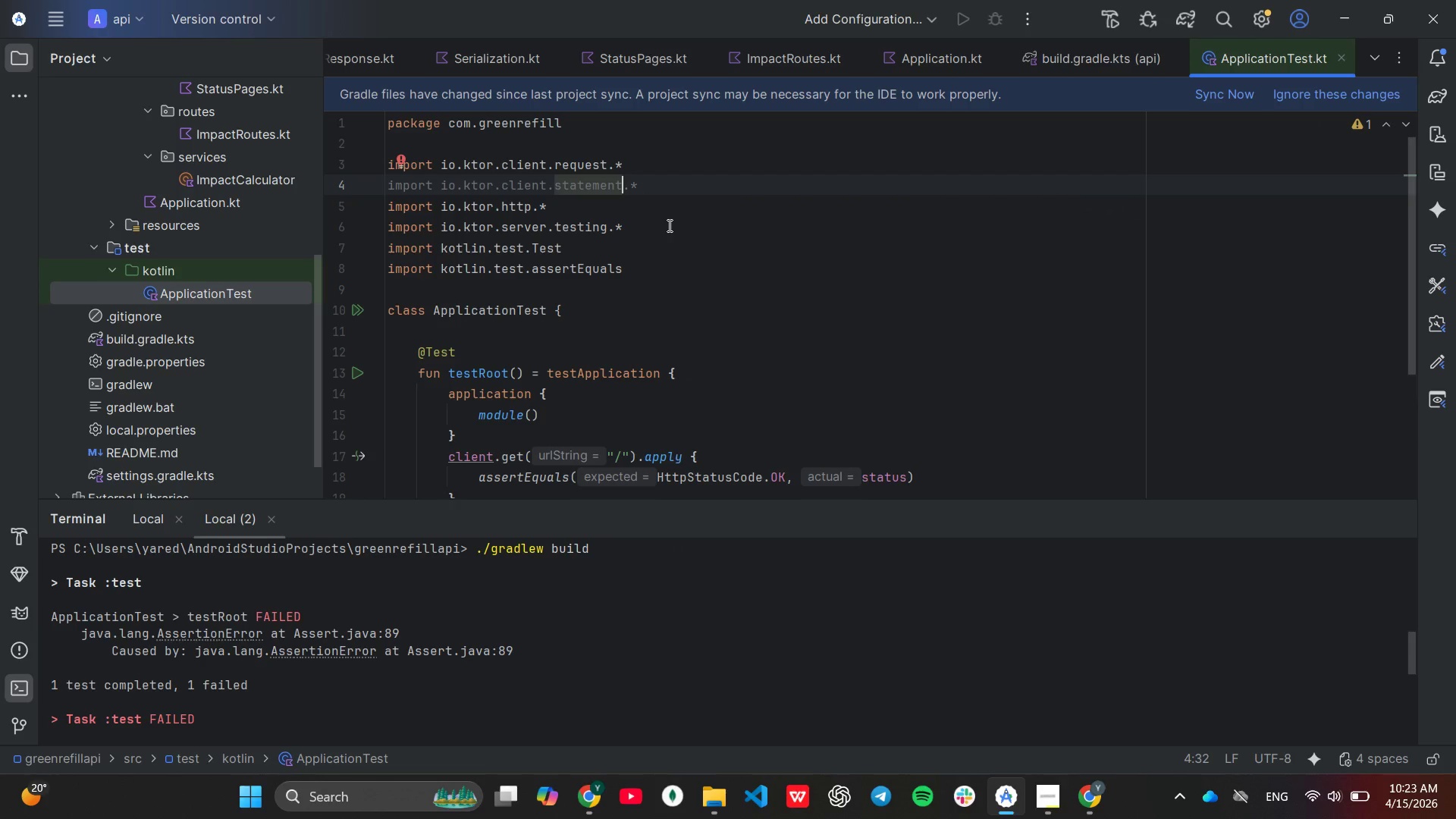 
left_click([688, 218])
 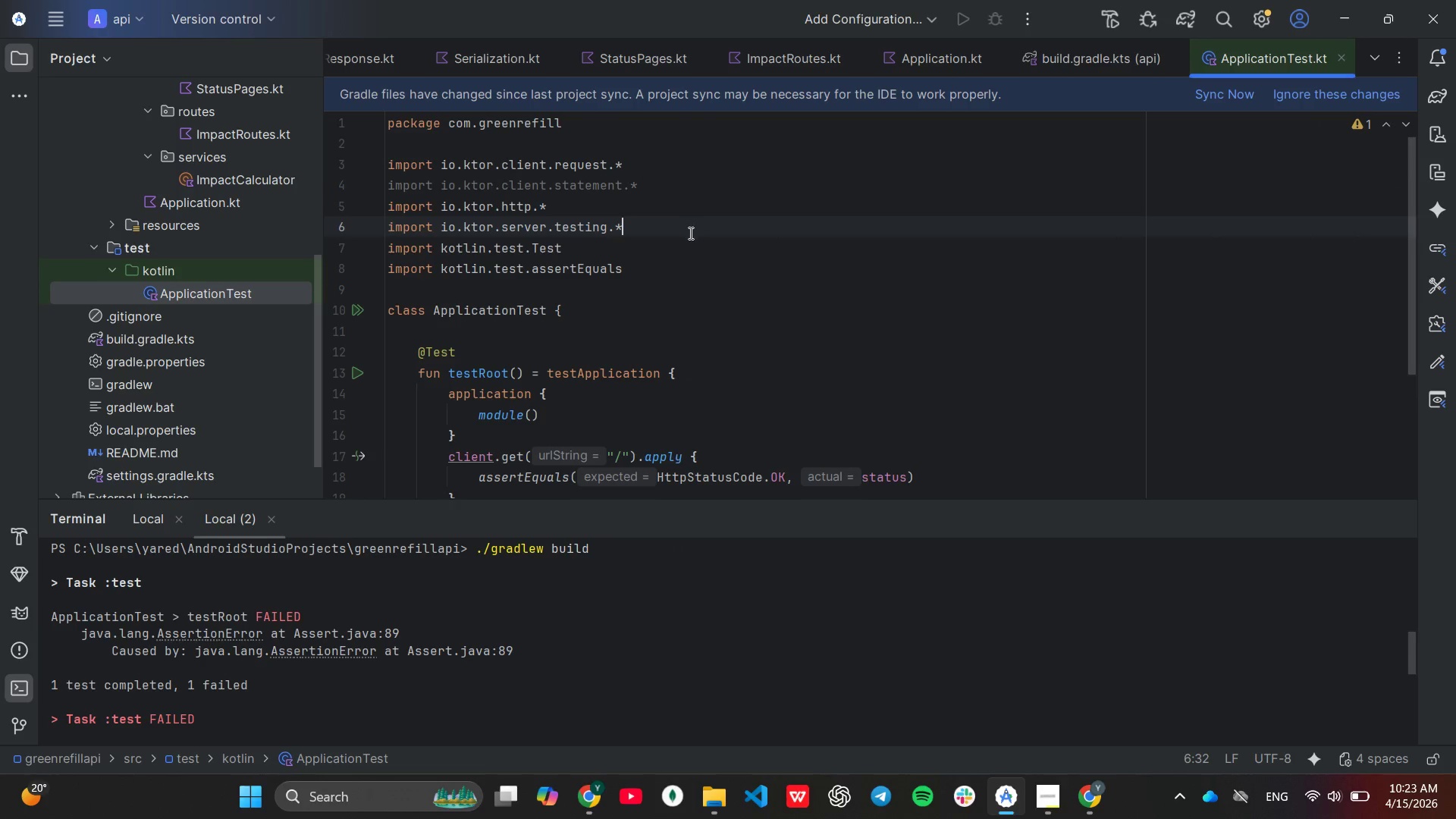 
left_click([689, 233])
 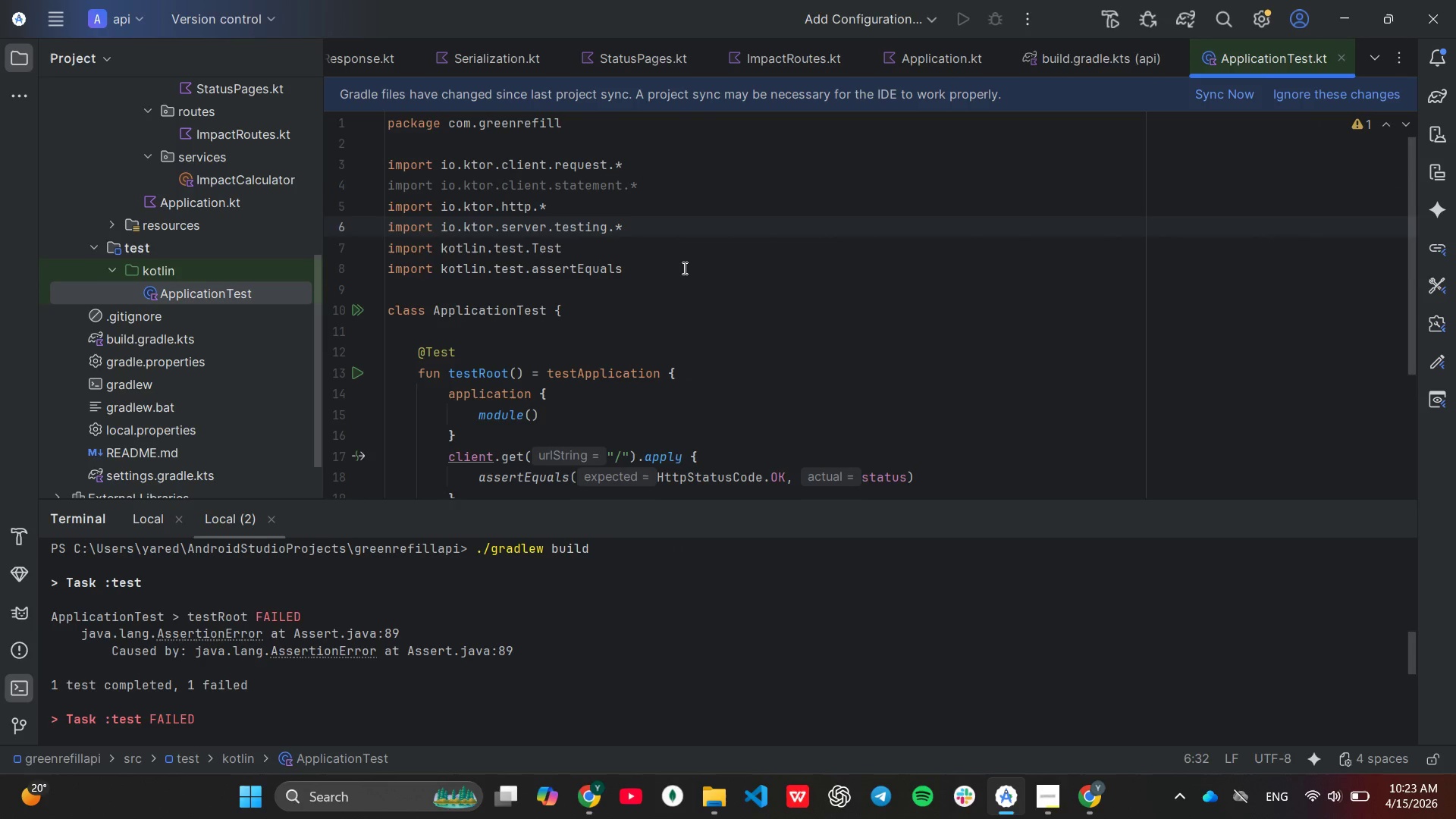 
left_click([683, 268])
 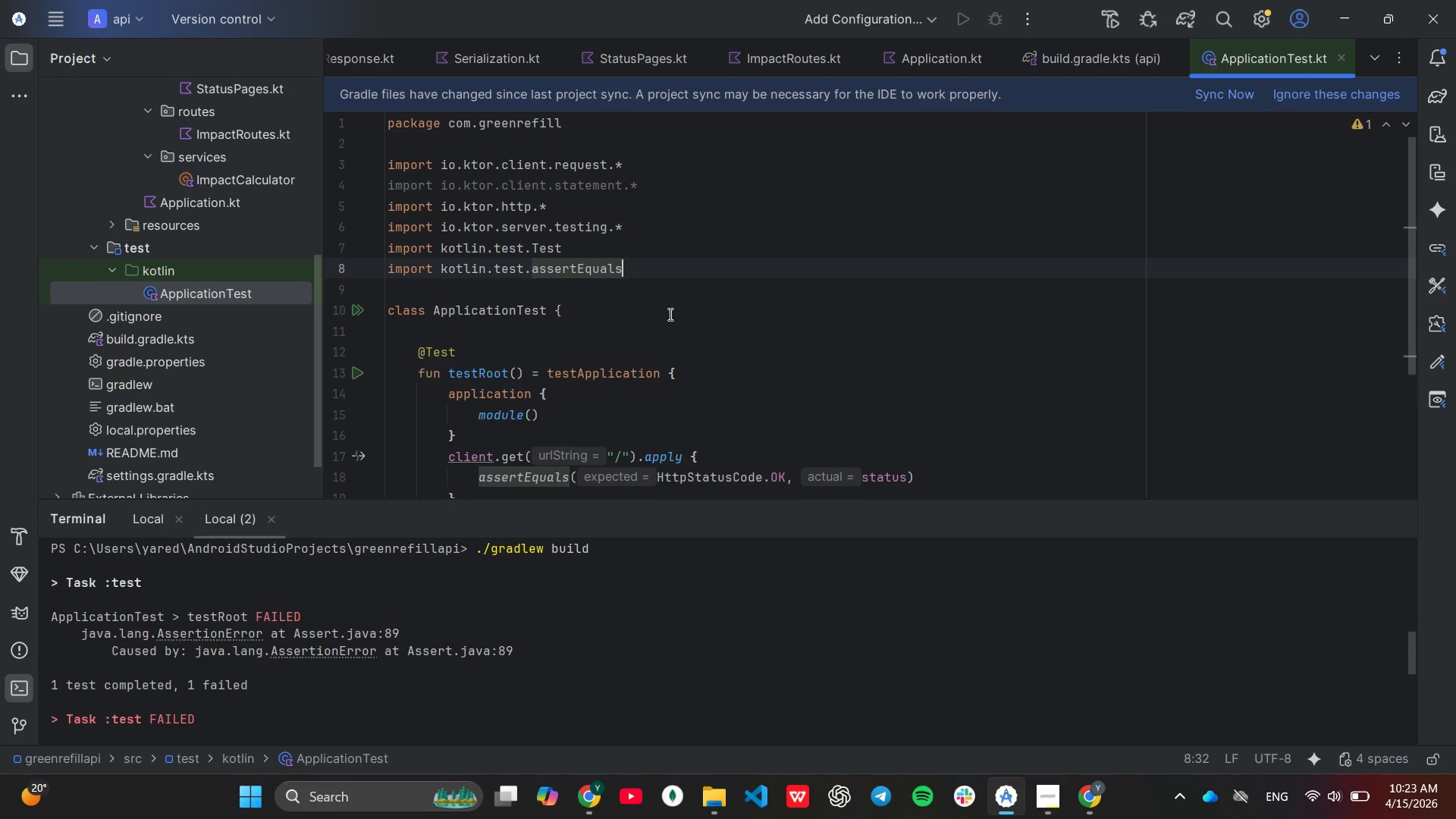 
wait(6.17)
 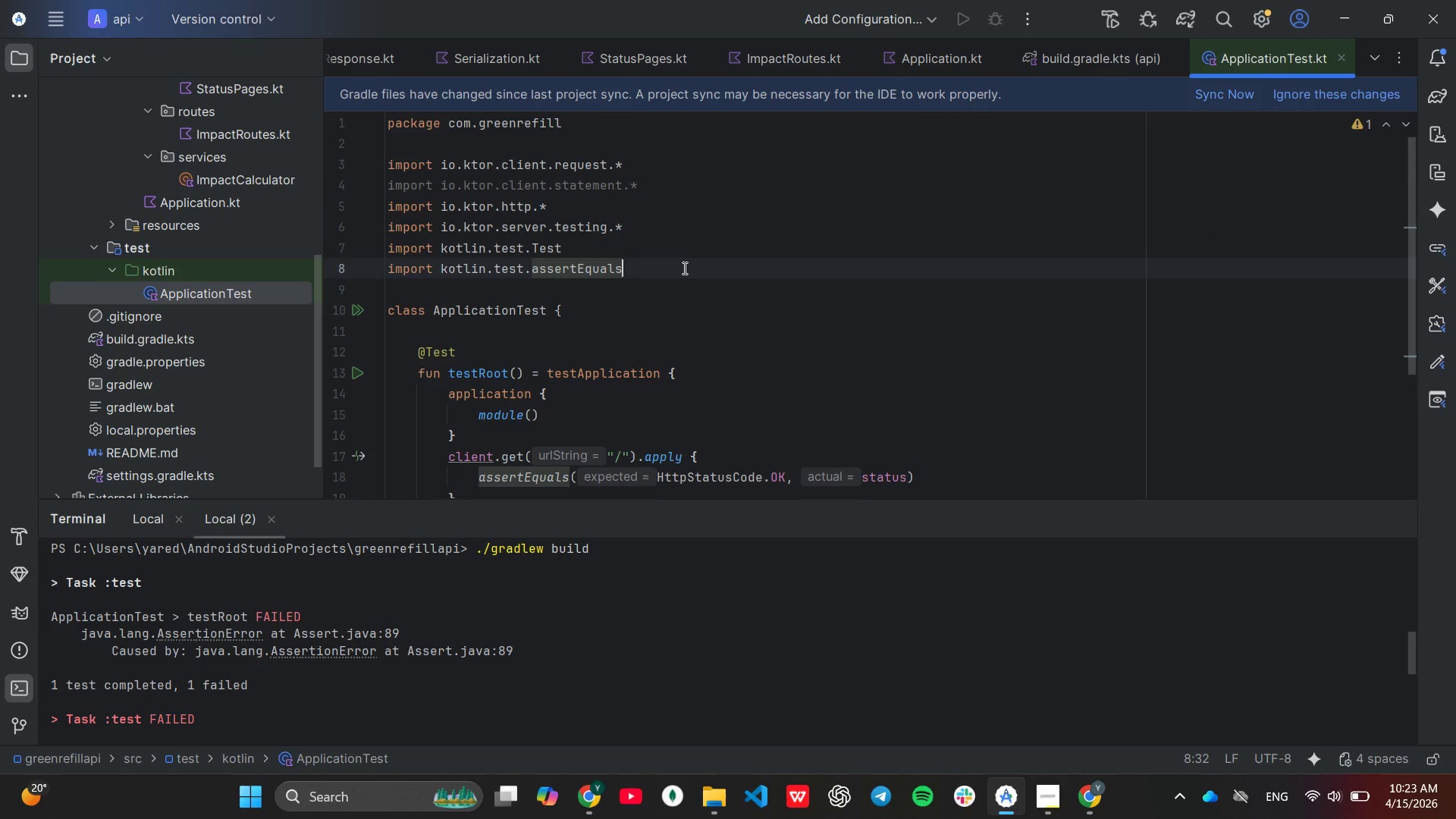 
key(Enter)
 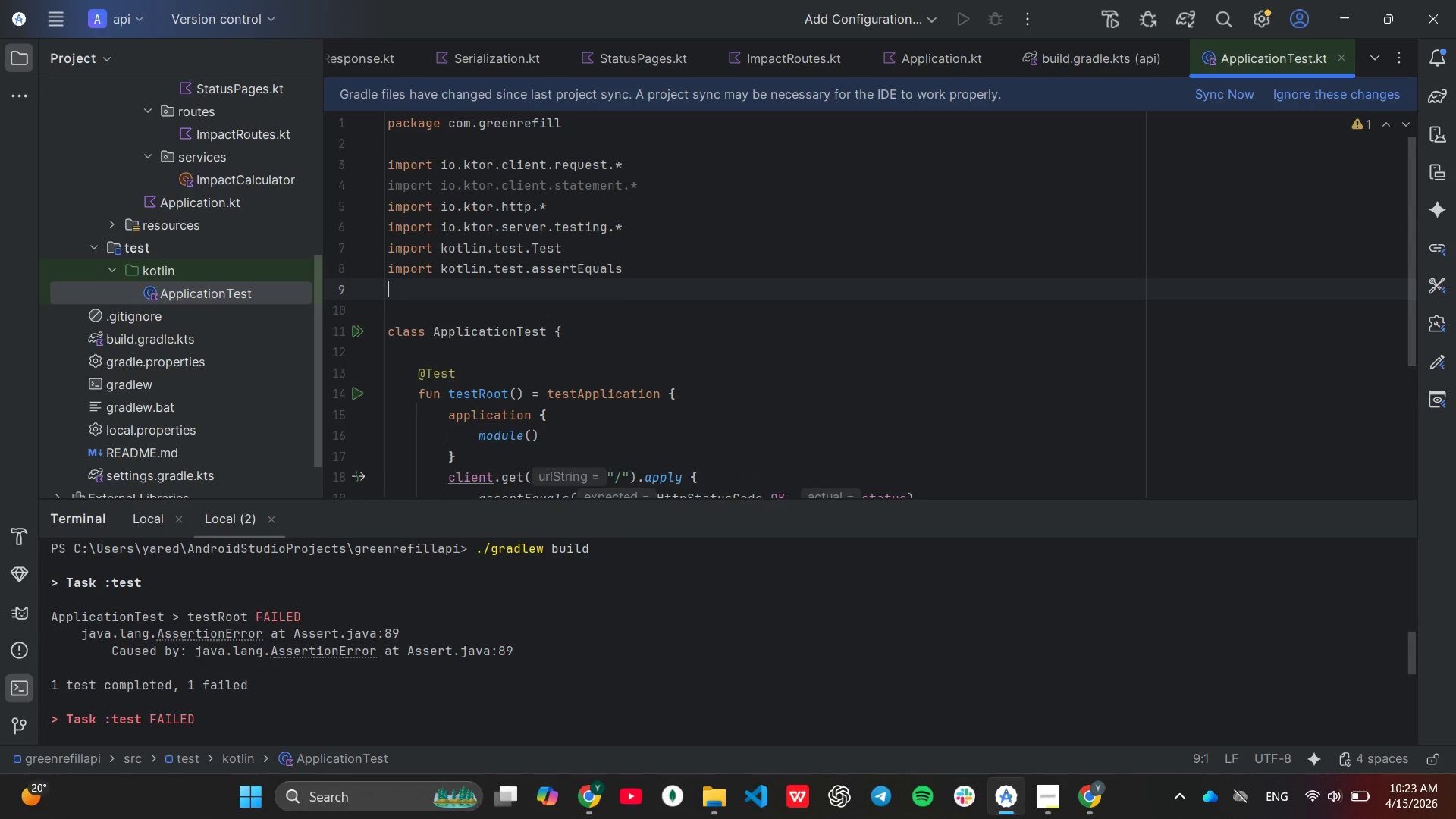 
key(Control+V)
 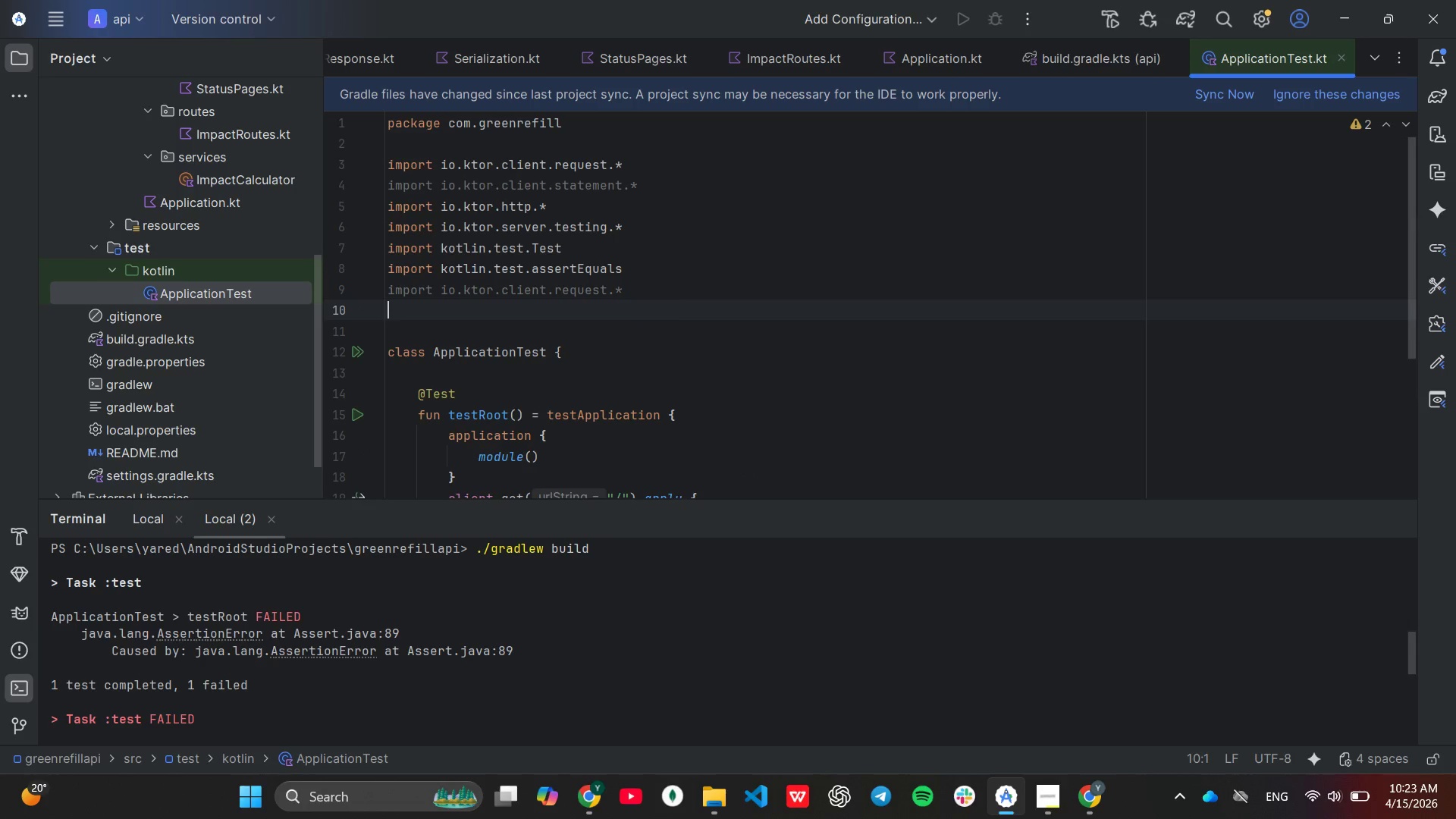 
key(Backspace)
key(Backspace)
key(Backspace)
key(Backspace)
key(Backspace)
key(Backspace)
type(ko)
 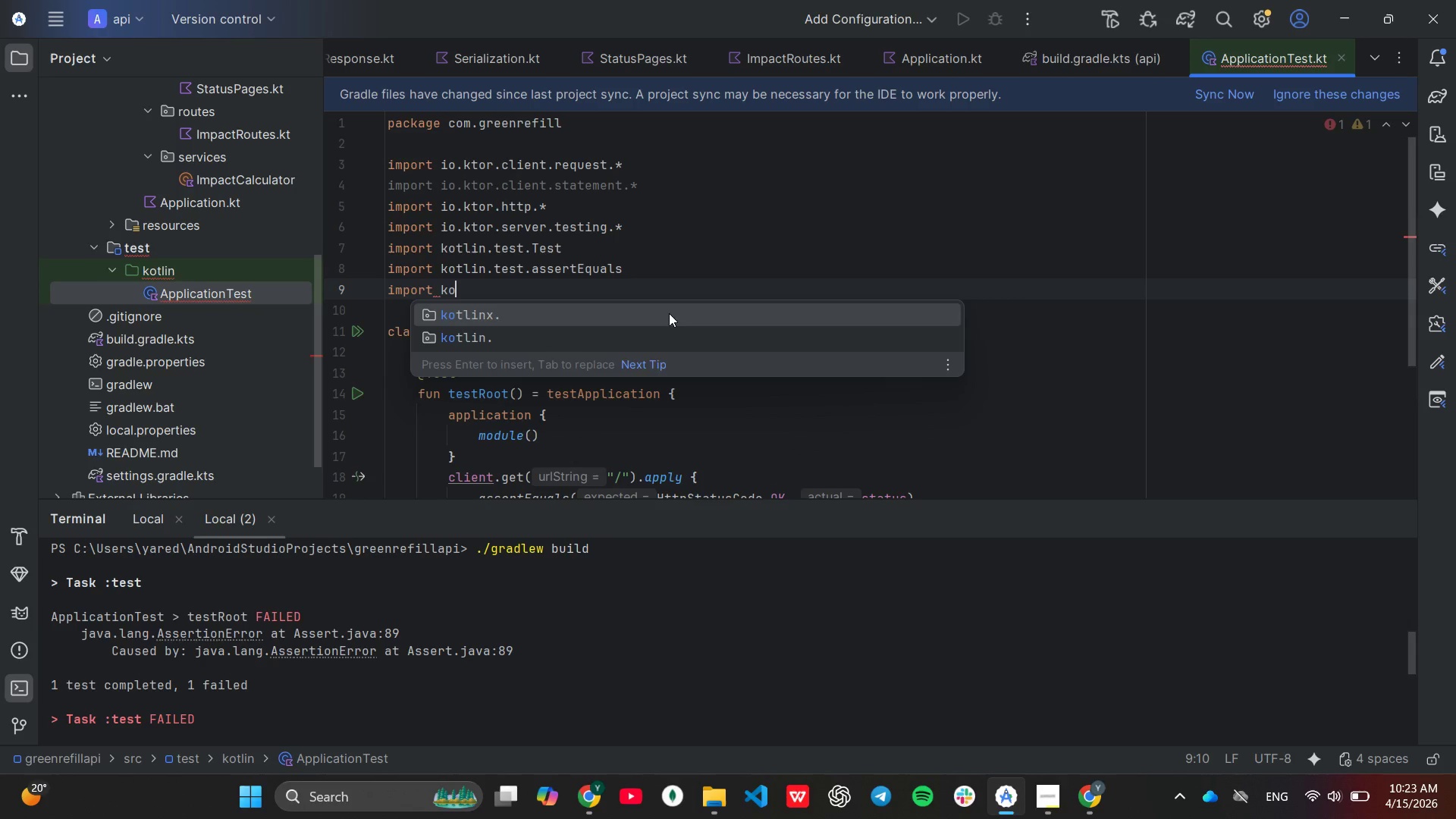 
key(Enter)
 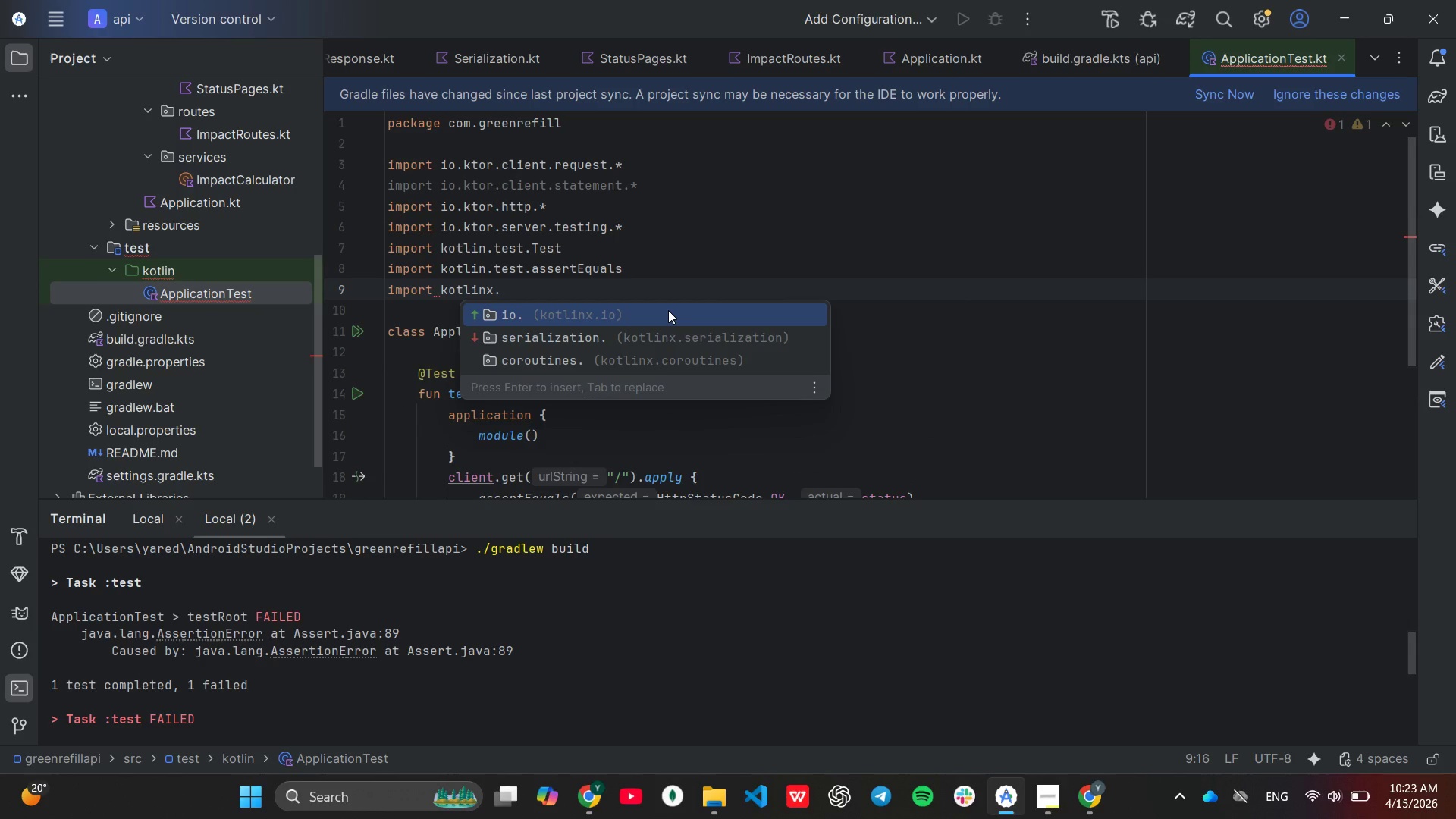 
key(ArrowDown)
 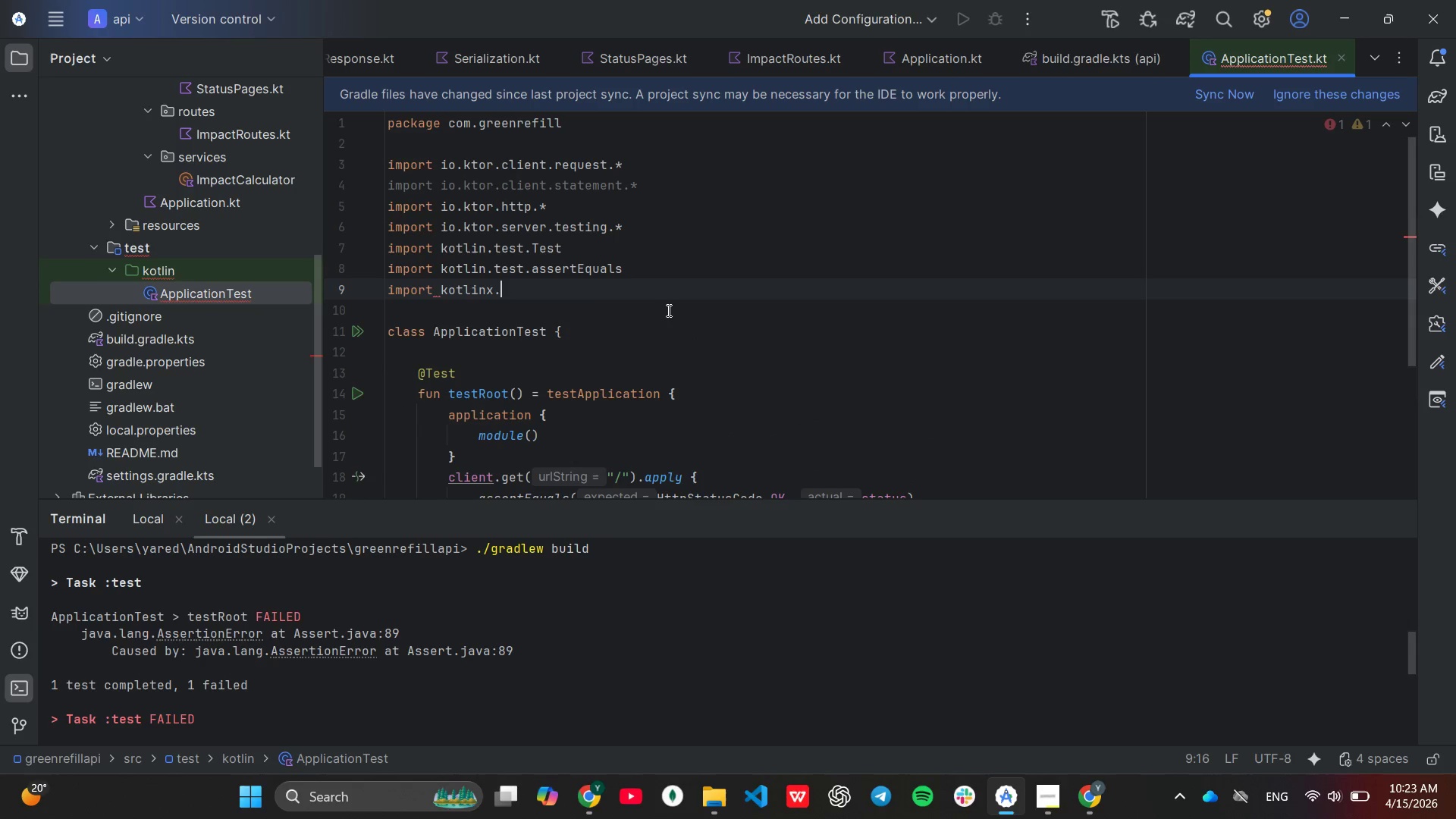 
key(Enter)
 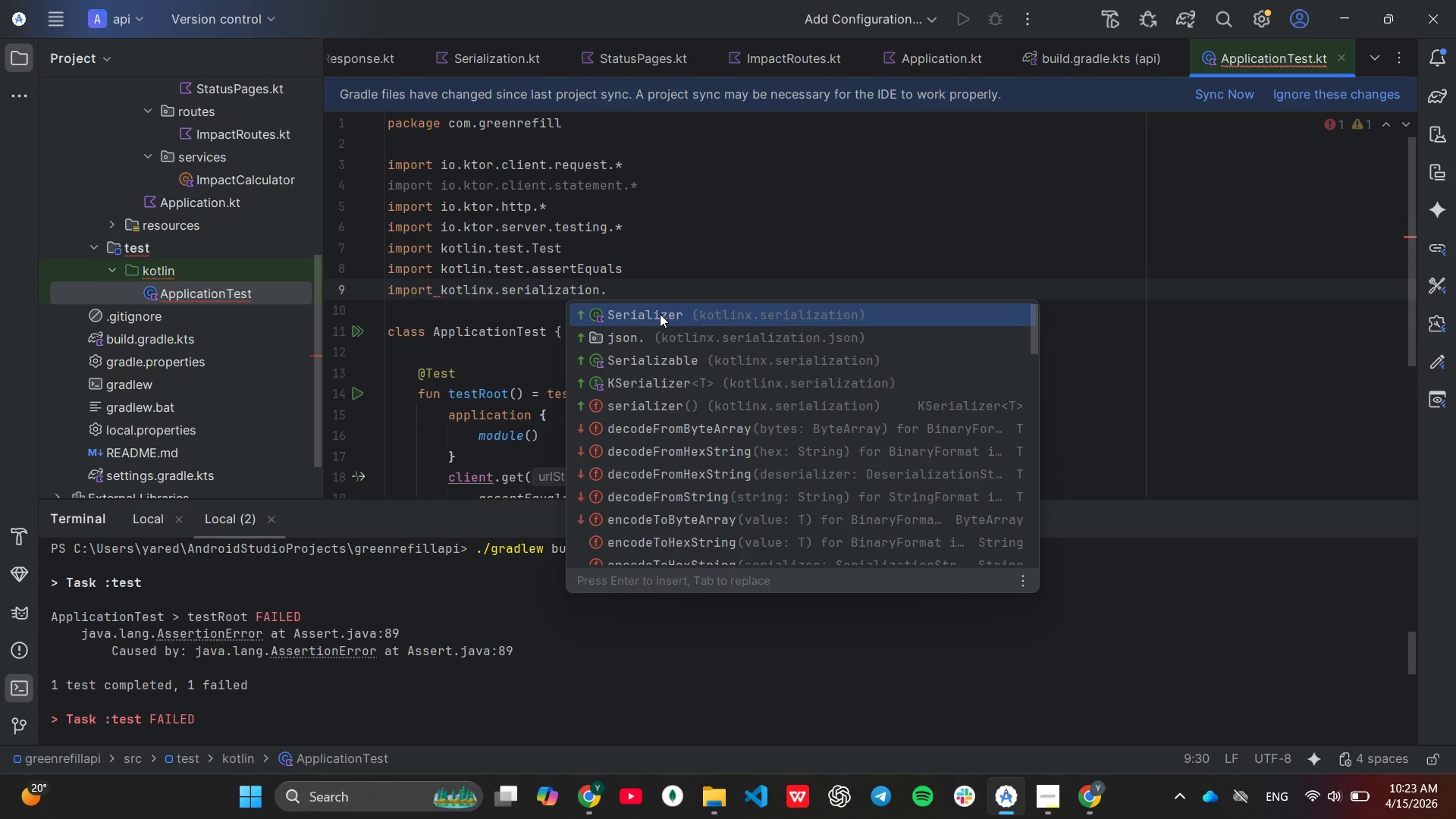 
wait(5.28)
 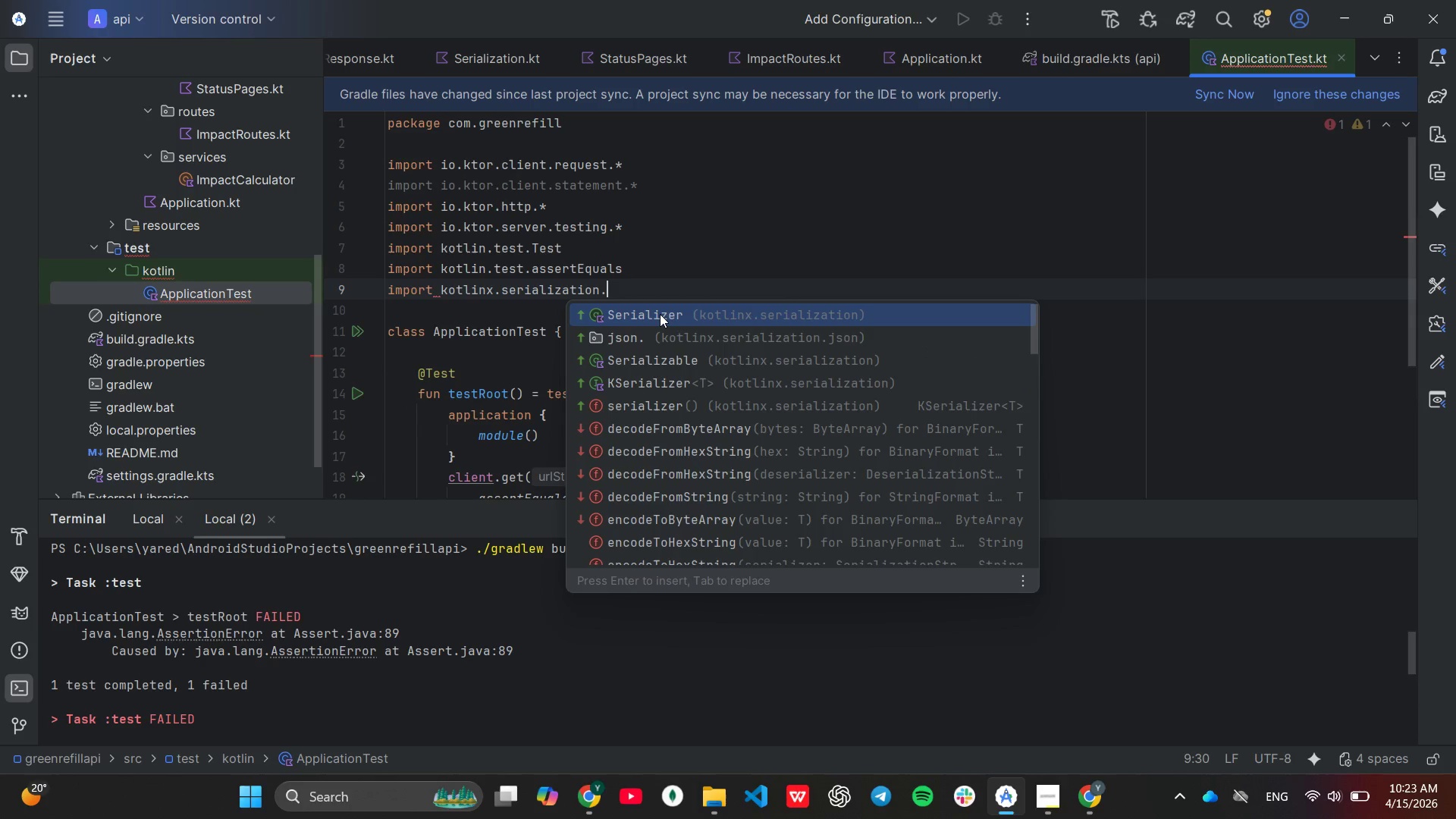 
type(js)
 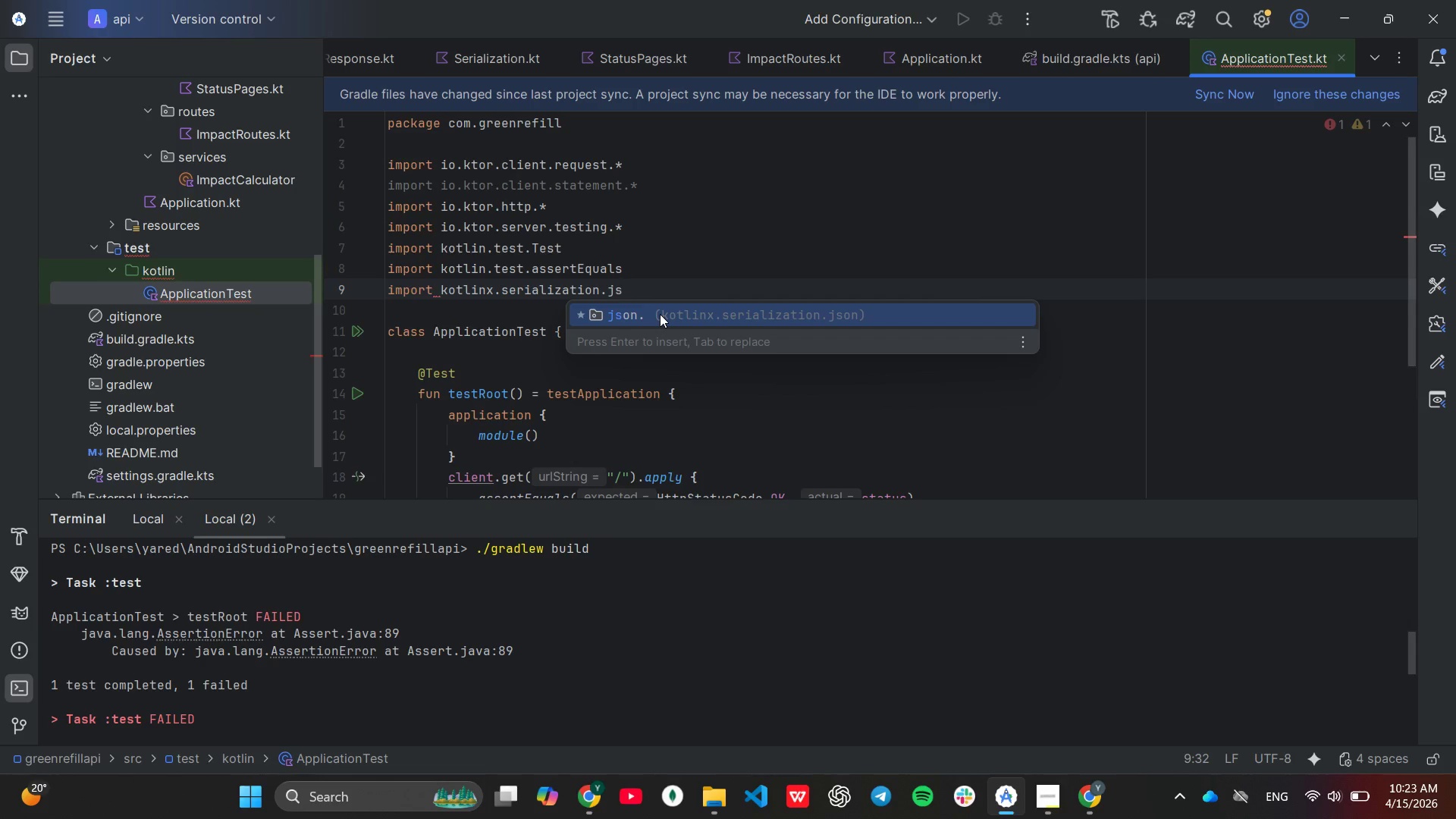 
key(Enter)
 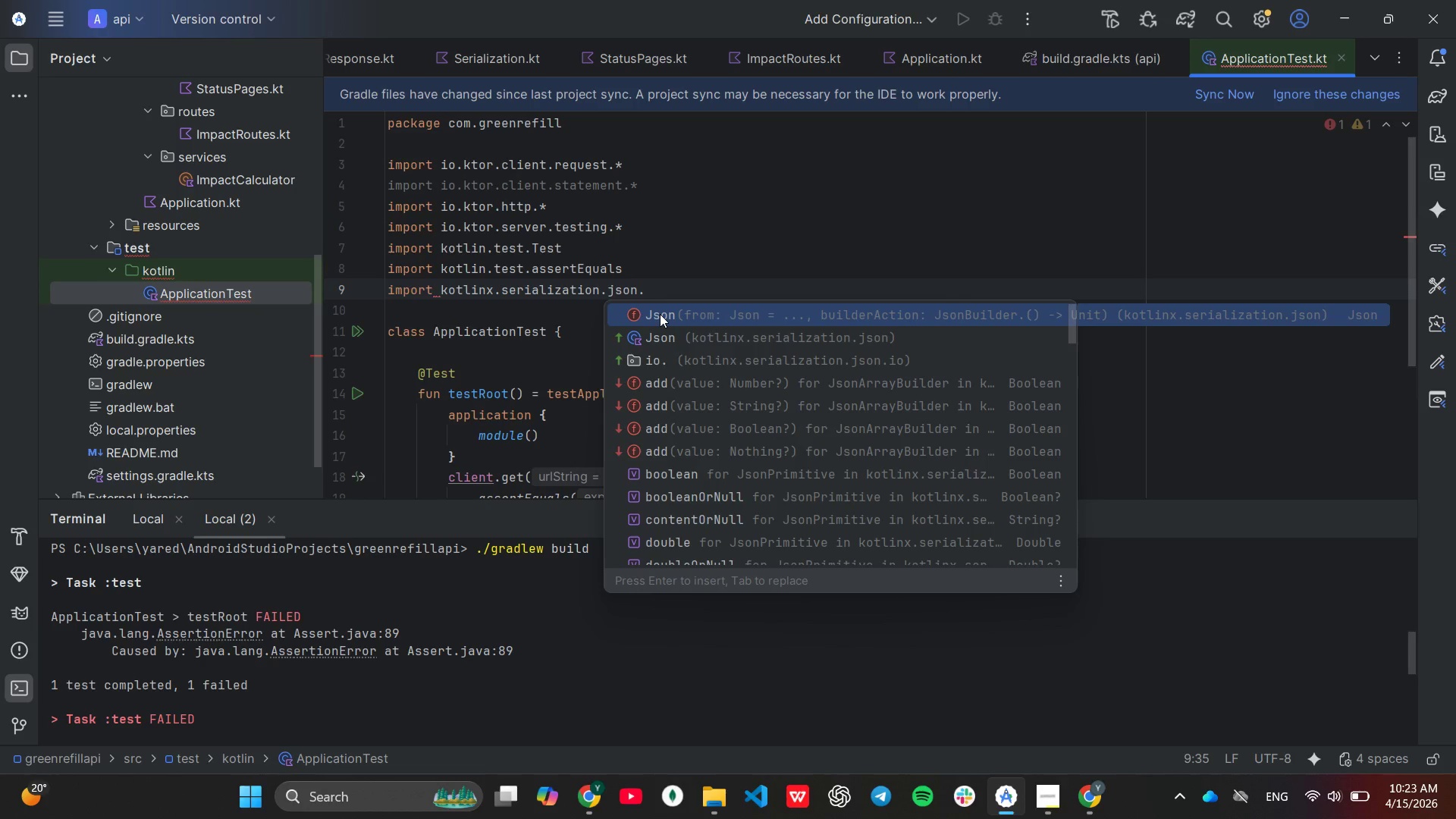 
key(Shift+ShiftLeft)
 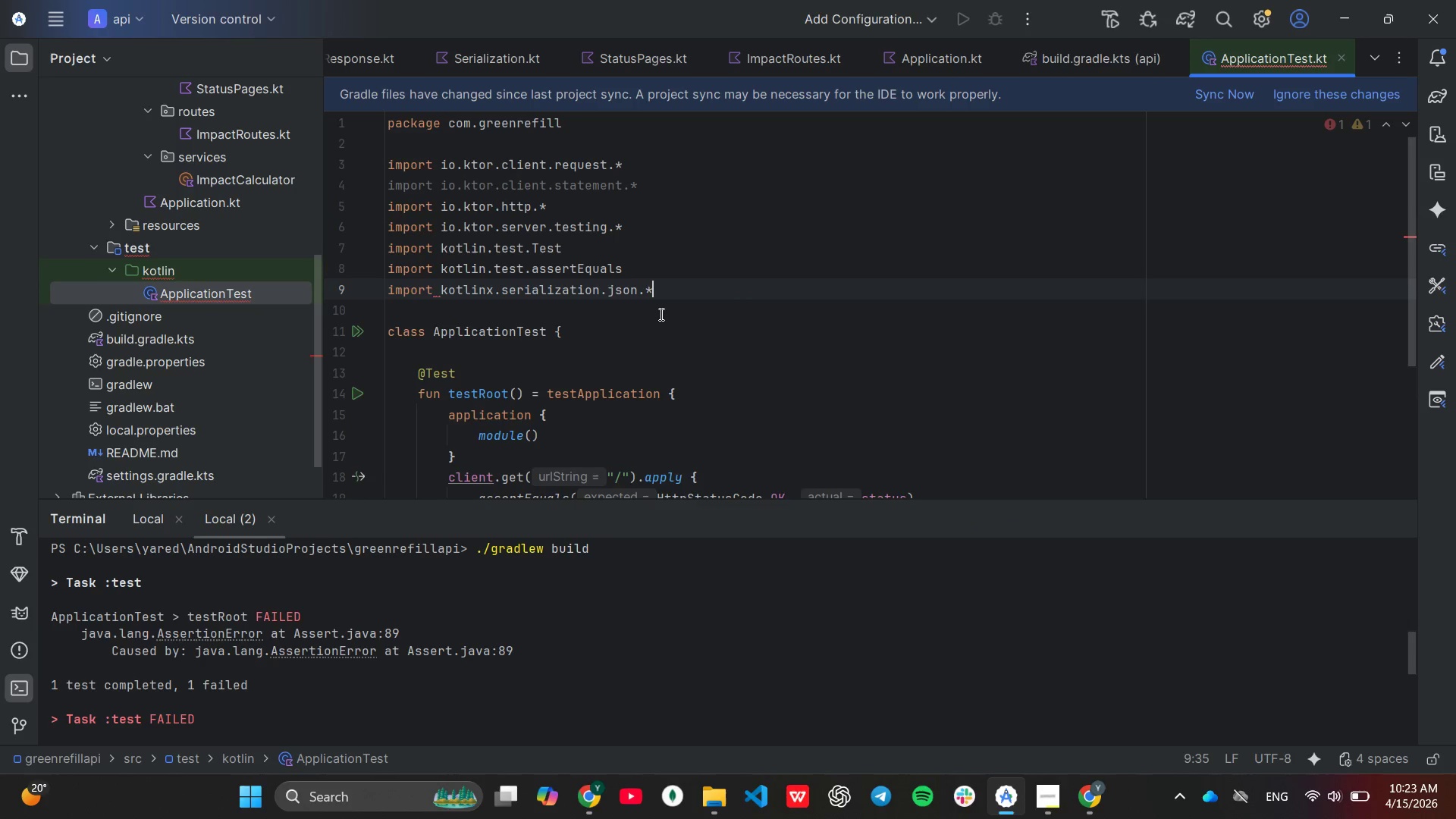 
key(Shift+8)
 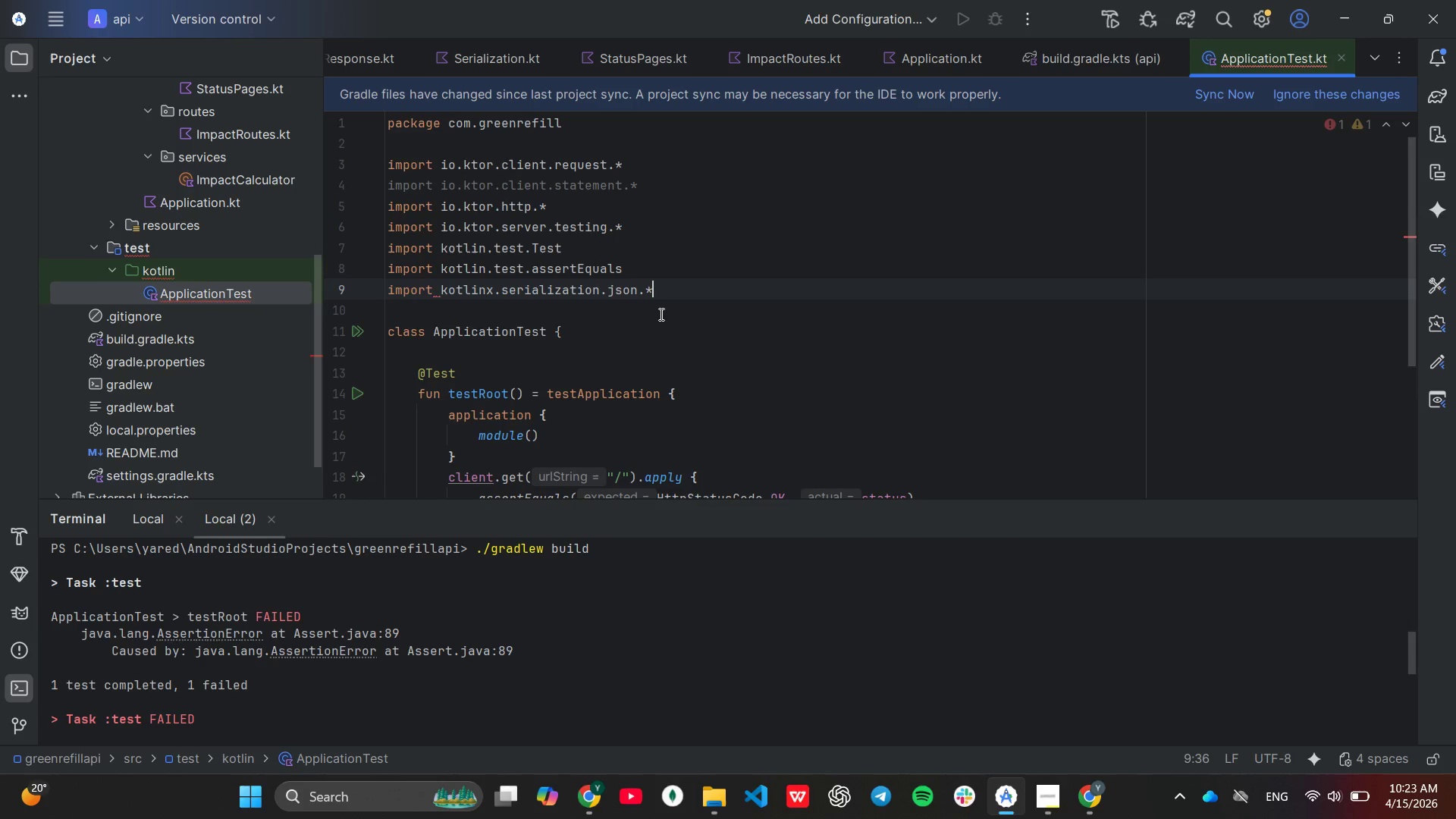 
key(Enter)
 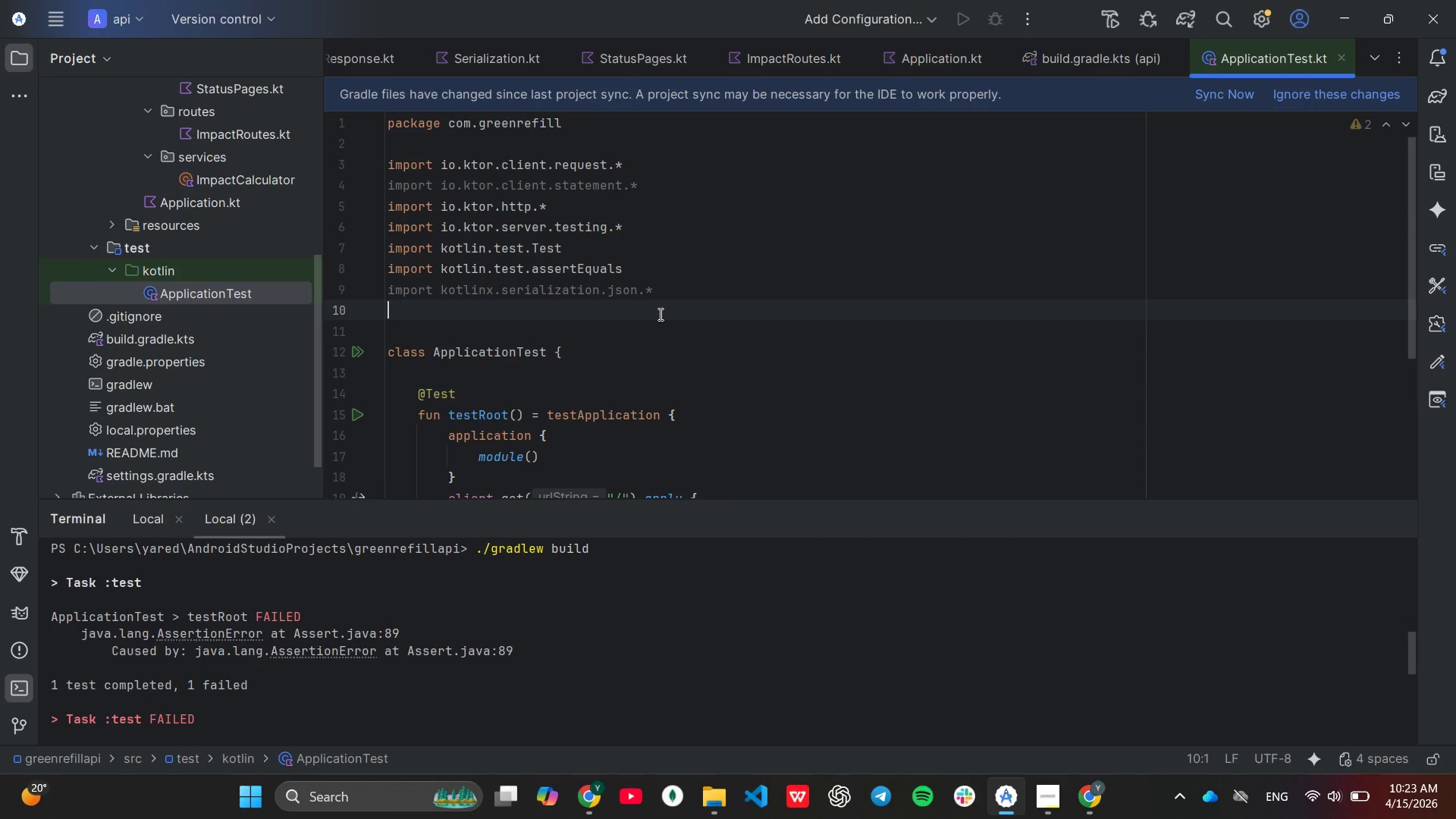 
type(im)
 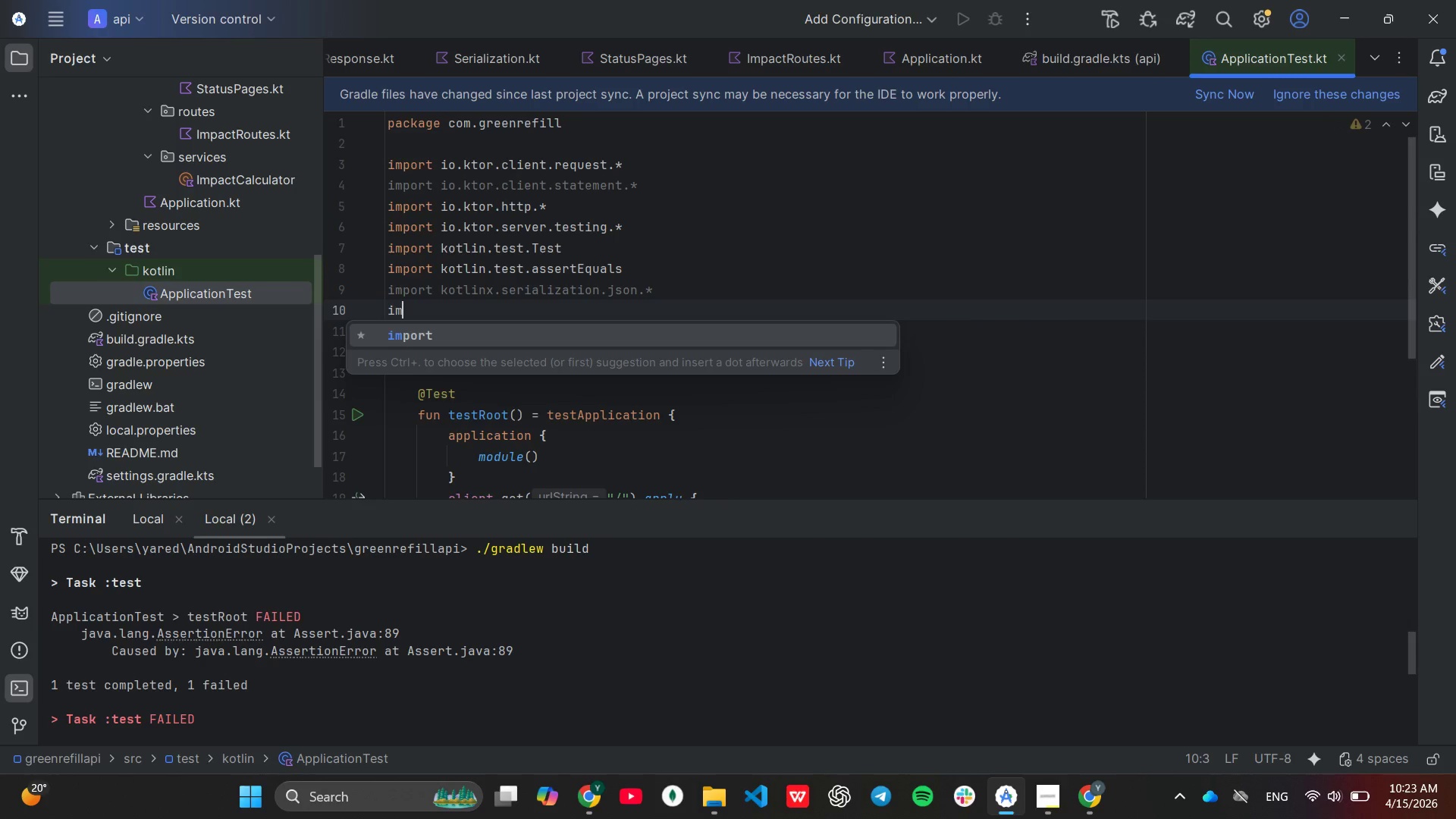 
key(Enter)
 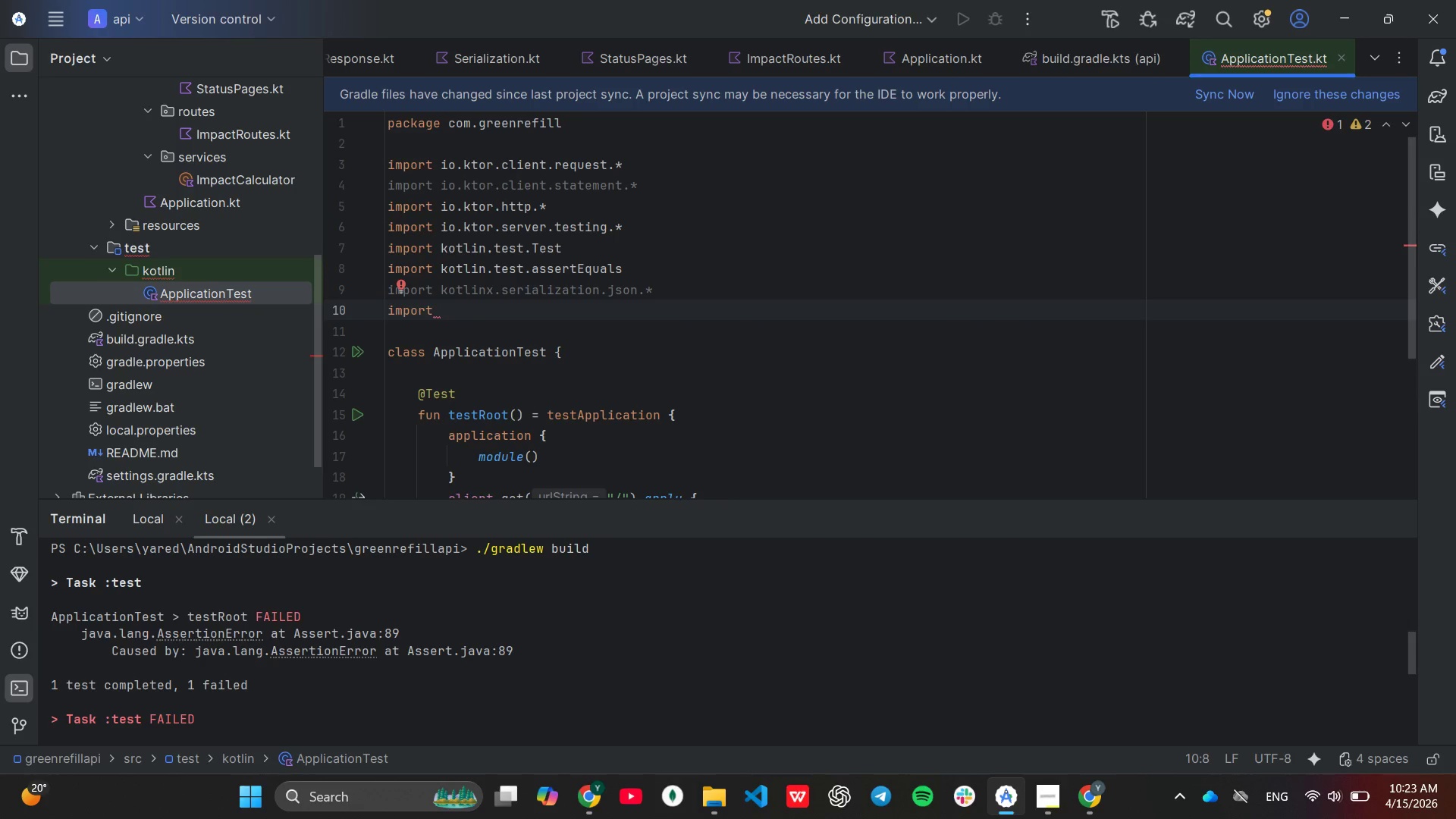 
type(kotl)
 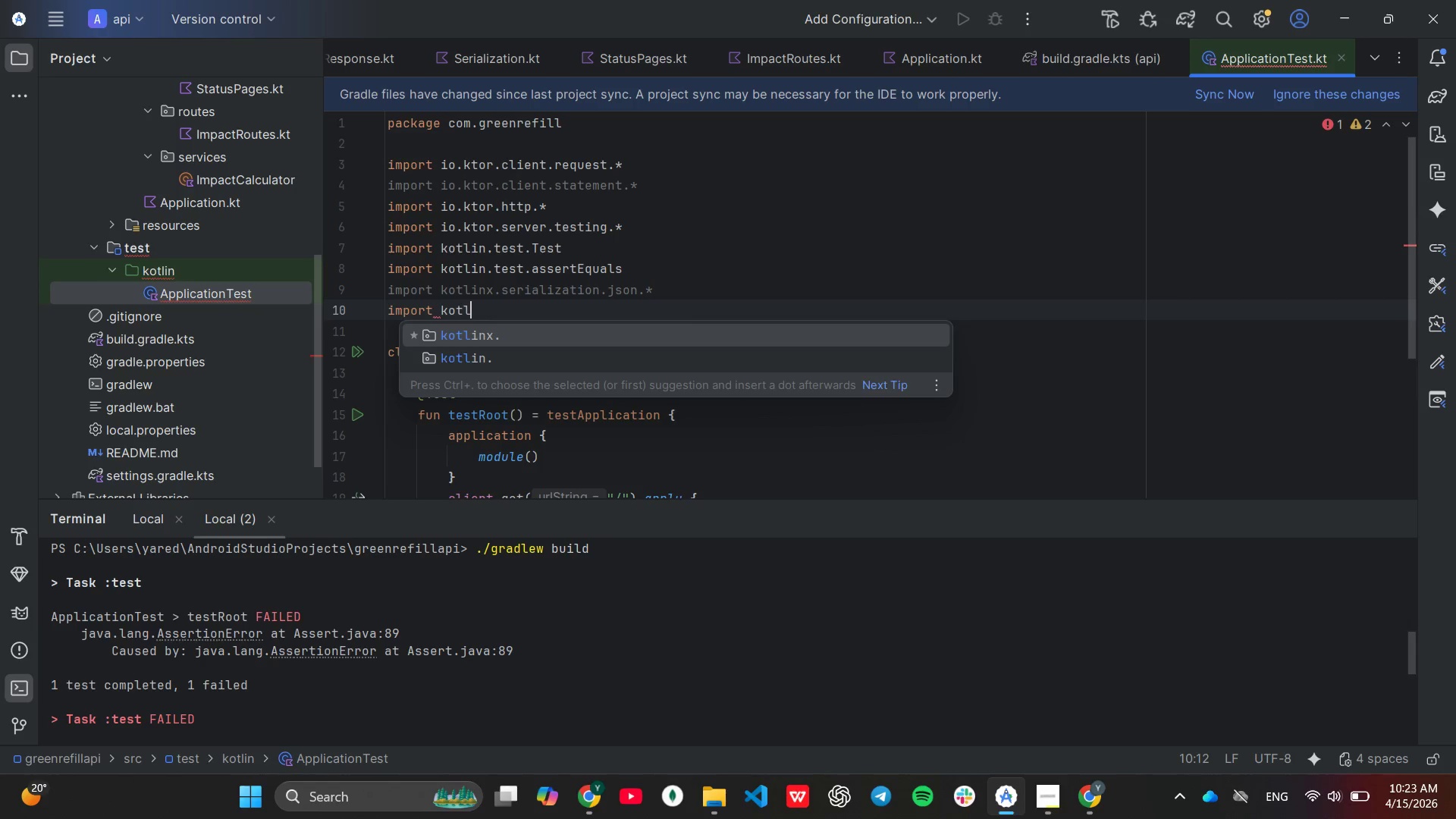 
key(Enter)
 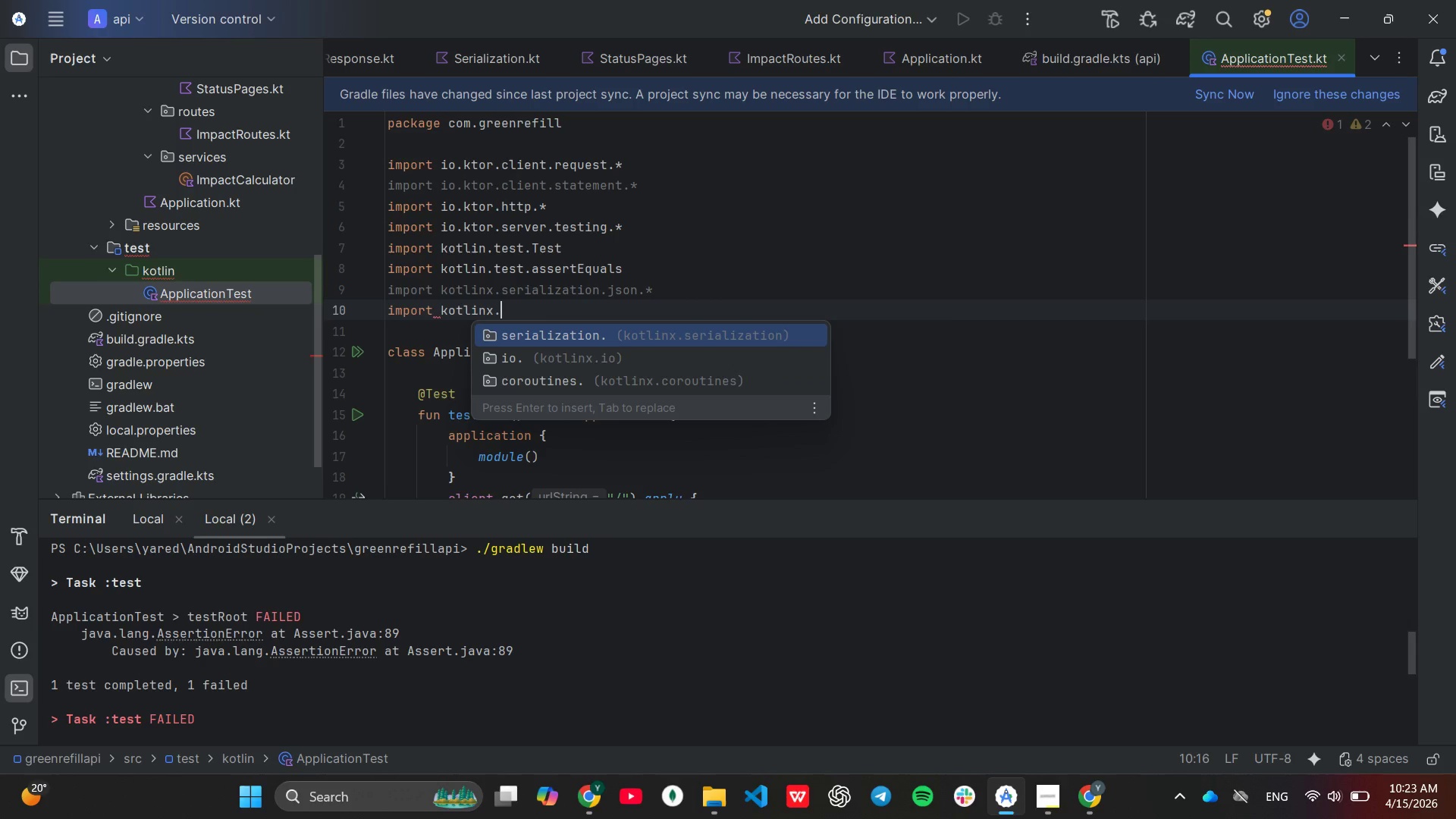 
key(Enter)
 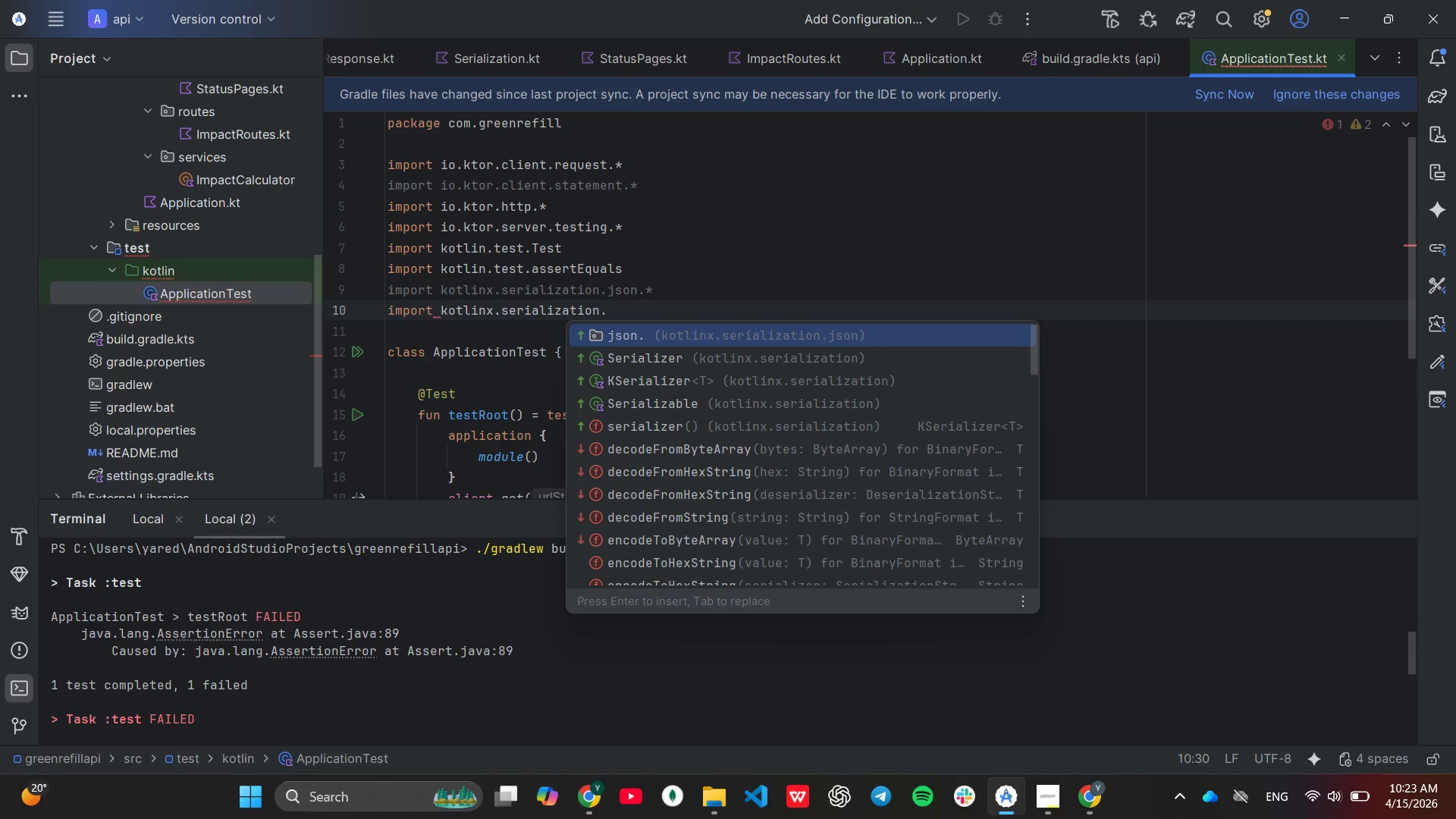 
type(decode)
 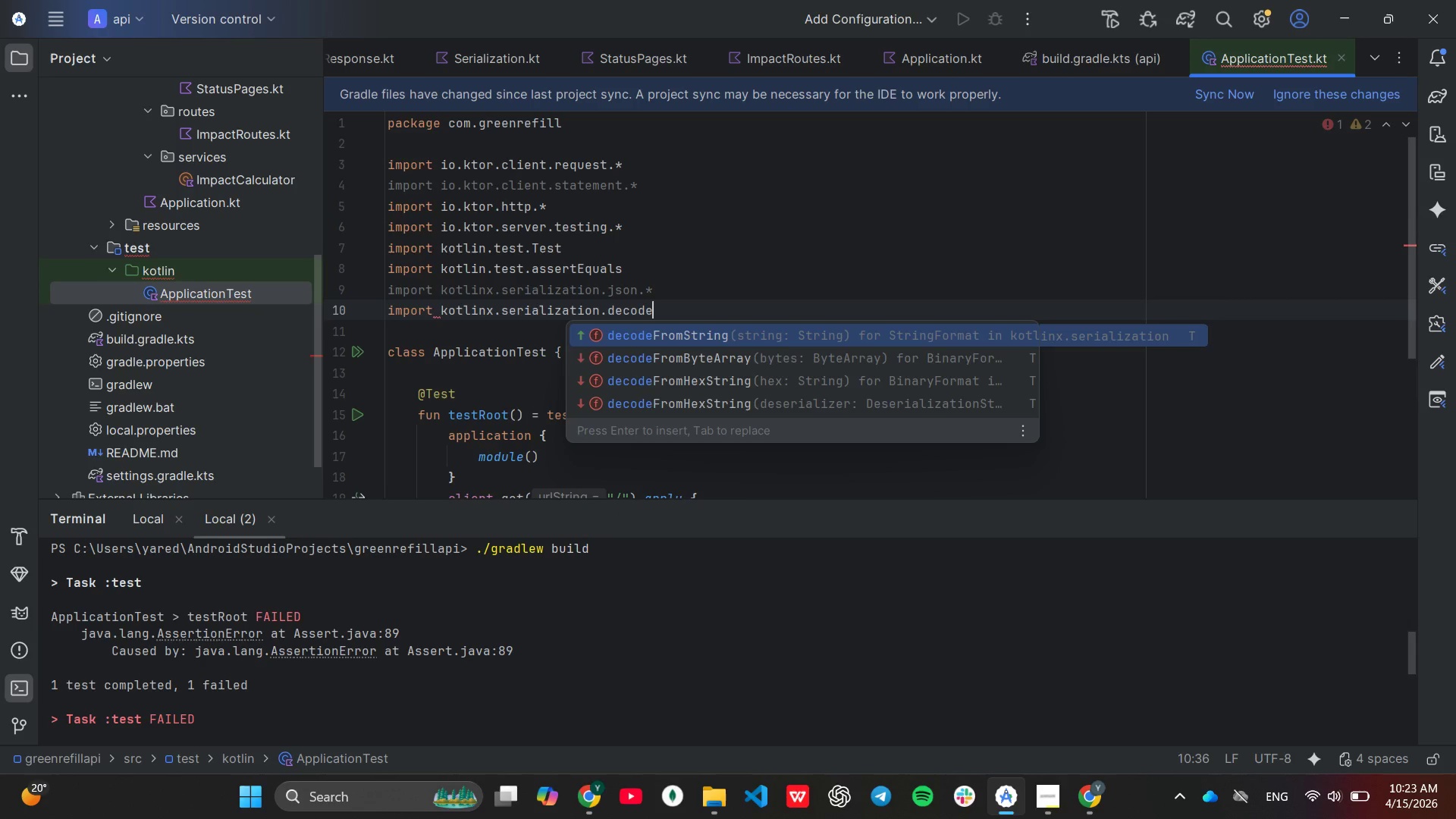 
key(Enter)
 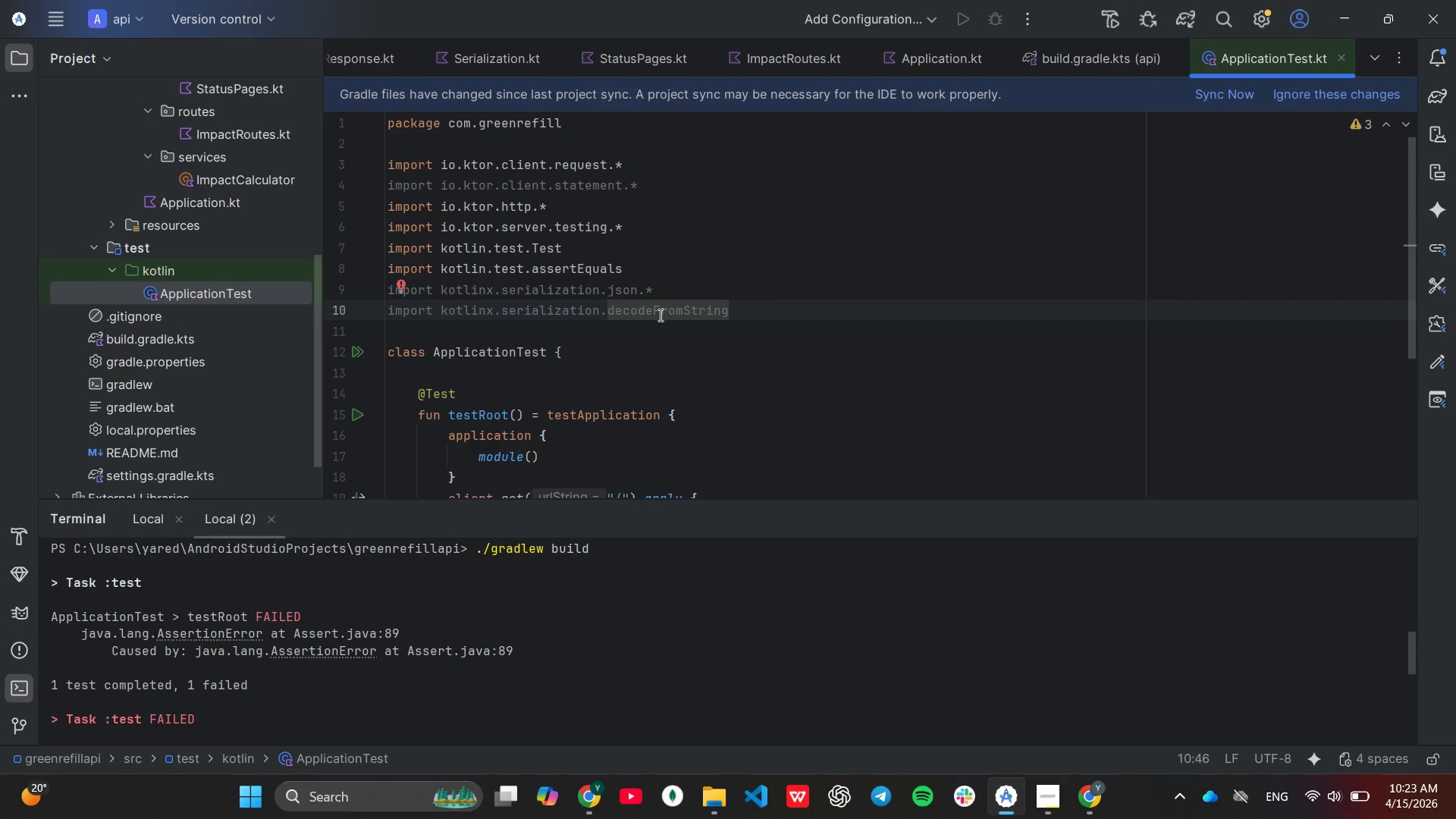 
scroll: coordinate [723, 381], scroll_direction: down, amount: 2.0
 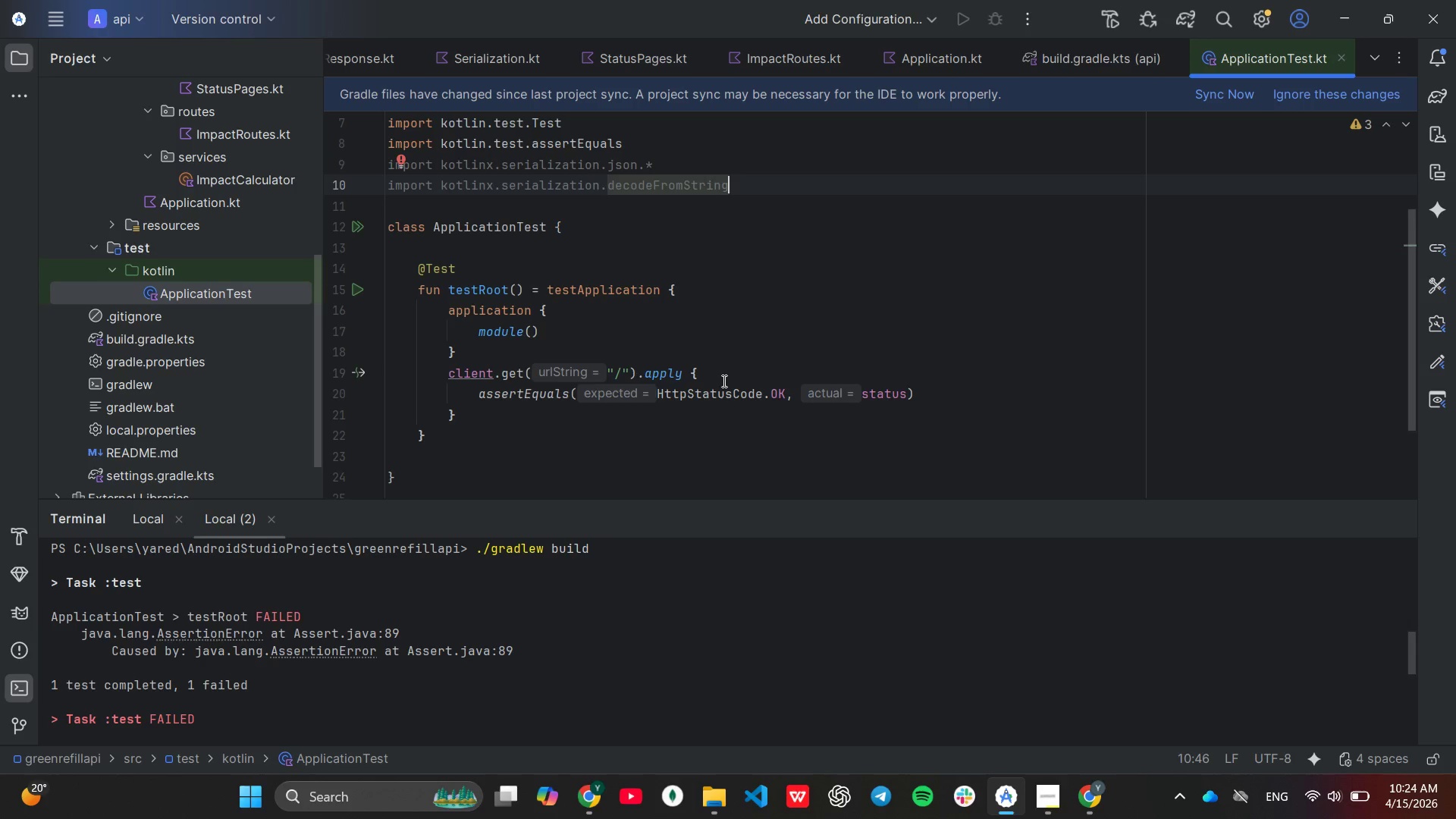 
wait(17.12)
 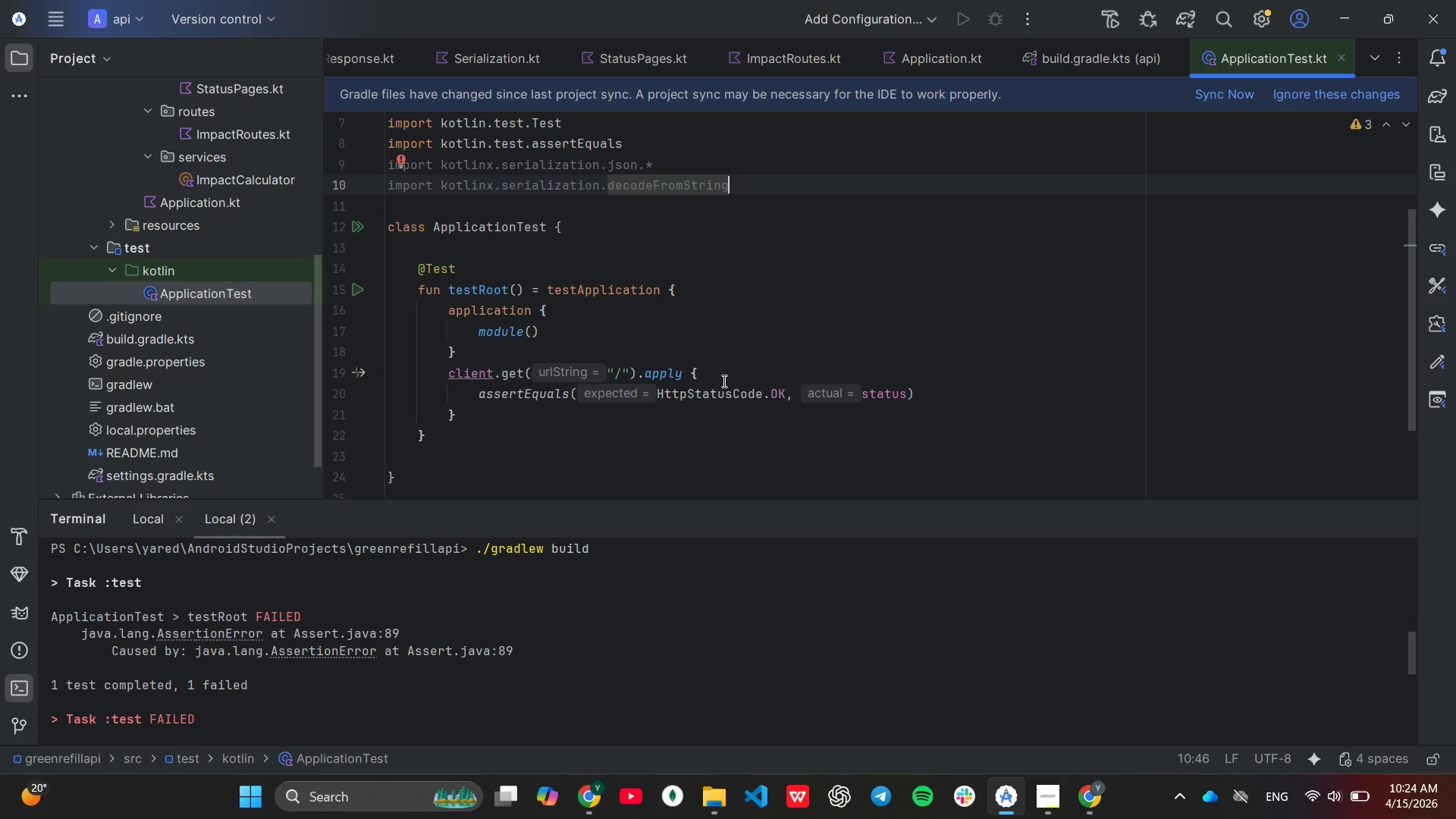 
left_click([1046, 783])